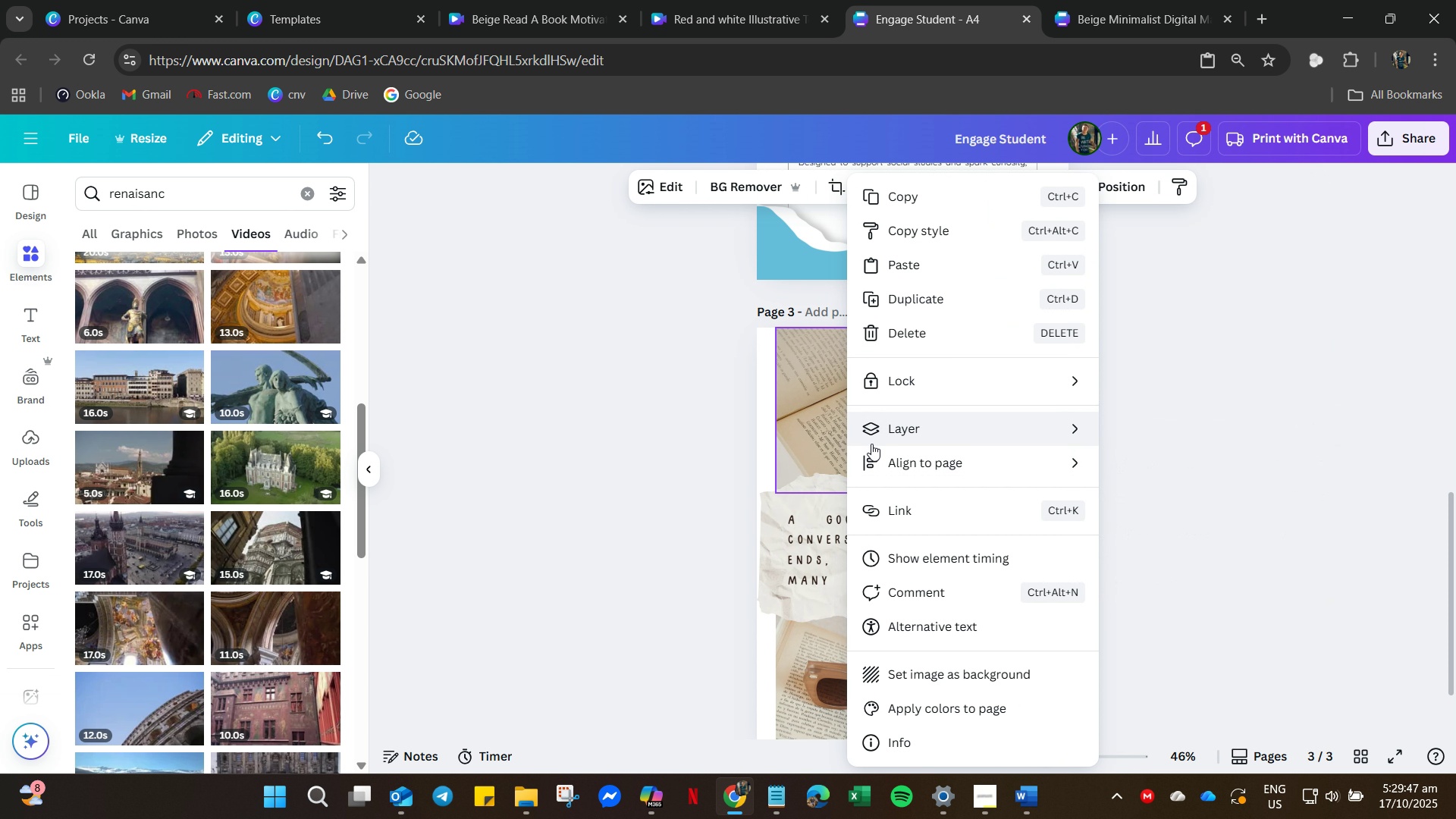 
double_click([877, 428])
 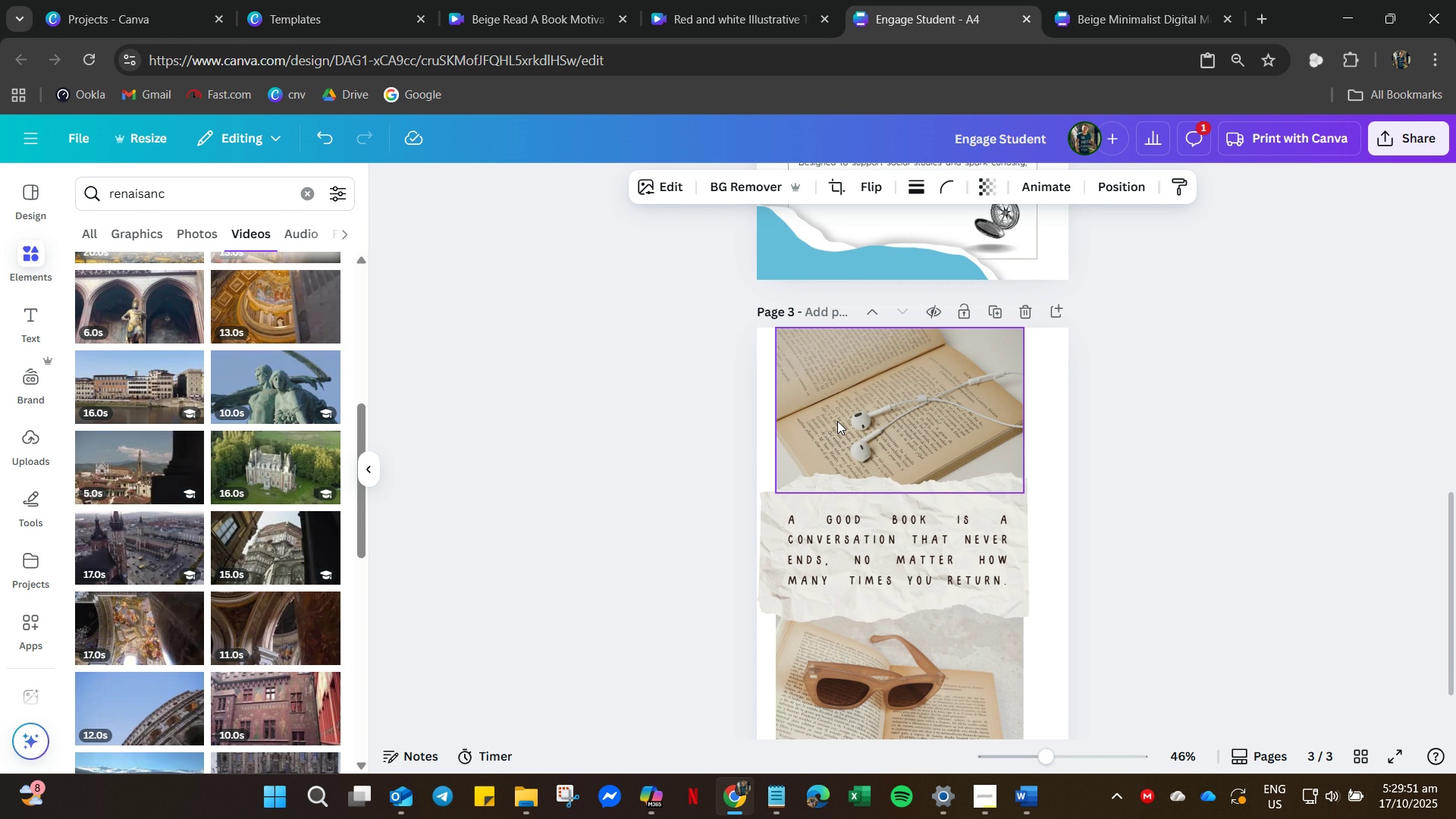 
left_click_drag(start_coordinate=[864, 420], to_coordinate=[740, 429])
 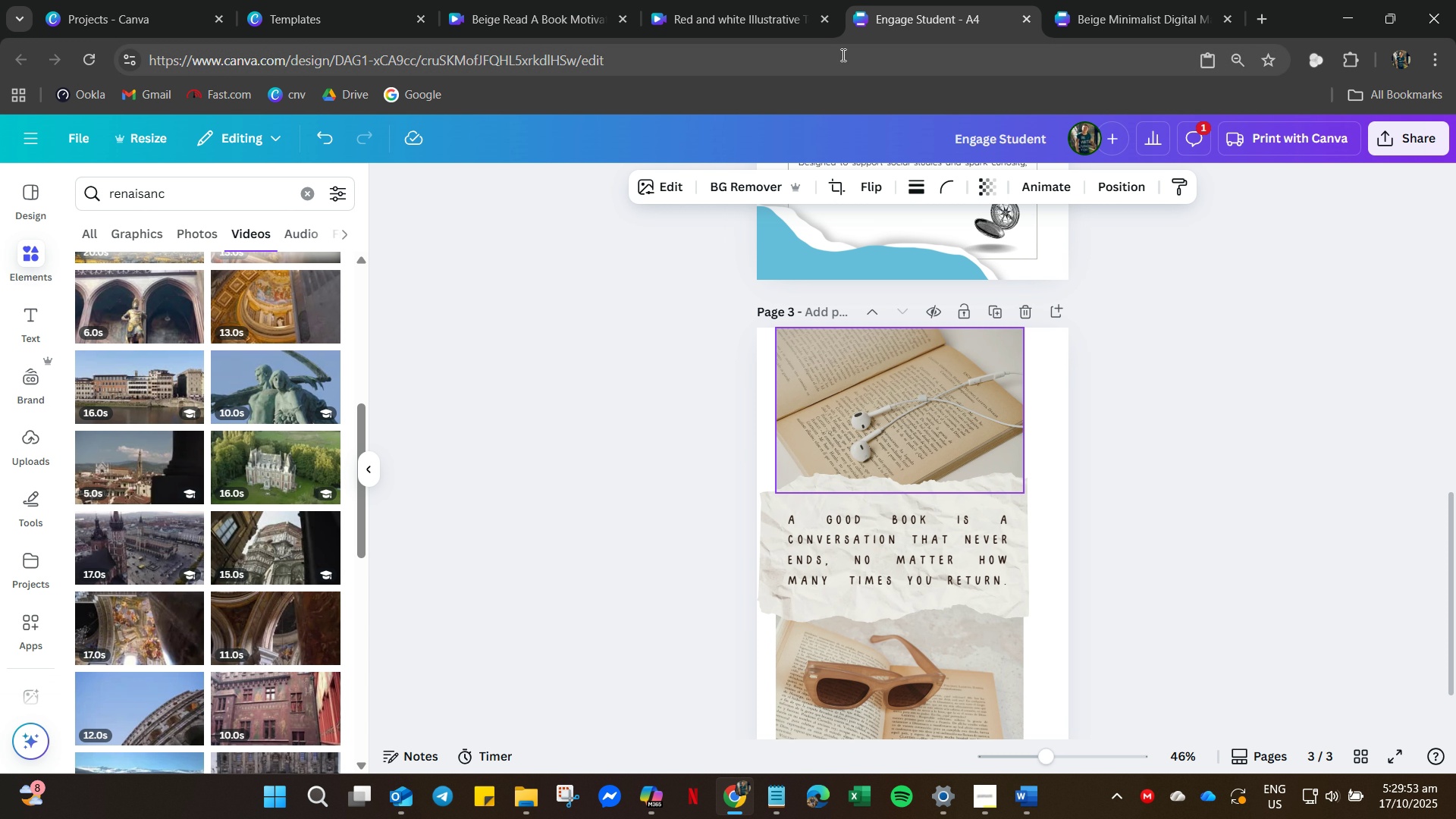 
left_click([741, 17])
 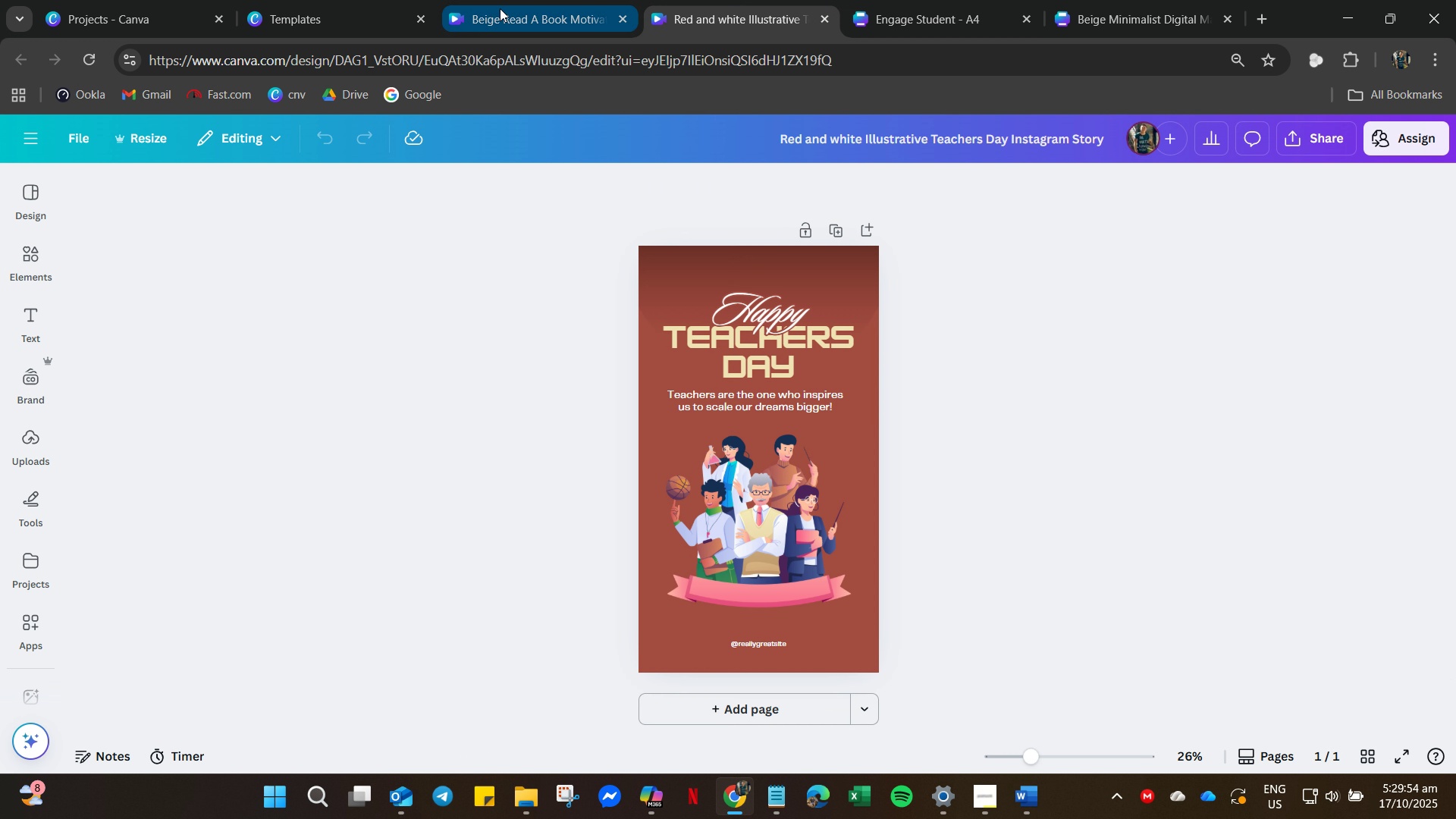 
left_click([494, 6])
 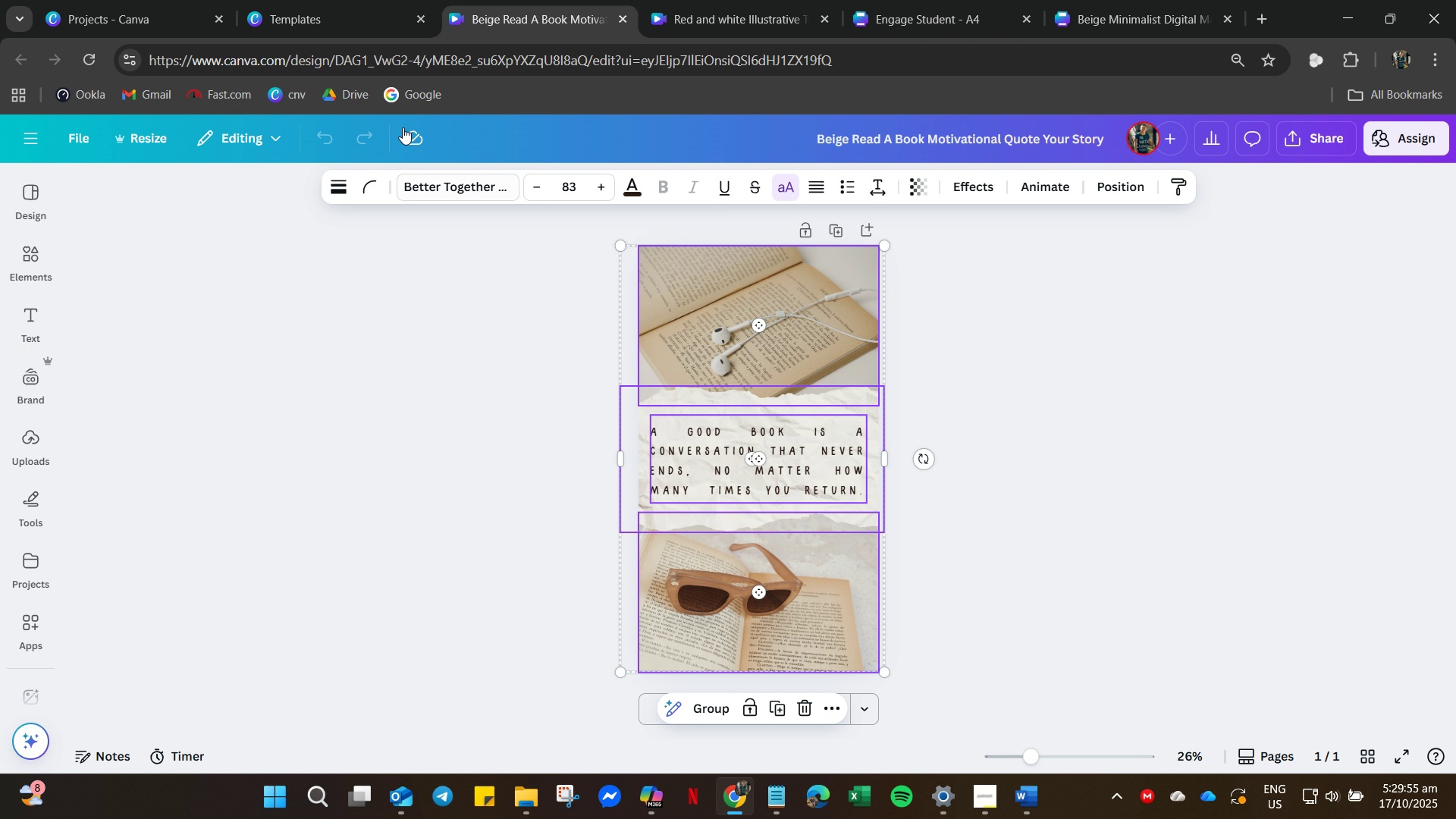 
scroll: coordinate [581, 469], scroll_direction: down, amount: 6.0
 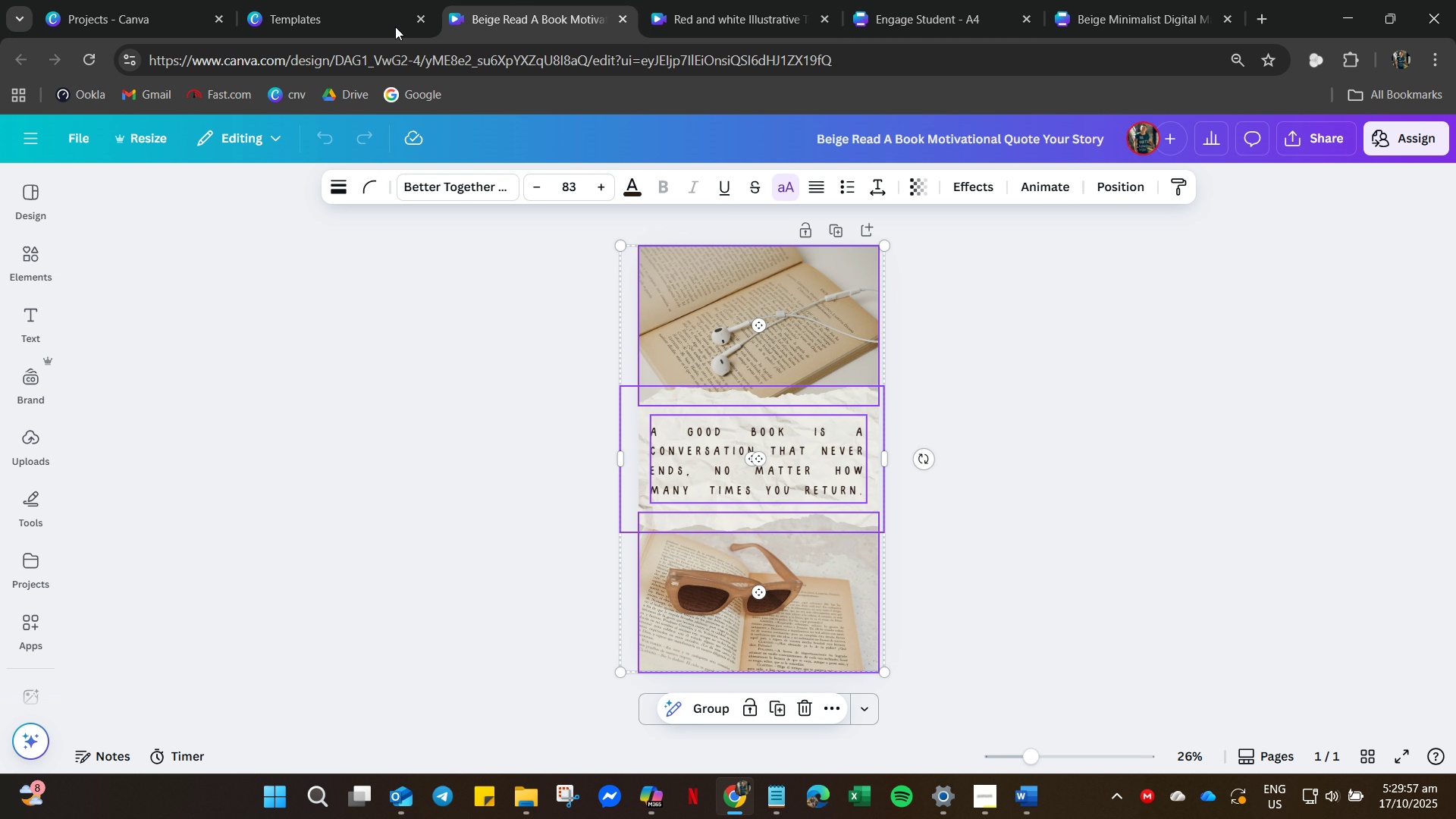 
left_click([379, 19])
 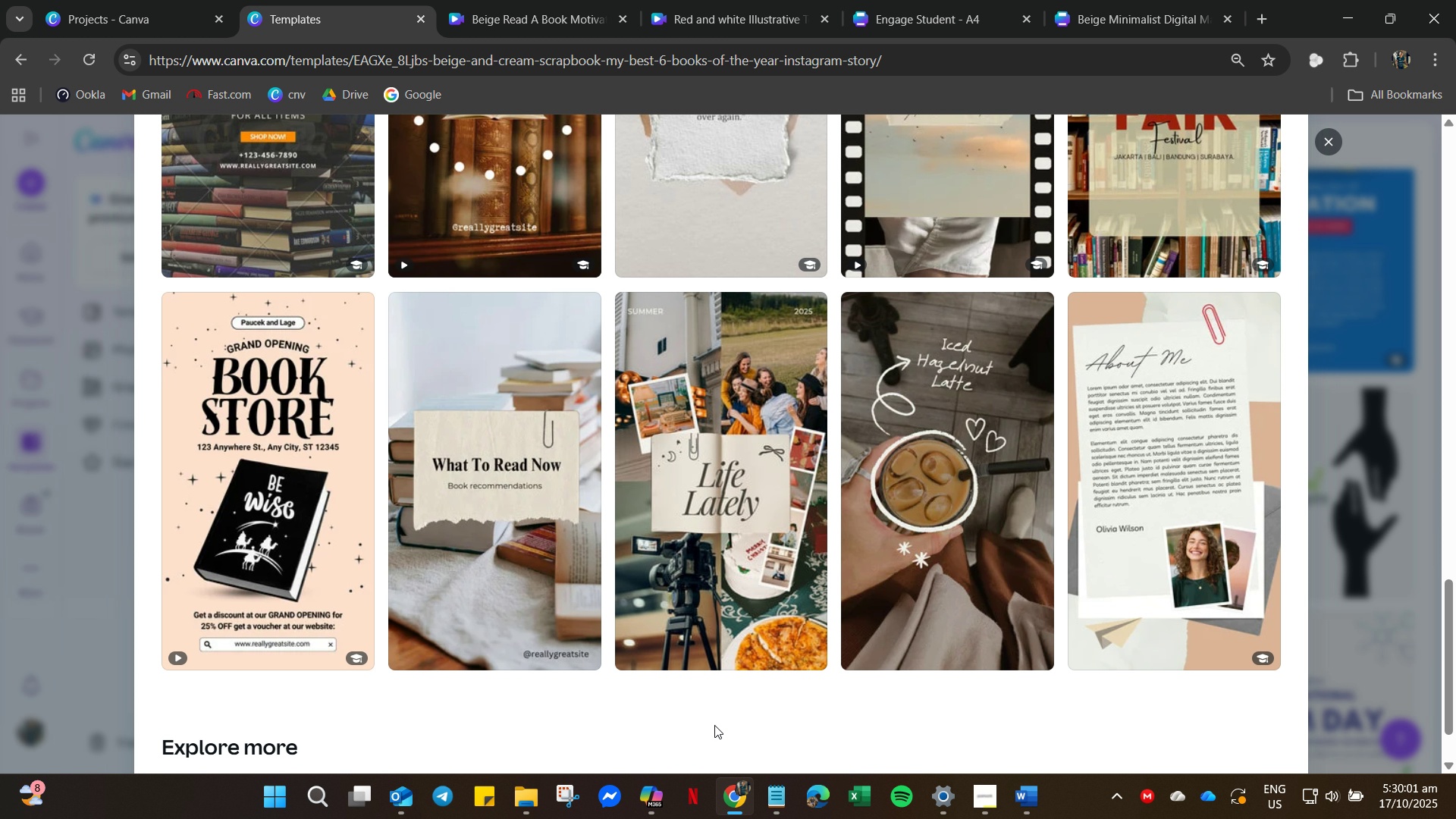 
scroll: coordinate [684, 576], scroll_direction: up, amount: 7.0
 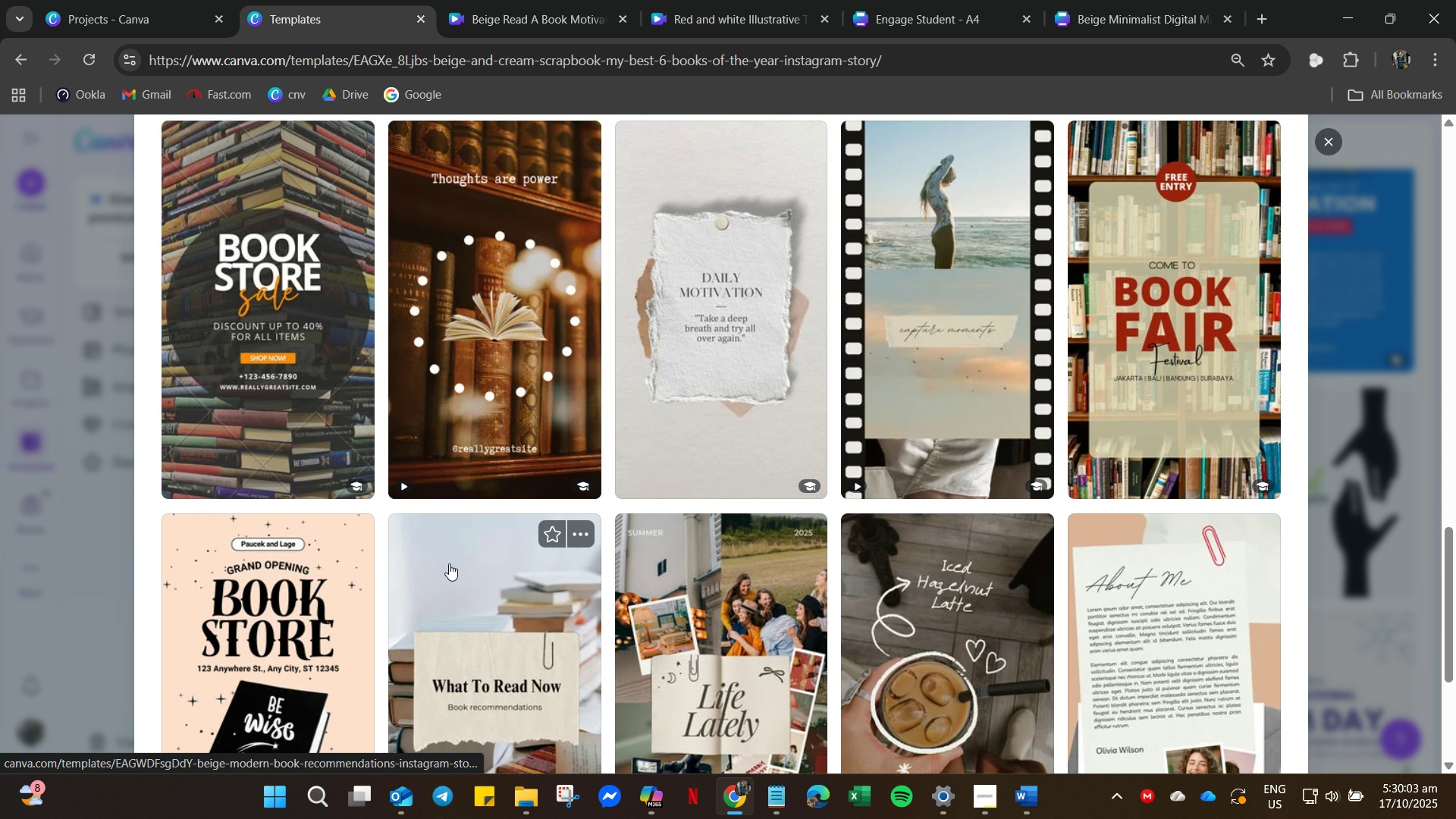 
scroll: coordinate [449, 563], scroll_direction: down, amount: 6.0
 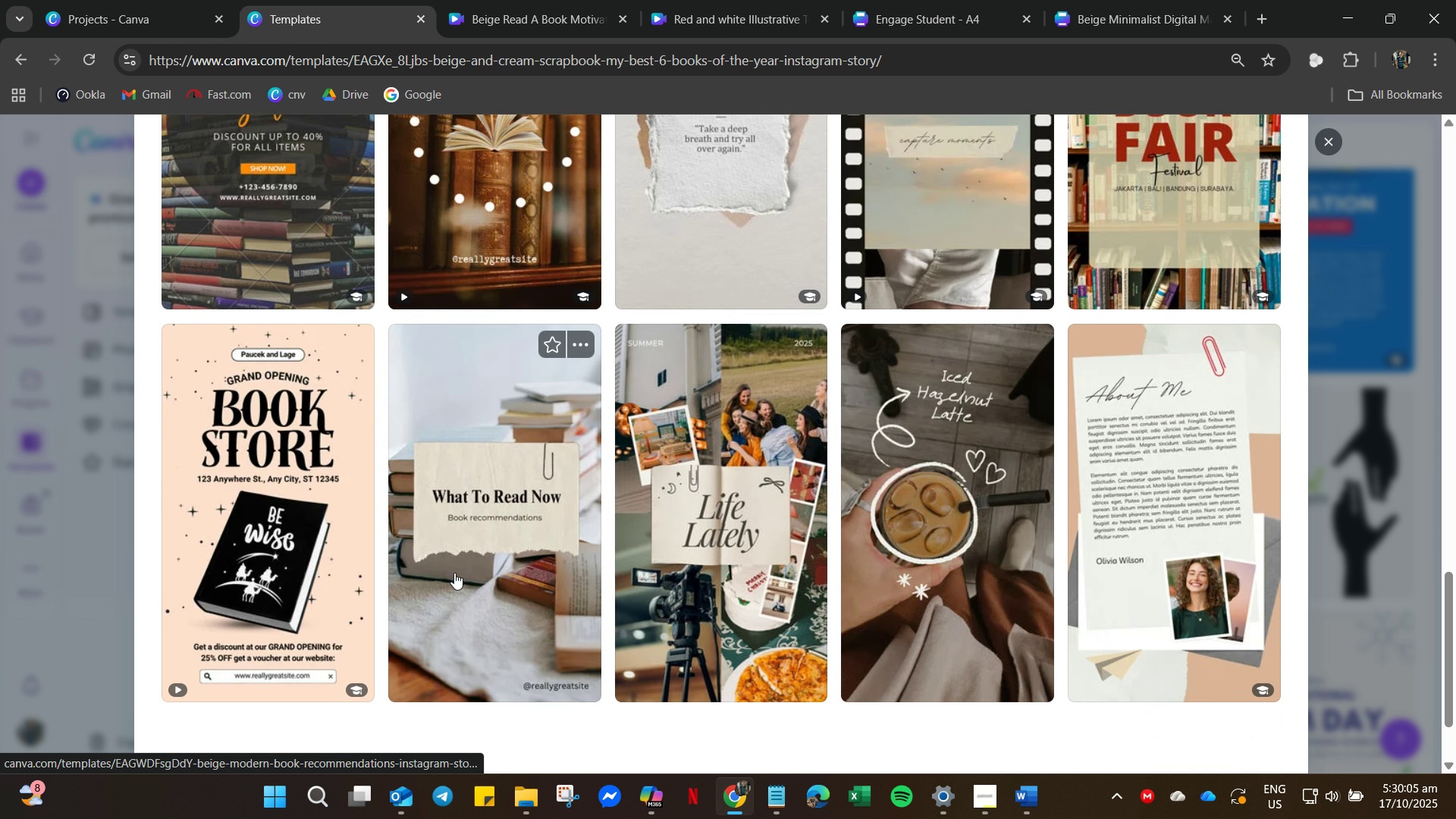 
scroll: coordinate [1122, 584], scroll_direction: up, amount: 3.0
 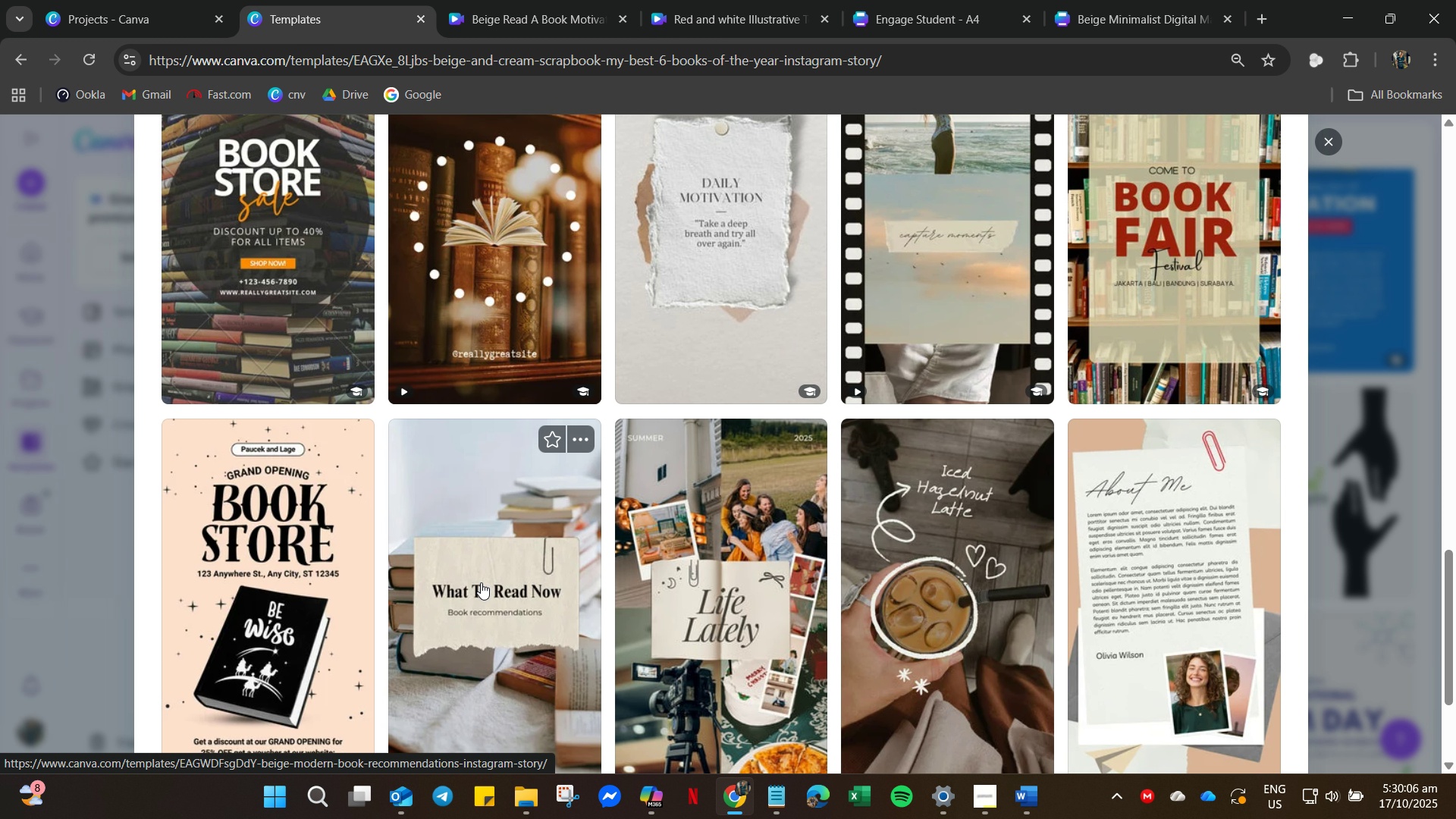 
right_click([481, 582])
 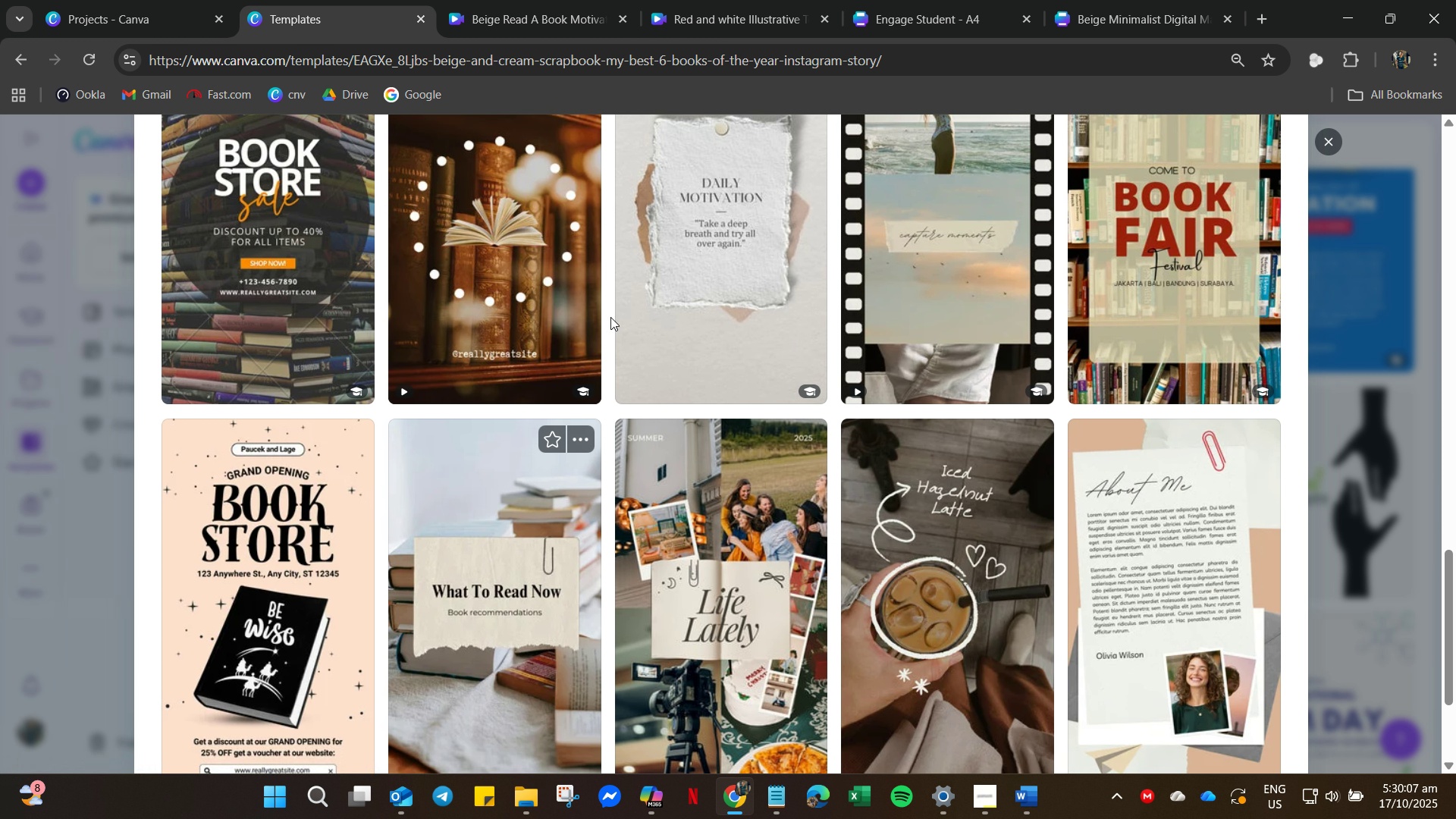 
left_click([610, 315])
 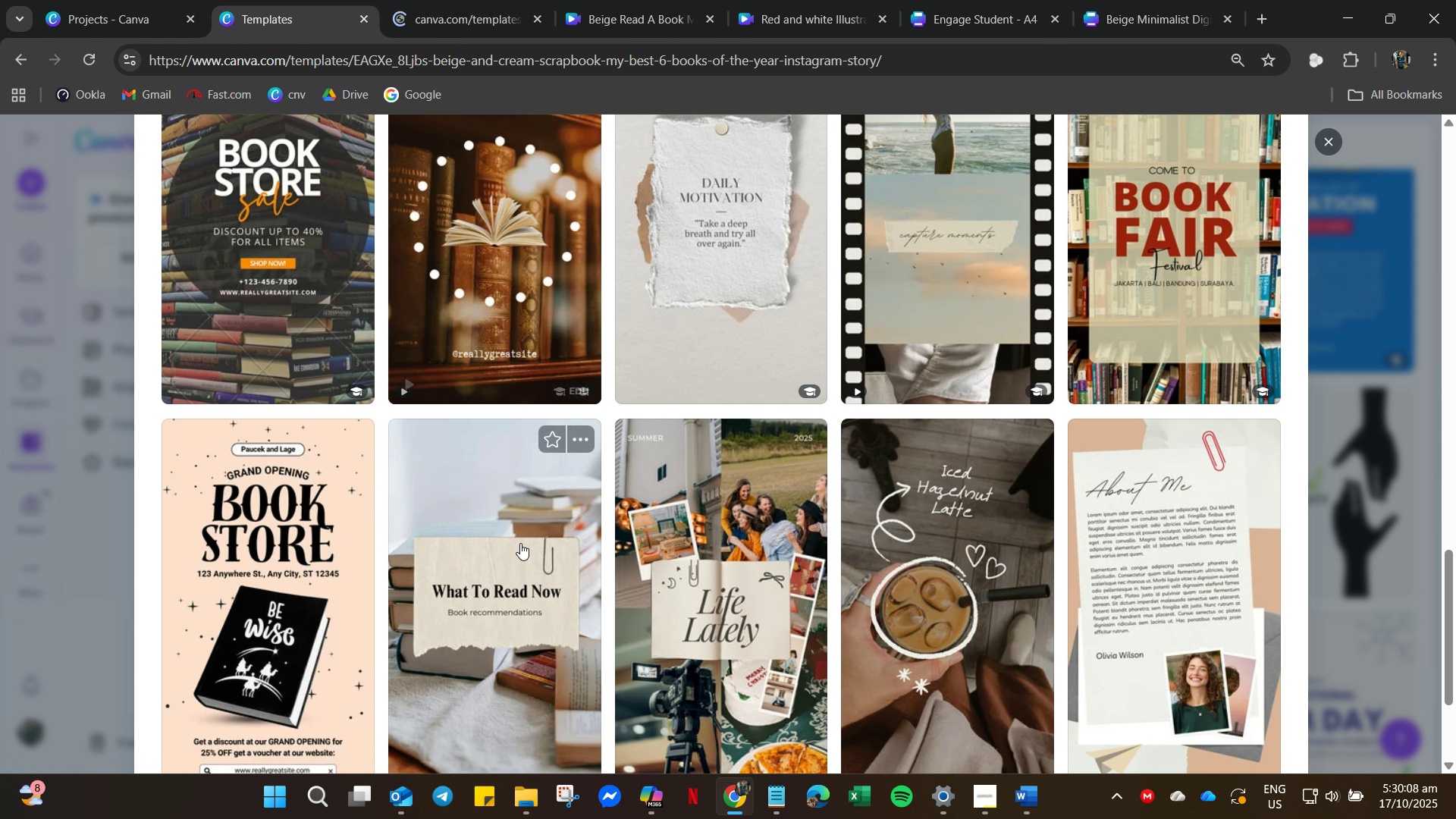 
scroll: coordinate [526, 540], scroll_direction: up, amount: 34.0
 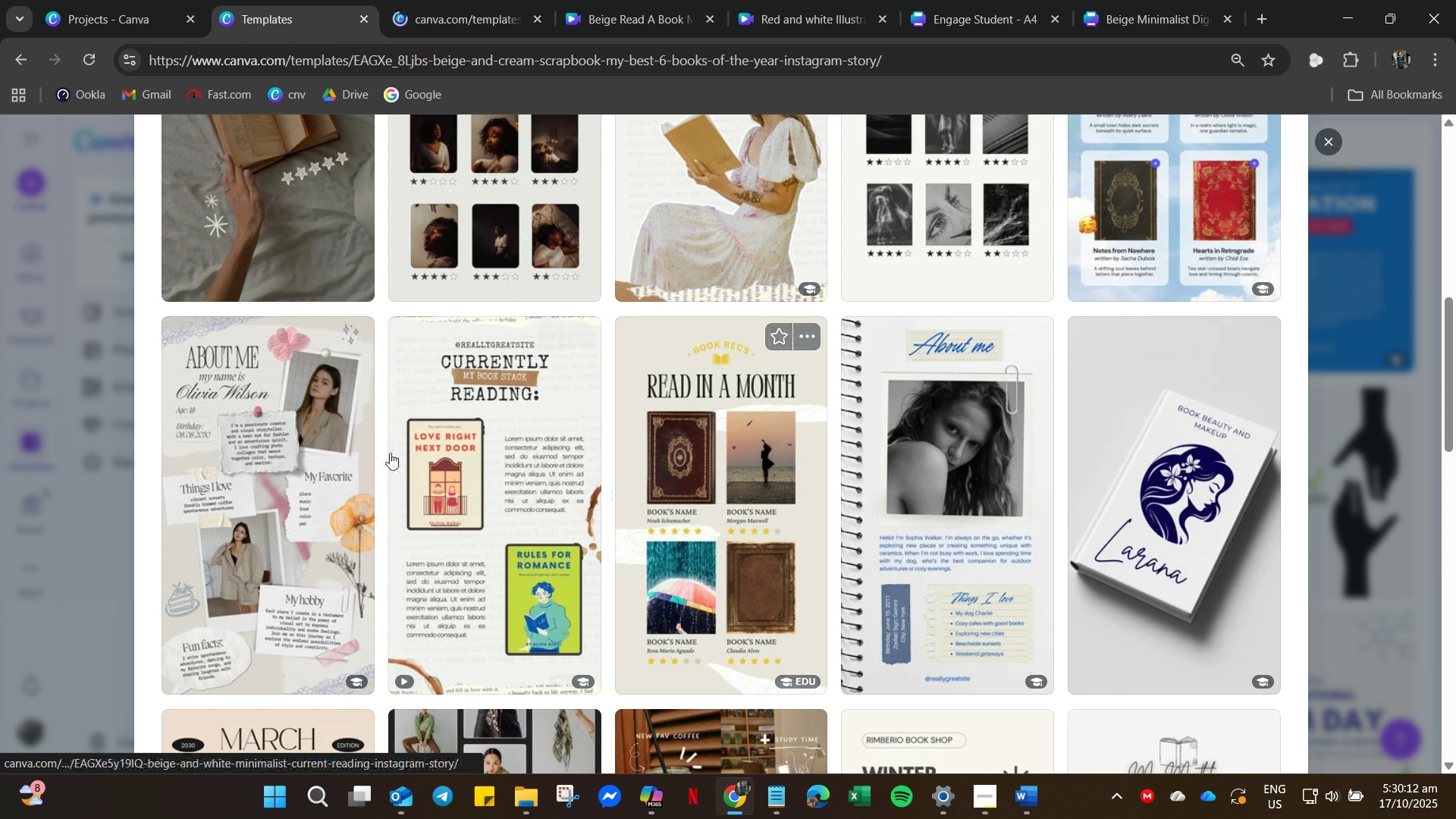 
left_click([314, 464])
 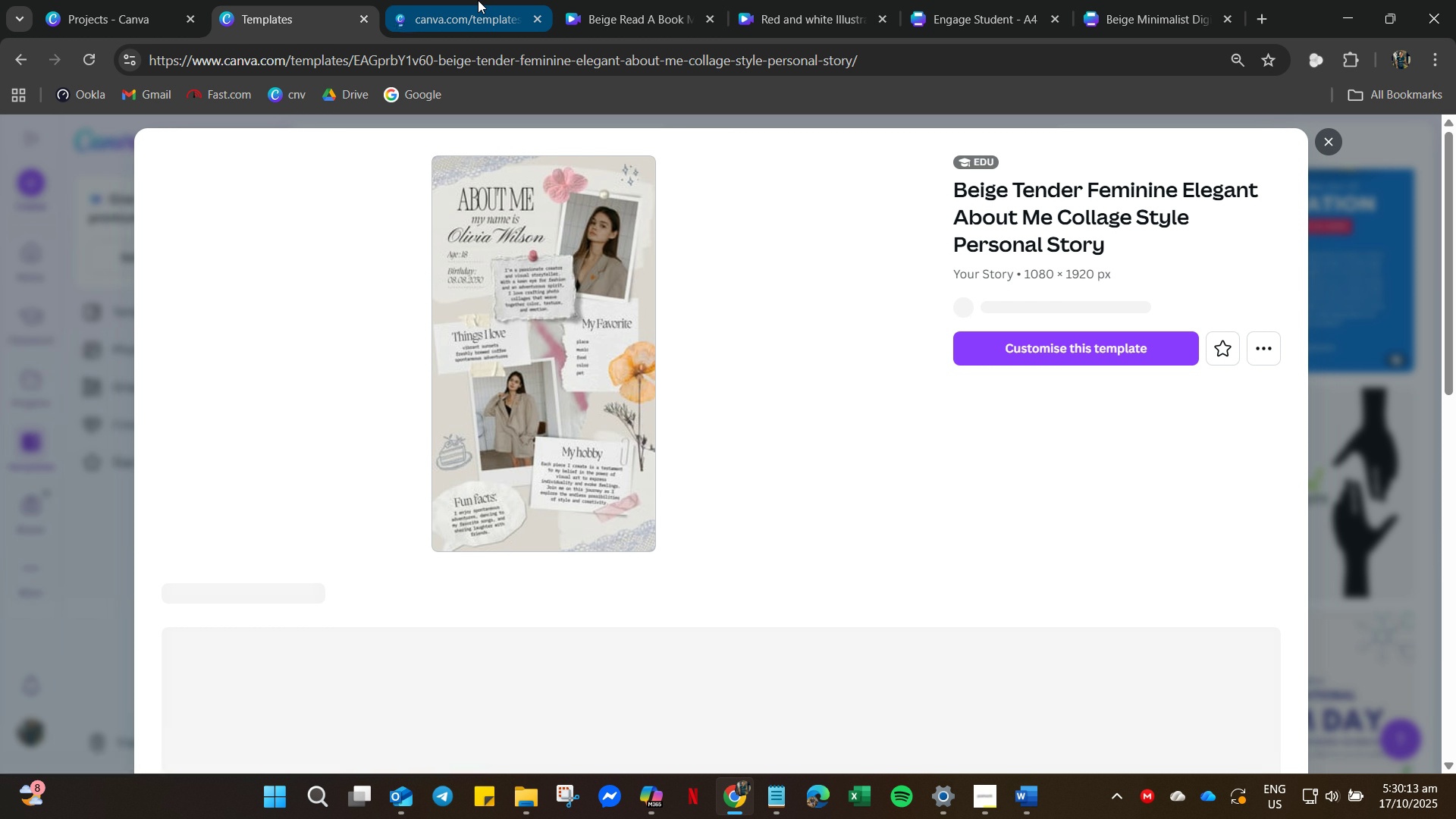 
left_click([478, 0])
 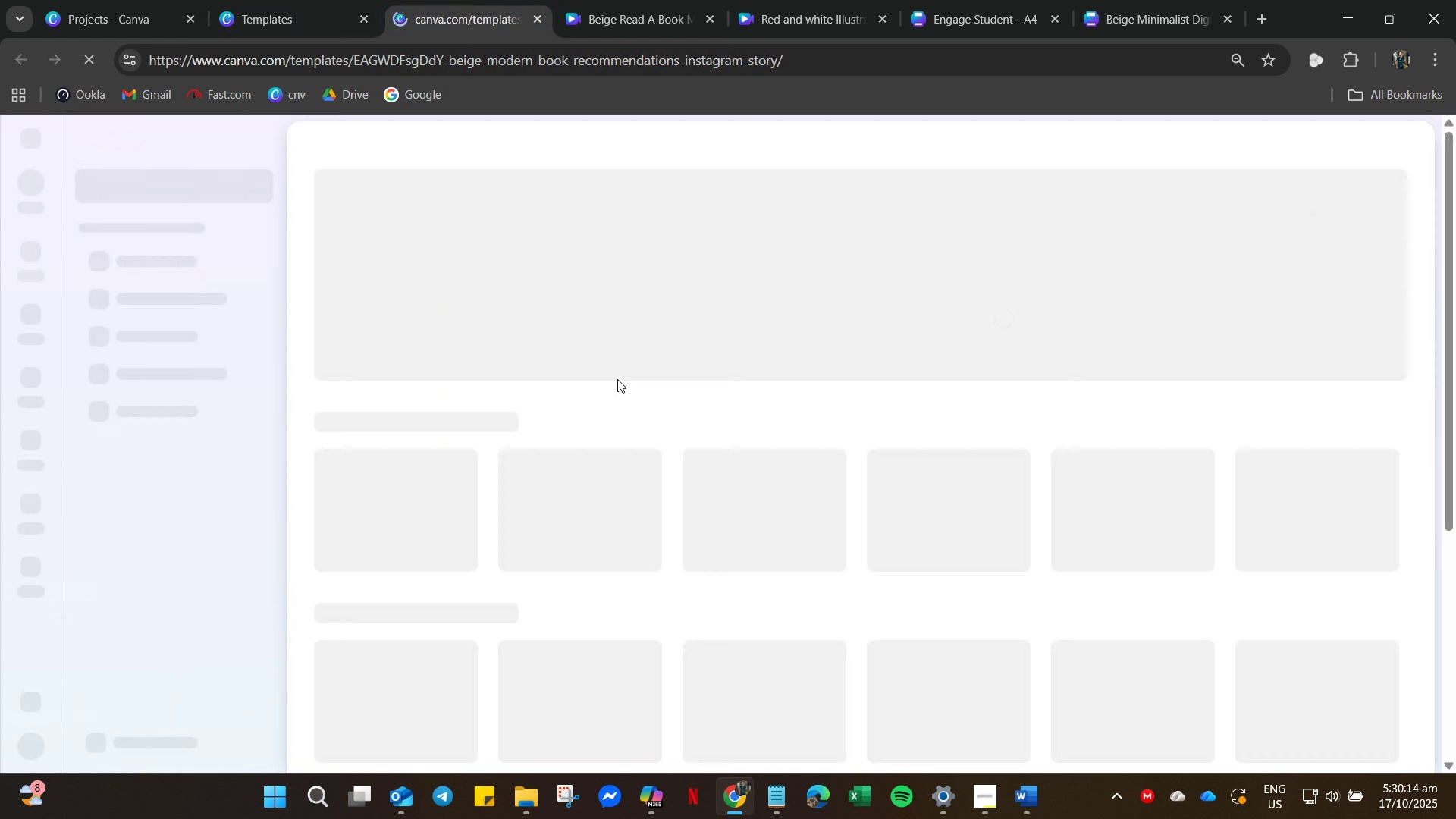 
key(Unknown)
 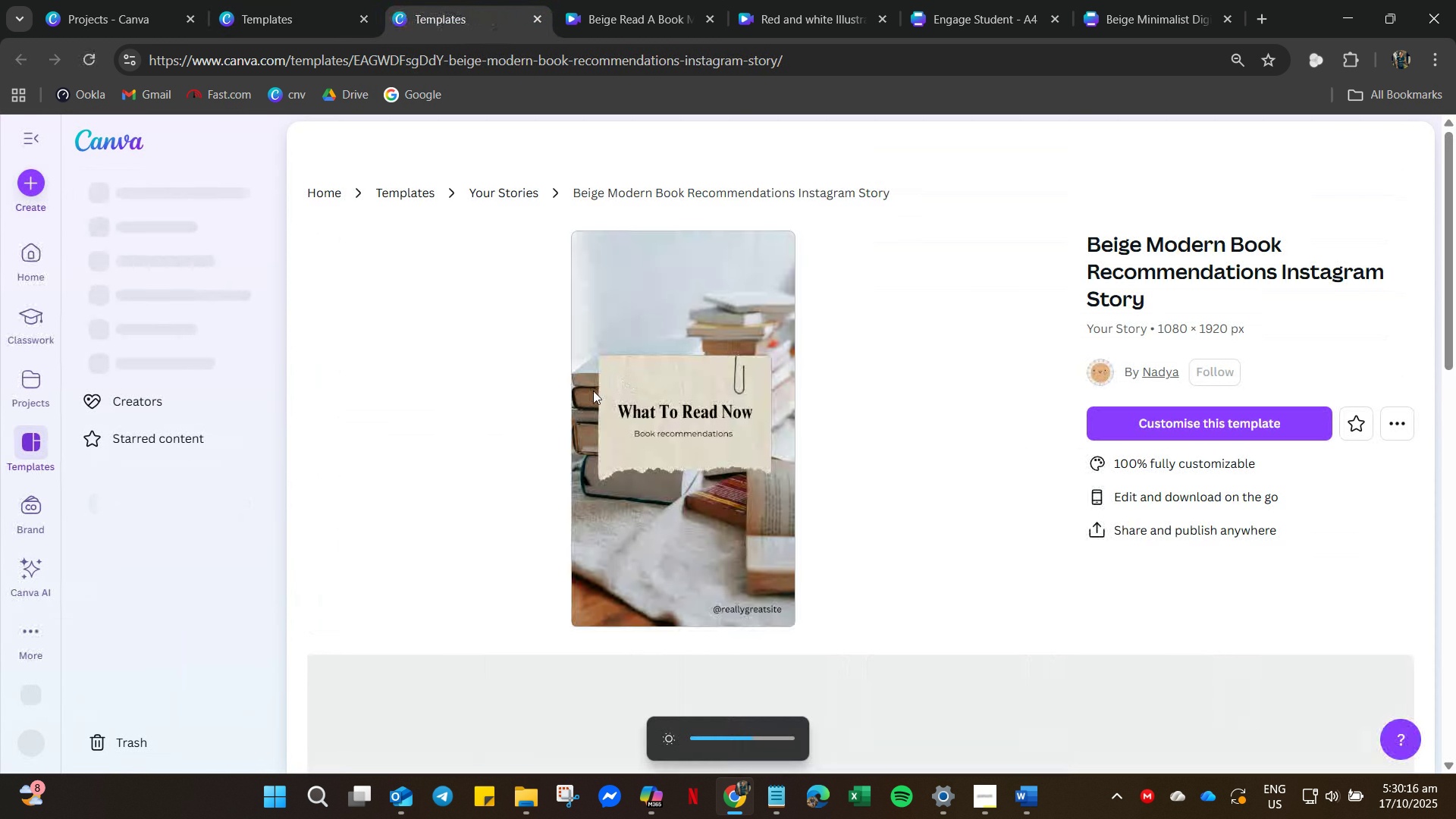 
scroll: coordinate [966, 469], scroll_direction: down, amount: 36.0
 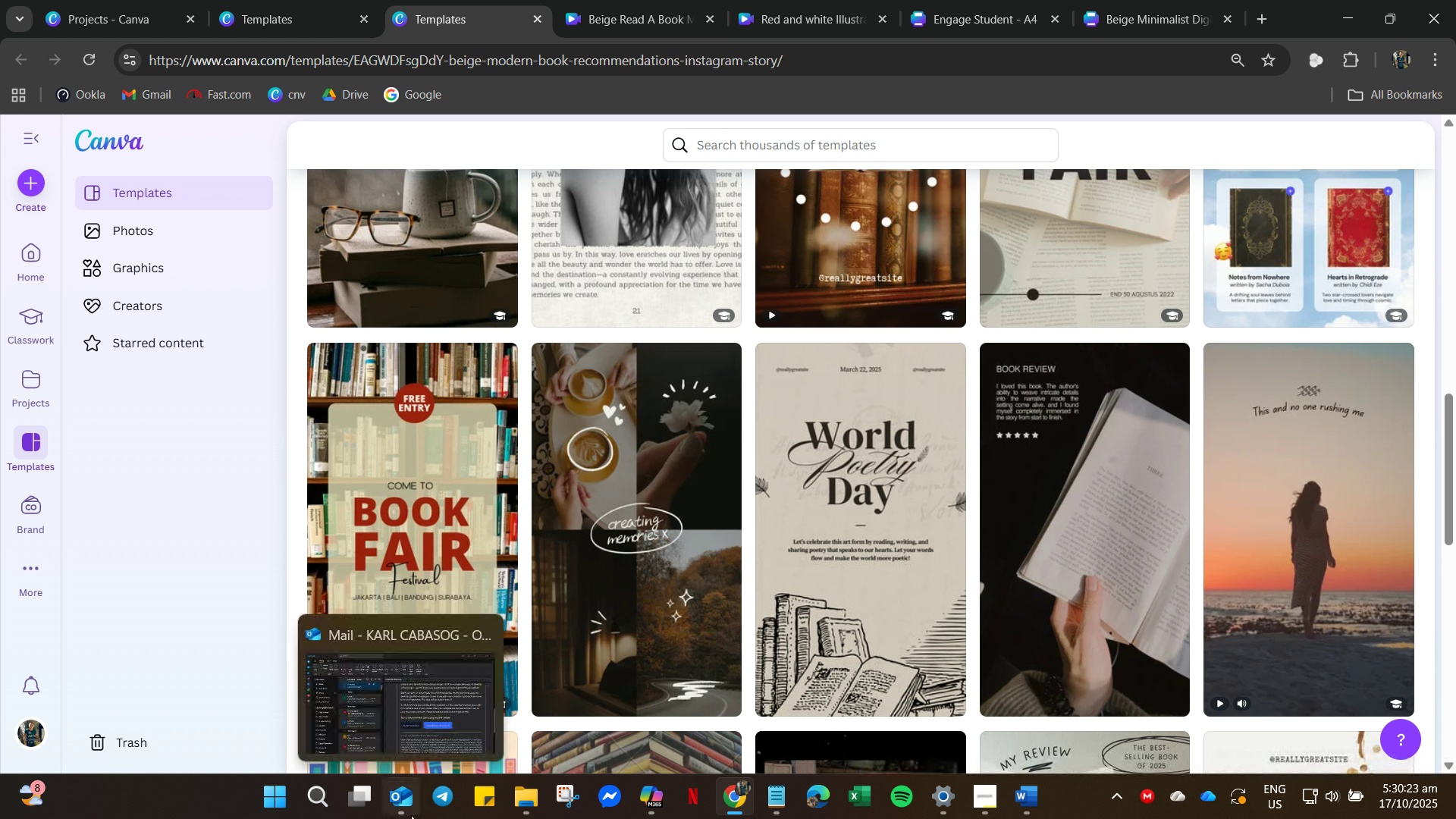 
left_click([400, 799])
 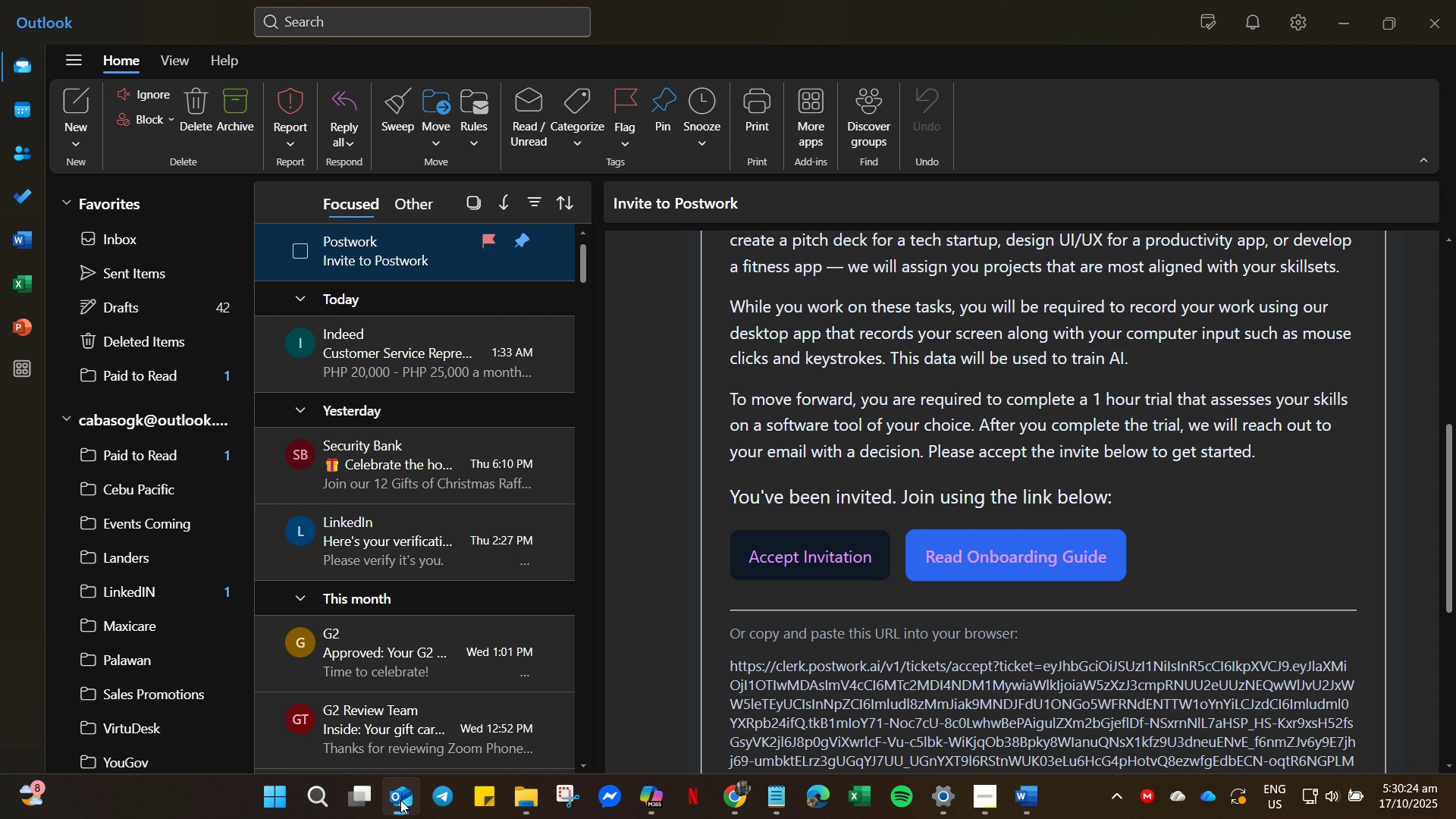 
left_click([400, 800])
 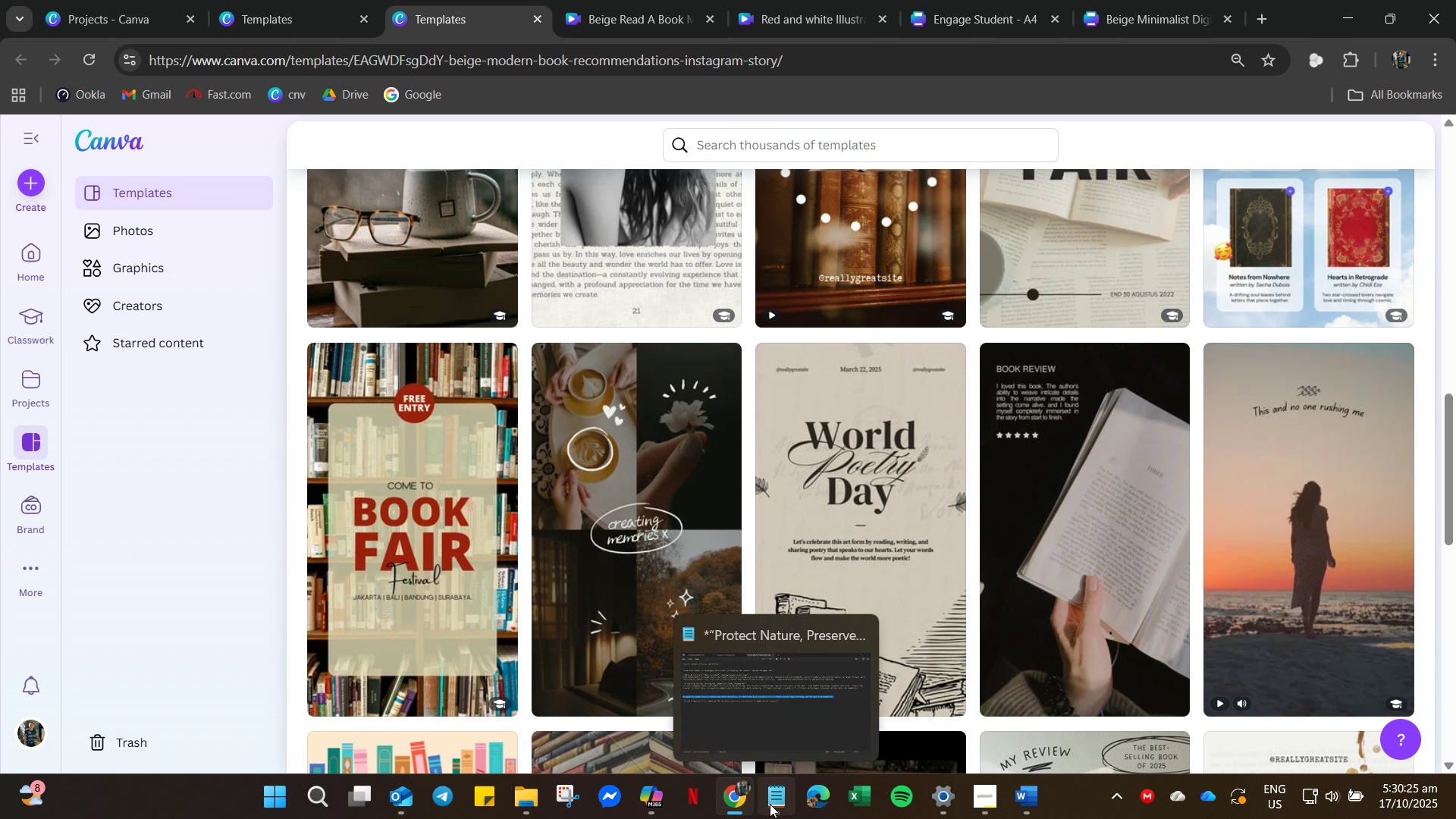 
left_click([770, 804])
 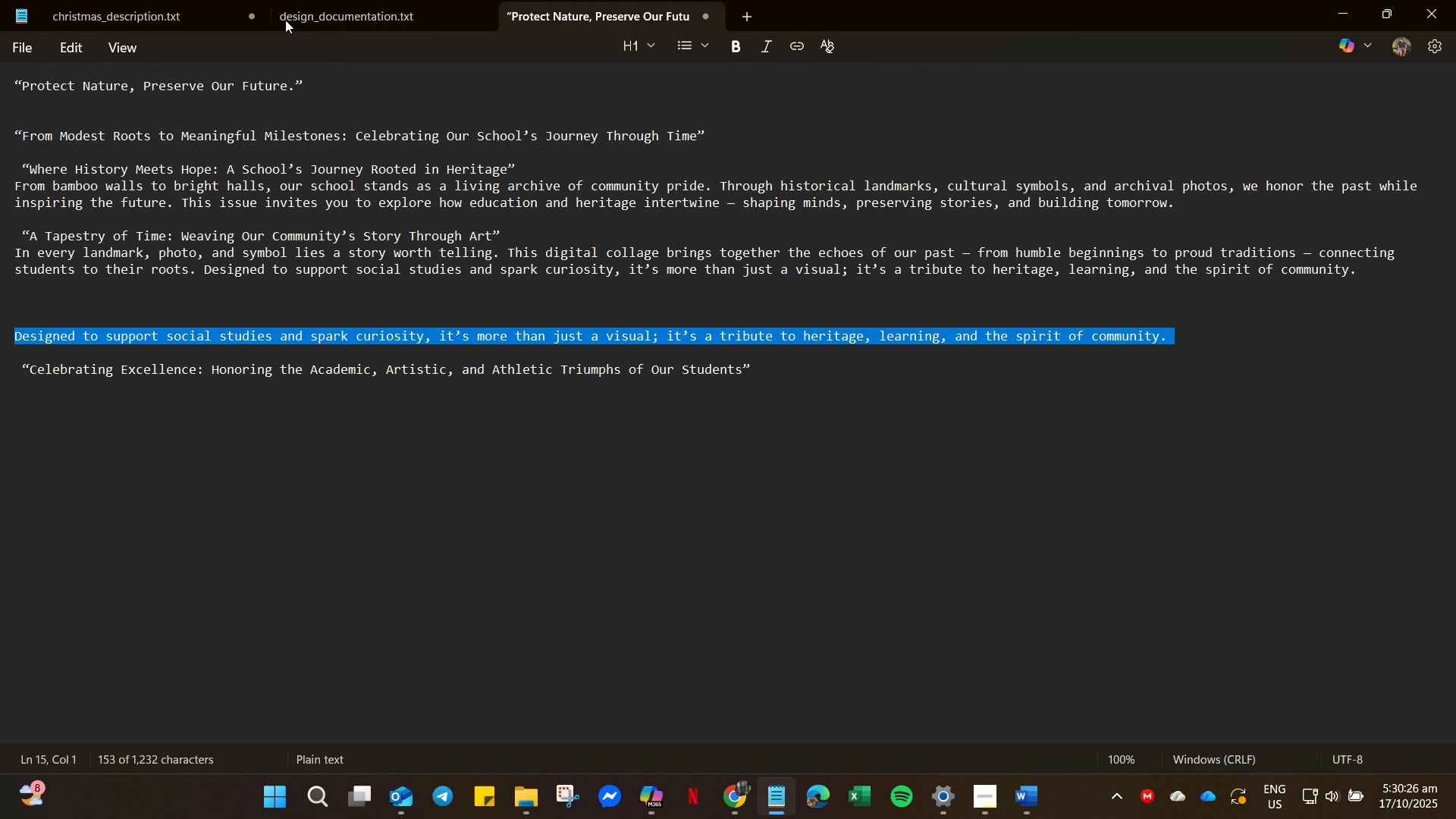 
left_click([285, 20])
 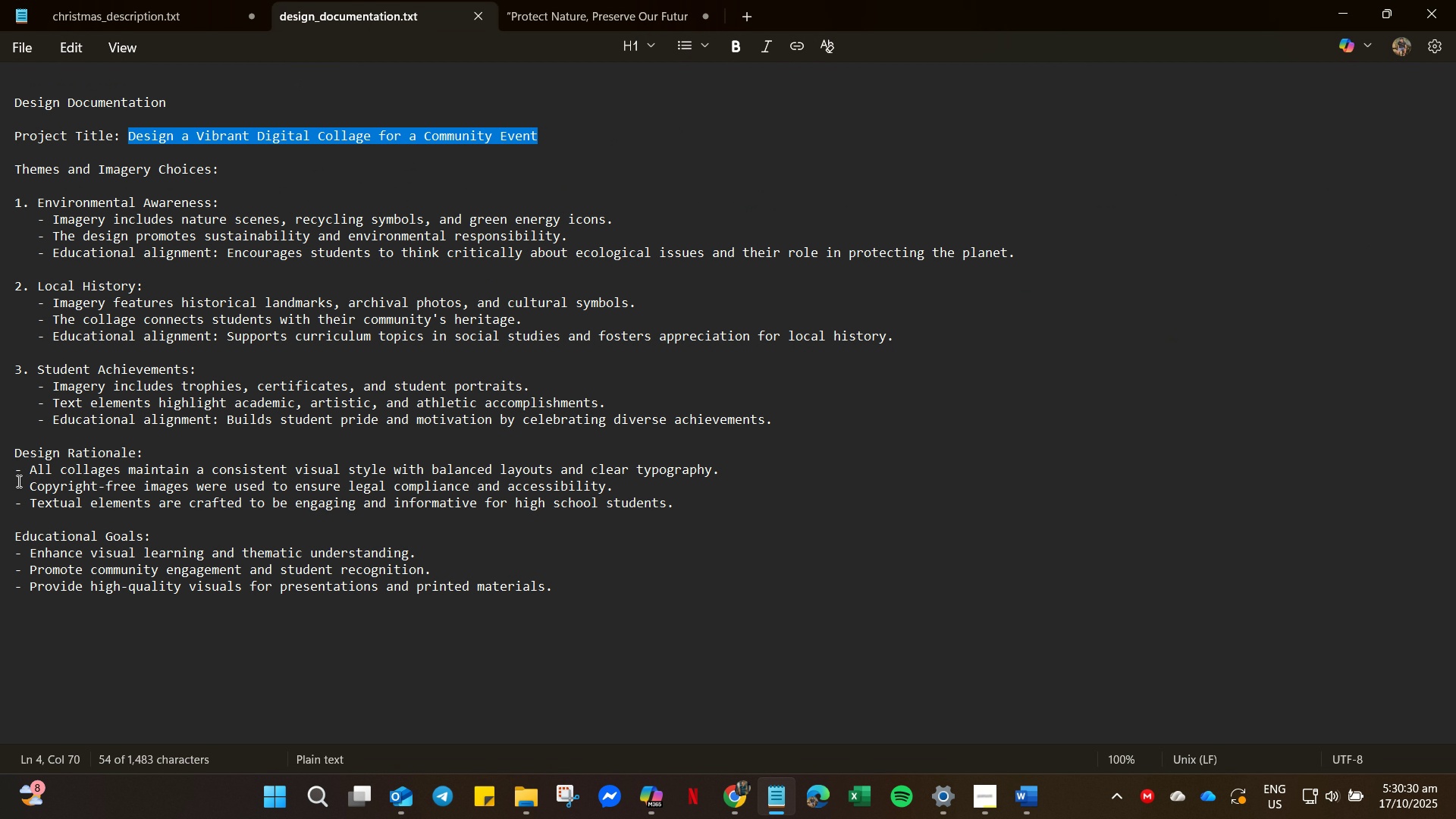 
wait(8.8)
 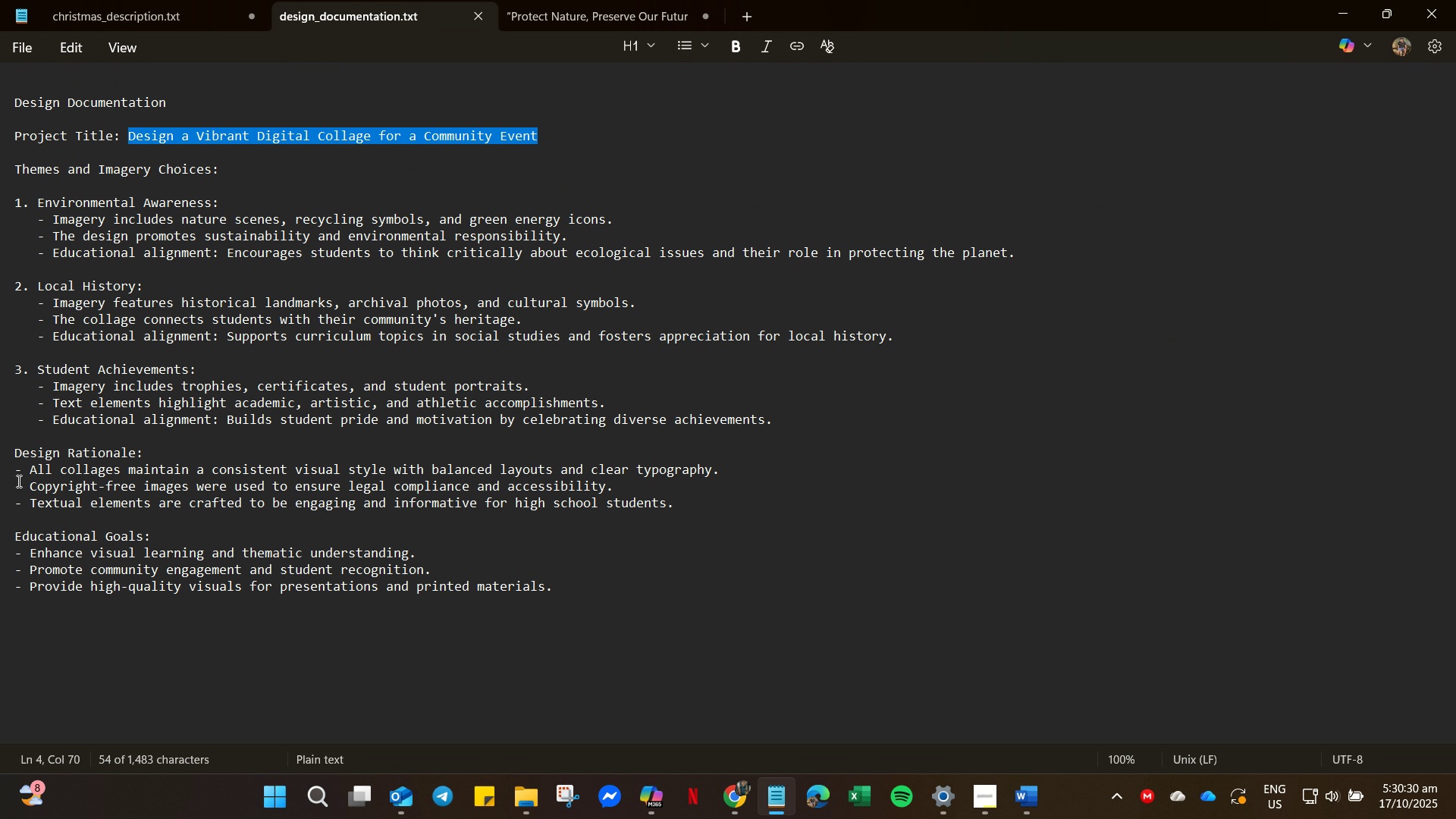 
left_click_drag(start_coordinate=[1332, 14], to_coordinate=[1335, 11])
 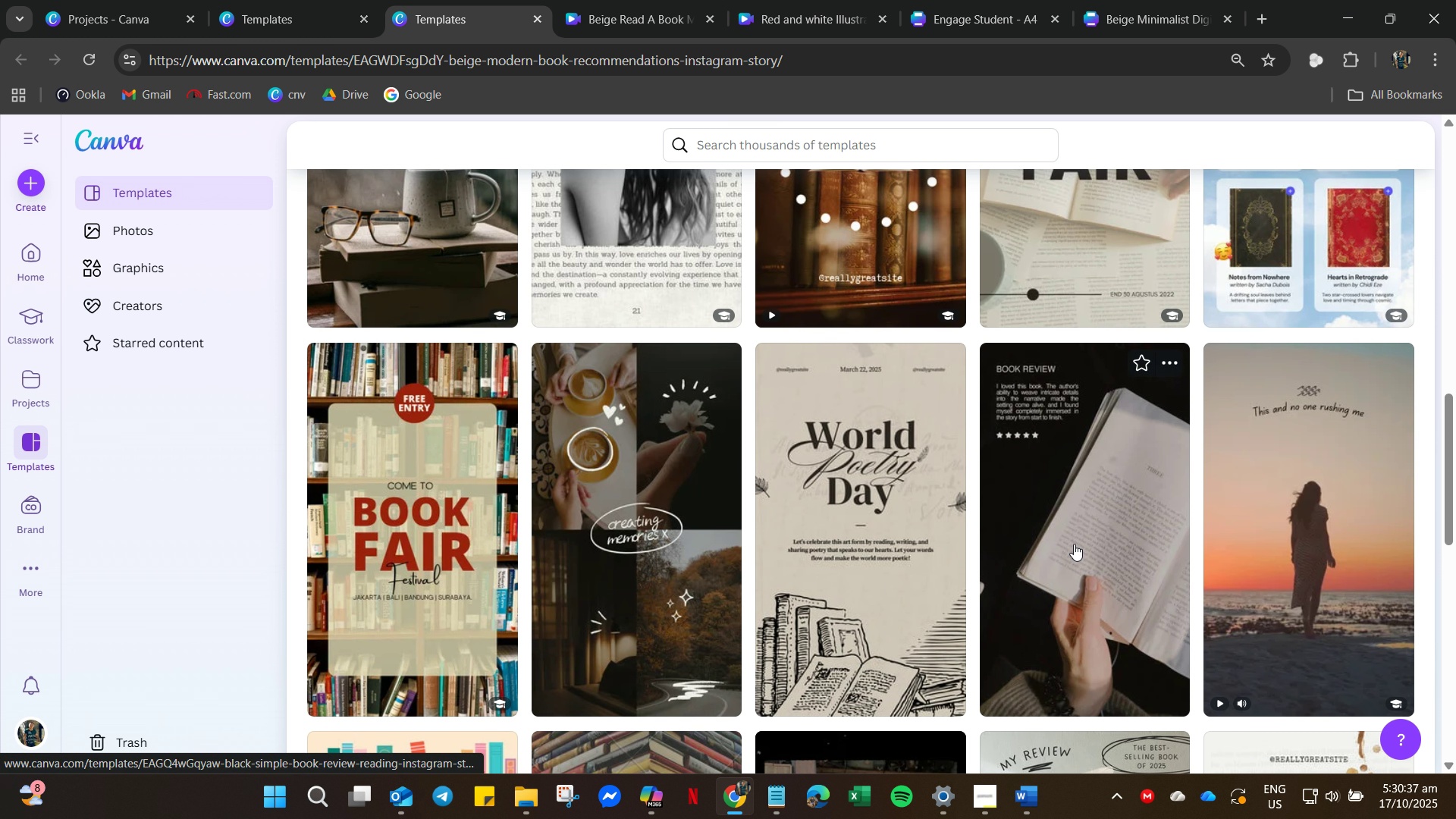 
scroll: coordinate [1065, 544], scroll_direction: down, amount: 13.0
 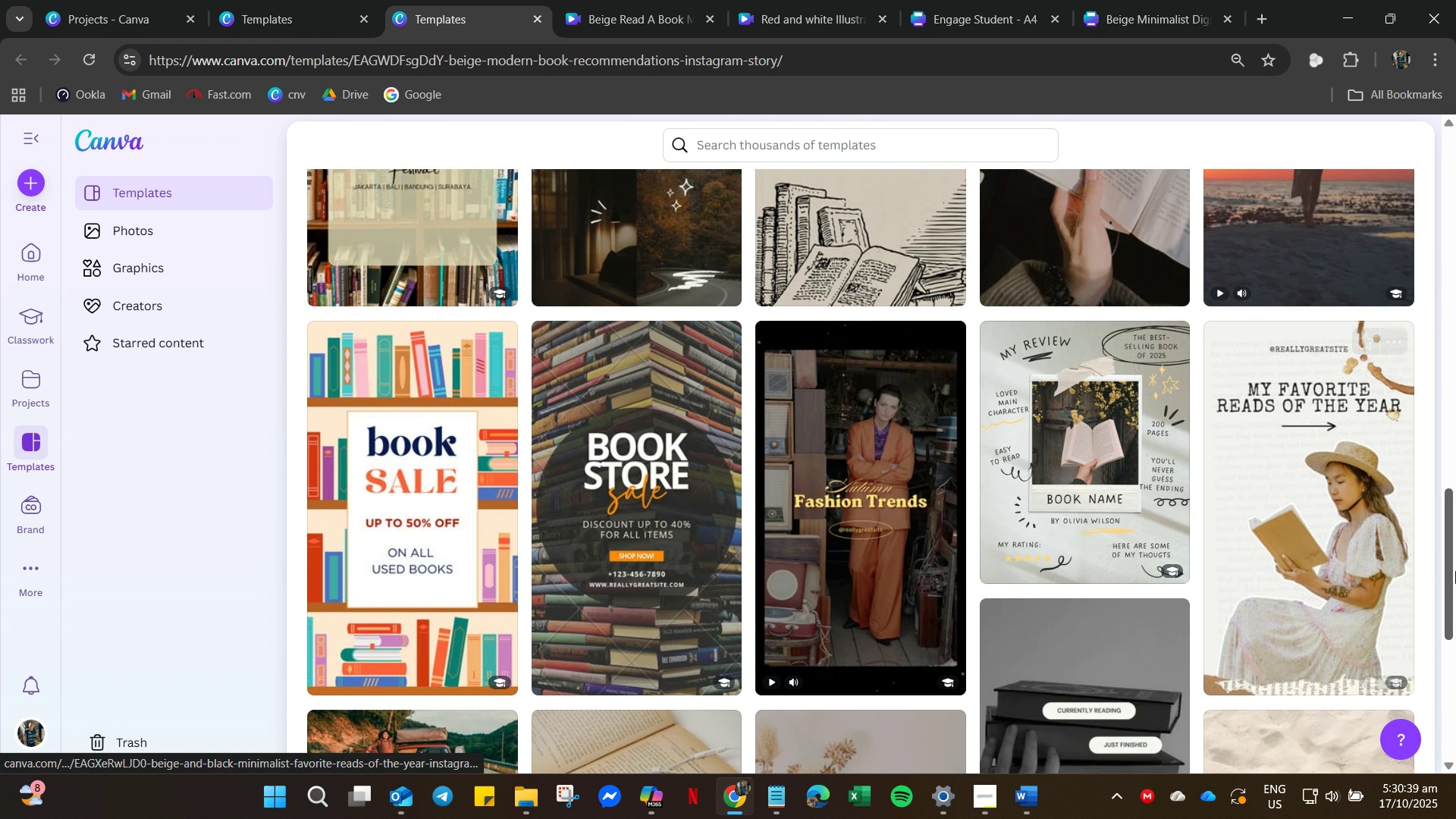 
left_click_drag(start_coordinate=[1455, 550], to_coordinate=[1392, 203])
 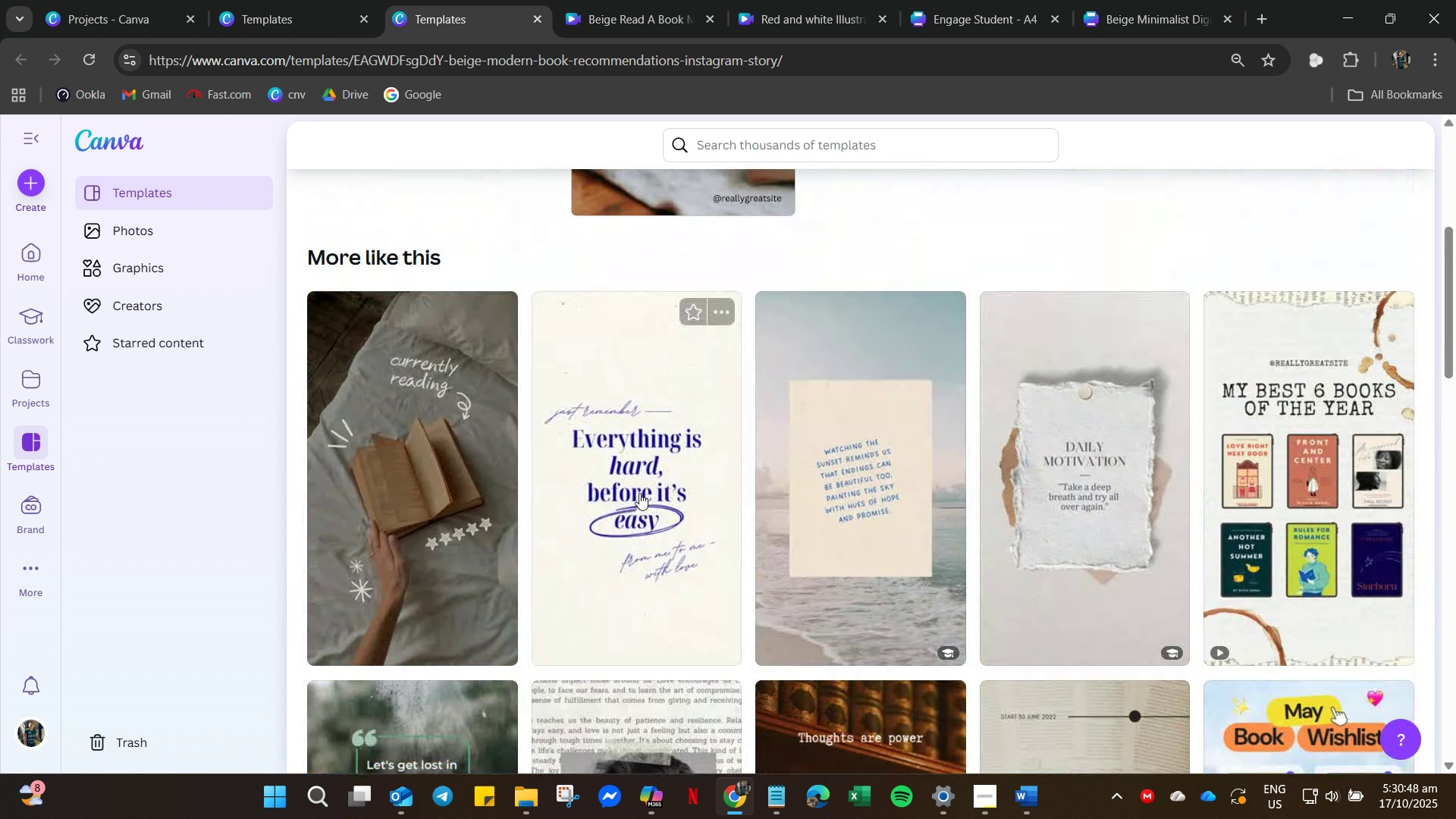 
scroll: coordinate [688, 440], scroll_direction: down, amount: 27.0
 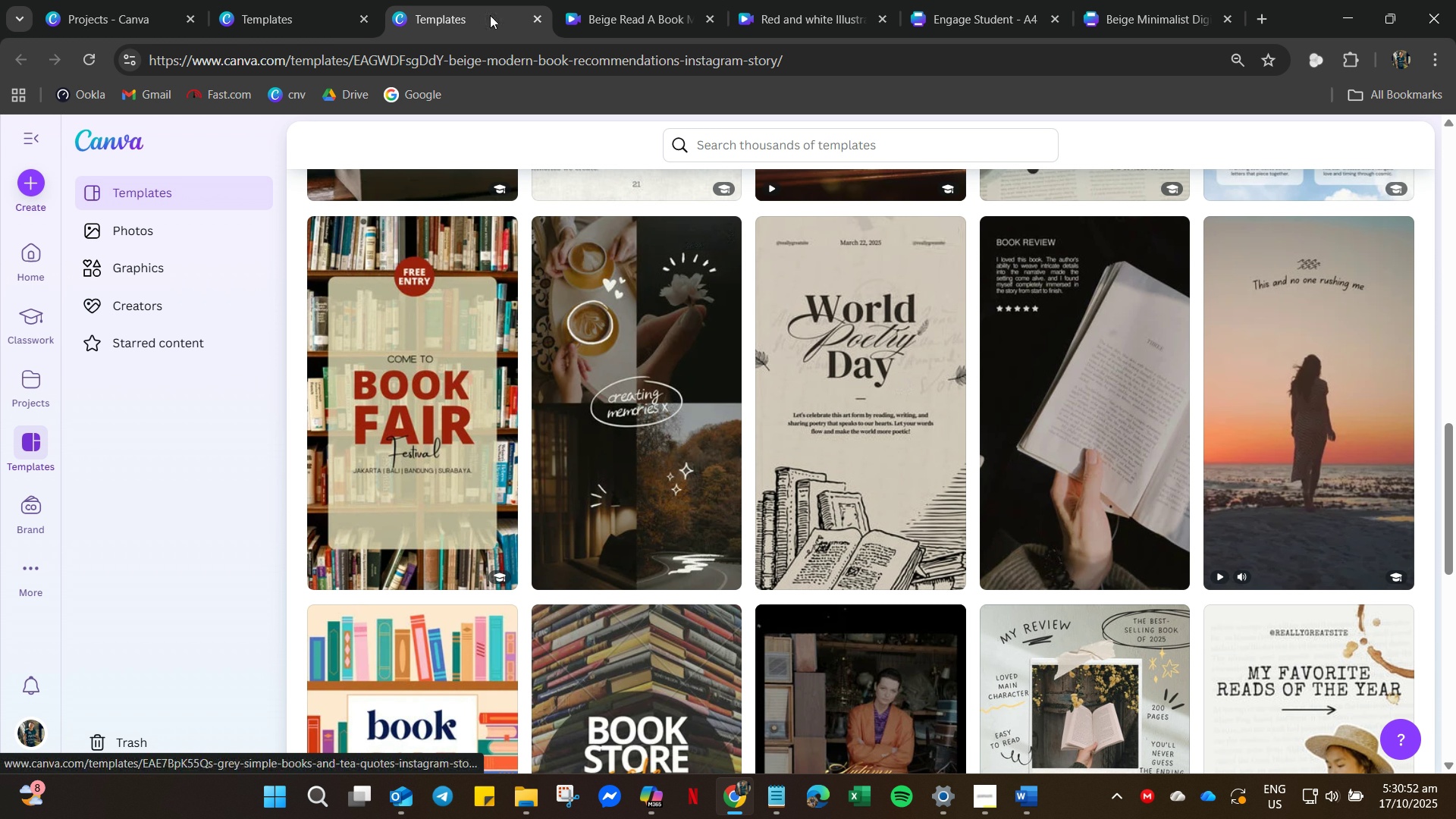 
left_click([643, 21])
 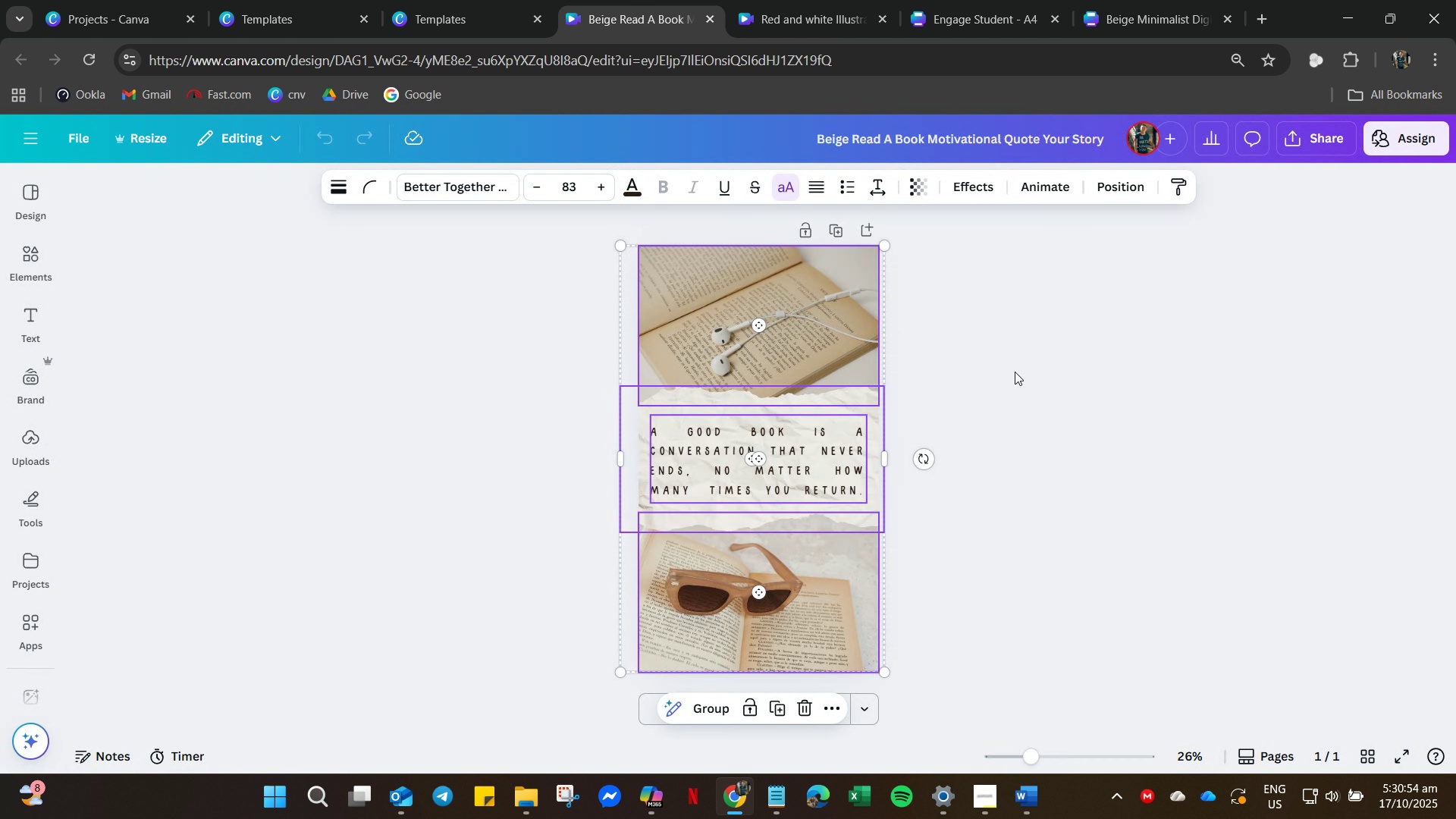 
double_click([1009, 370])
 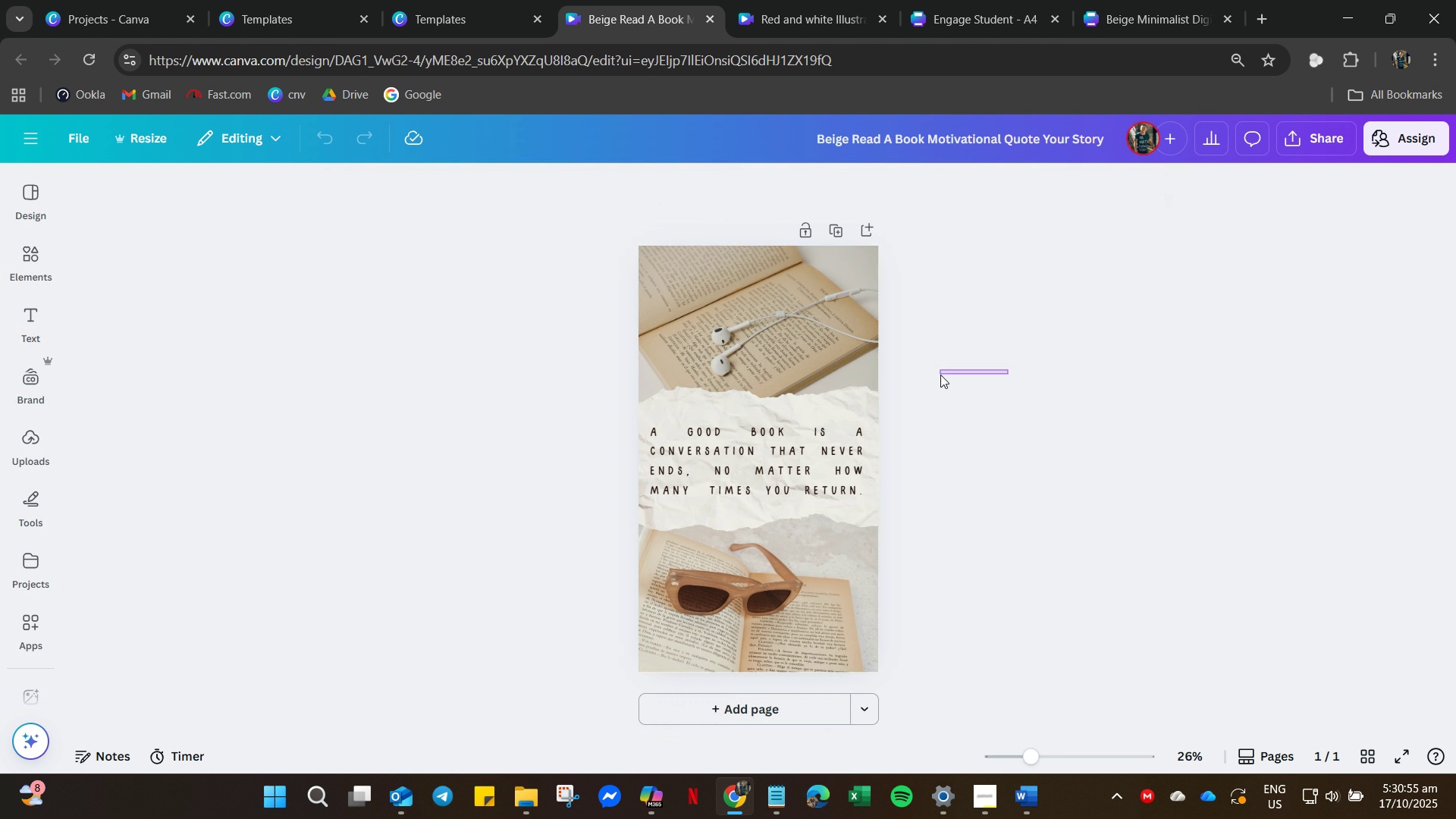 
triple_click([940, 375])
 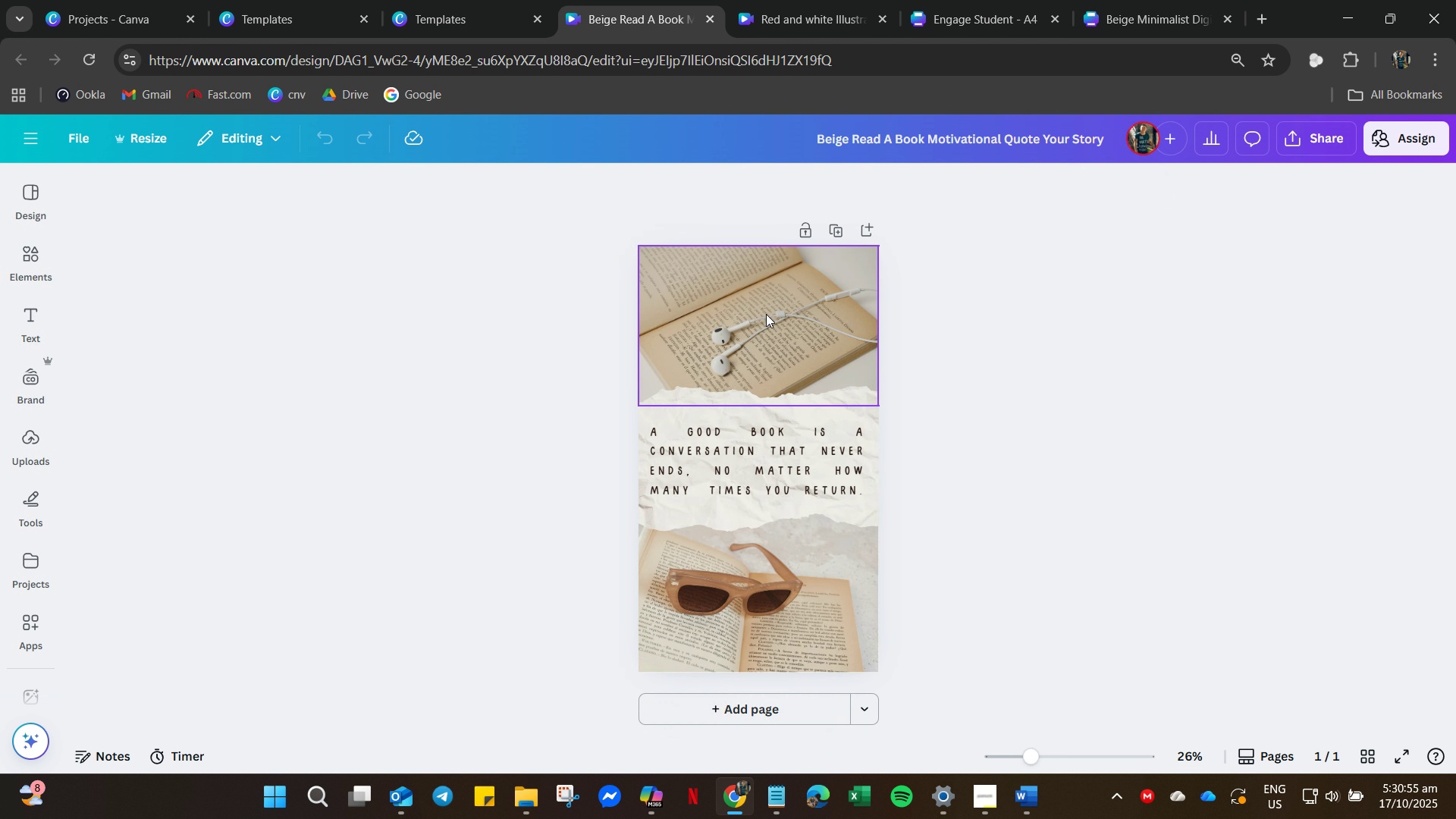 
left_click([764, 312])
 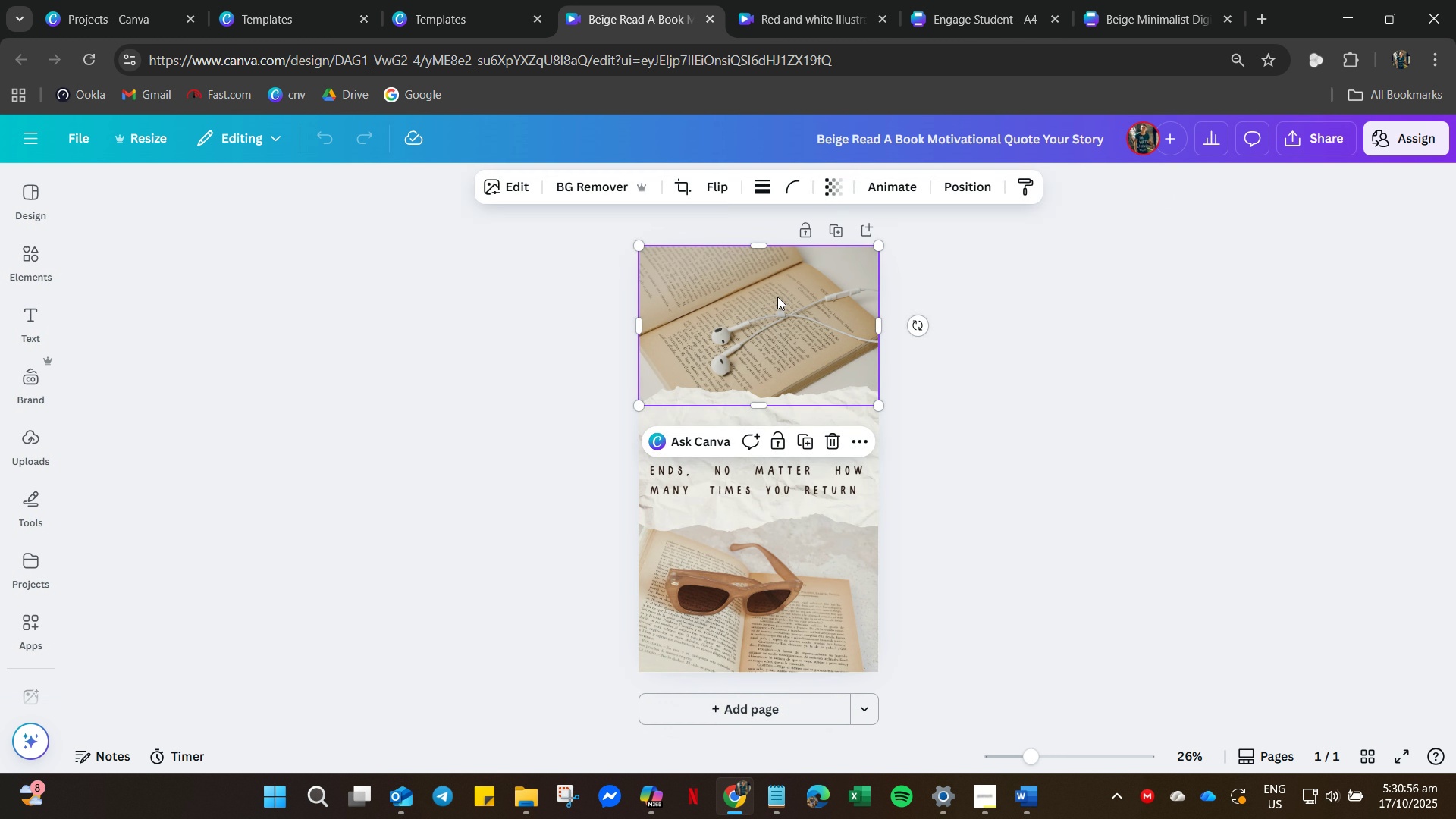 
left_click_drag(start_coordinate=[777, 296], to_coordinate=[802, 401])
 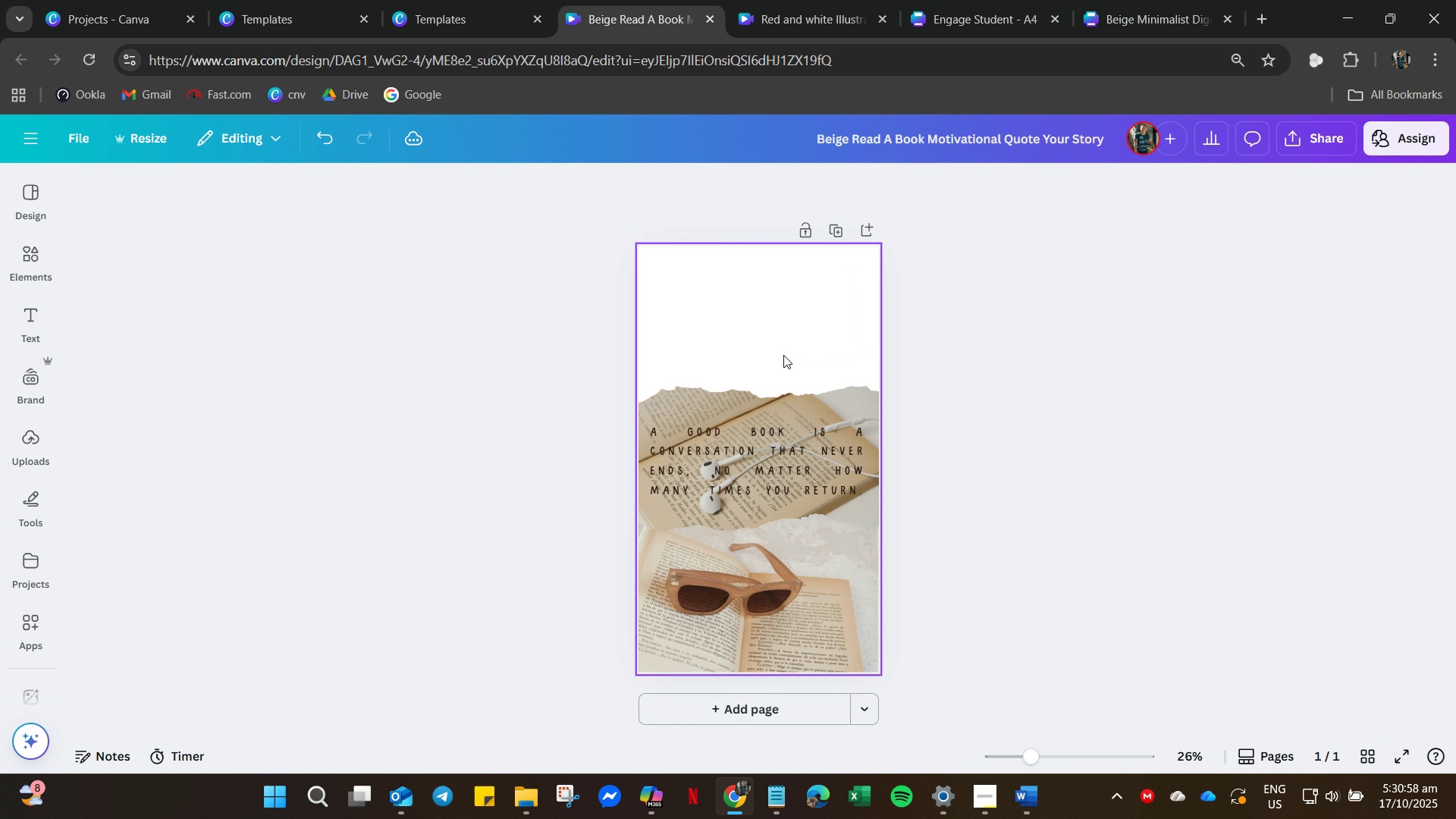 
key(Control+Z)
 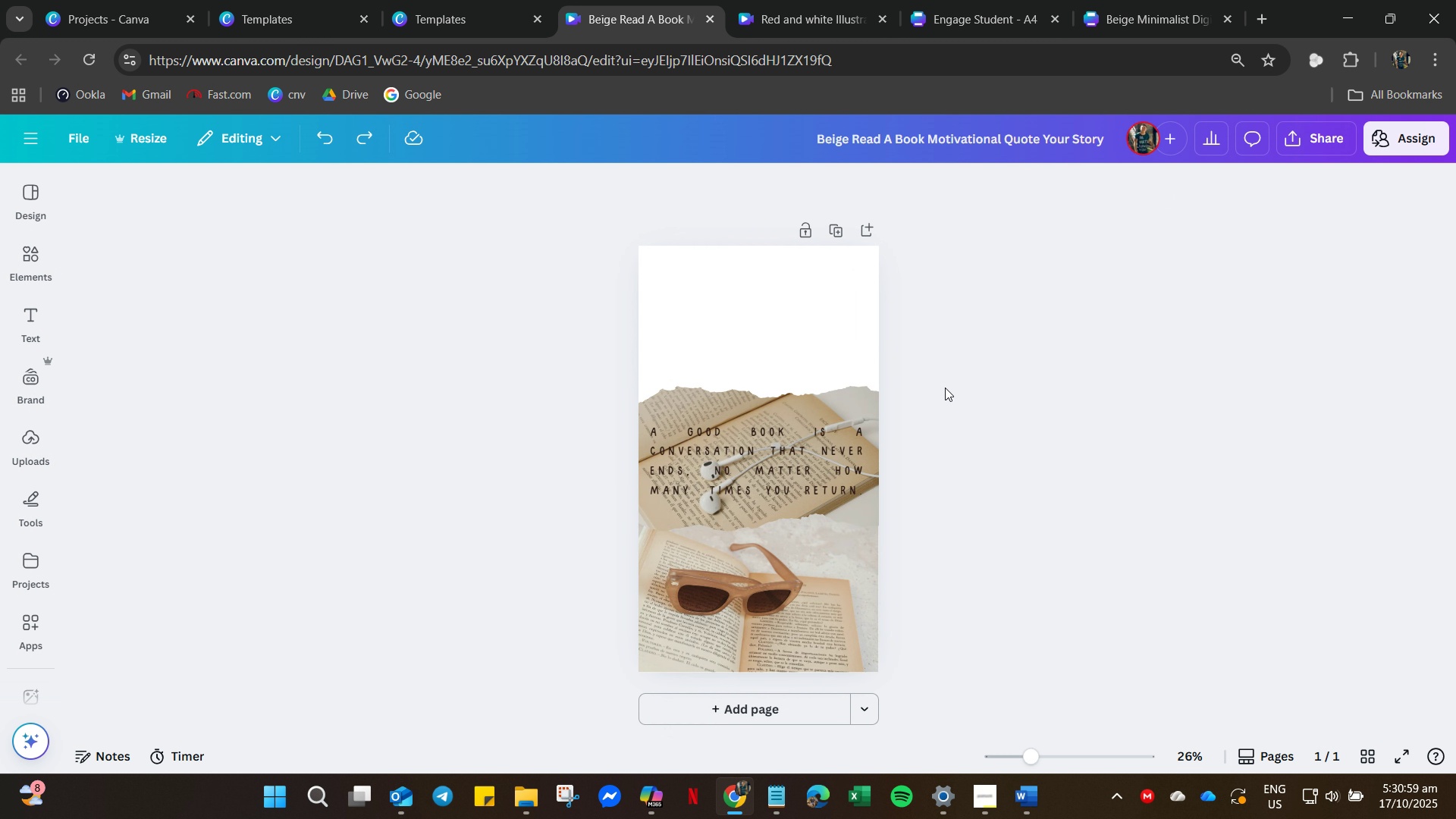 
left_click([946, 383])
 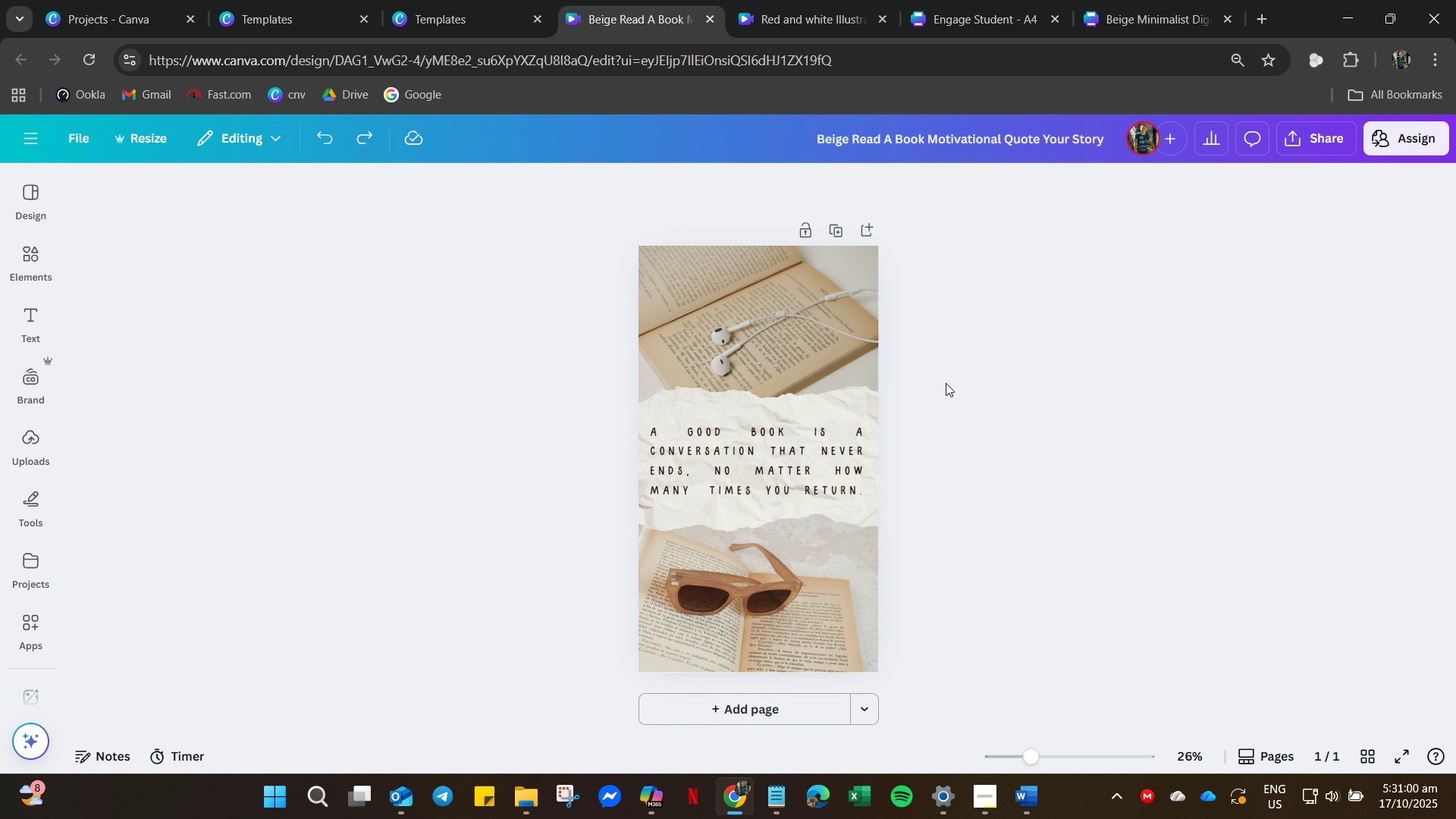 
key(Control+Z)
 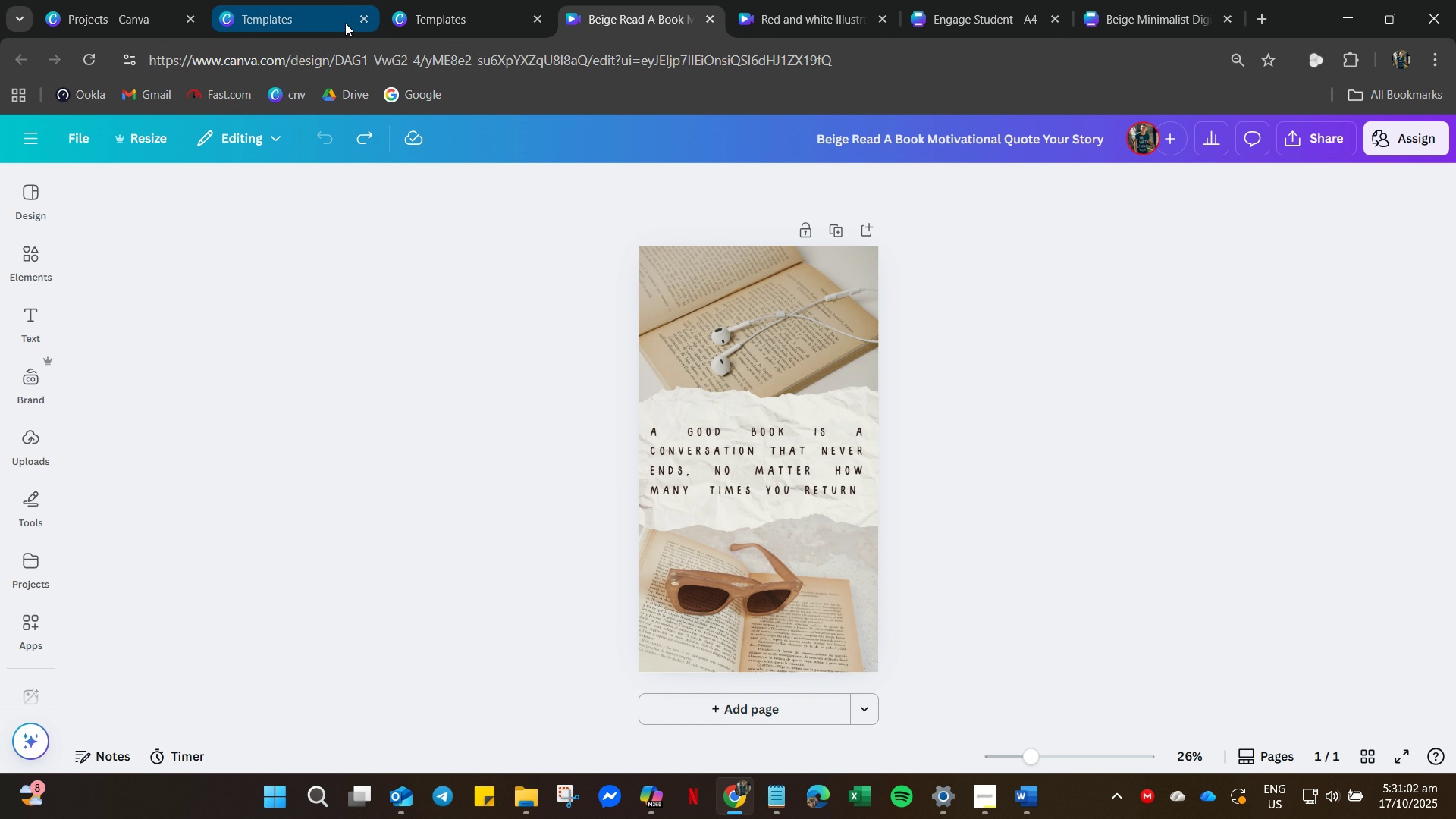 
left_click([410, 12])
 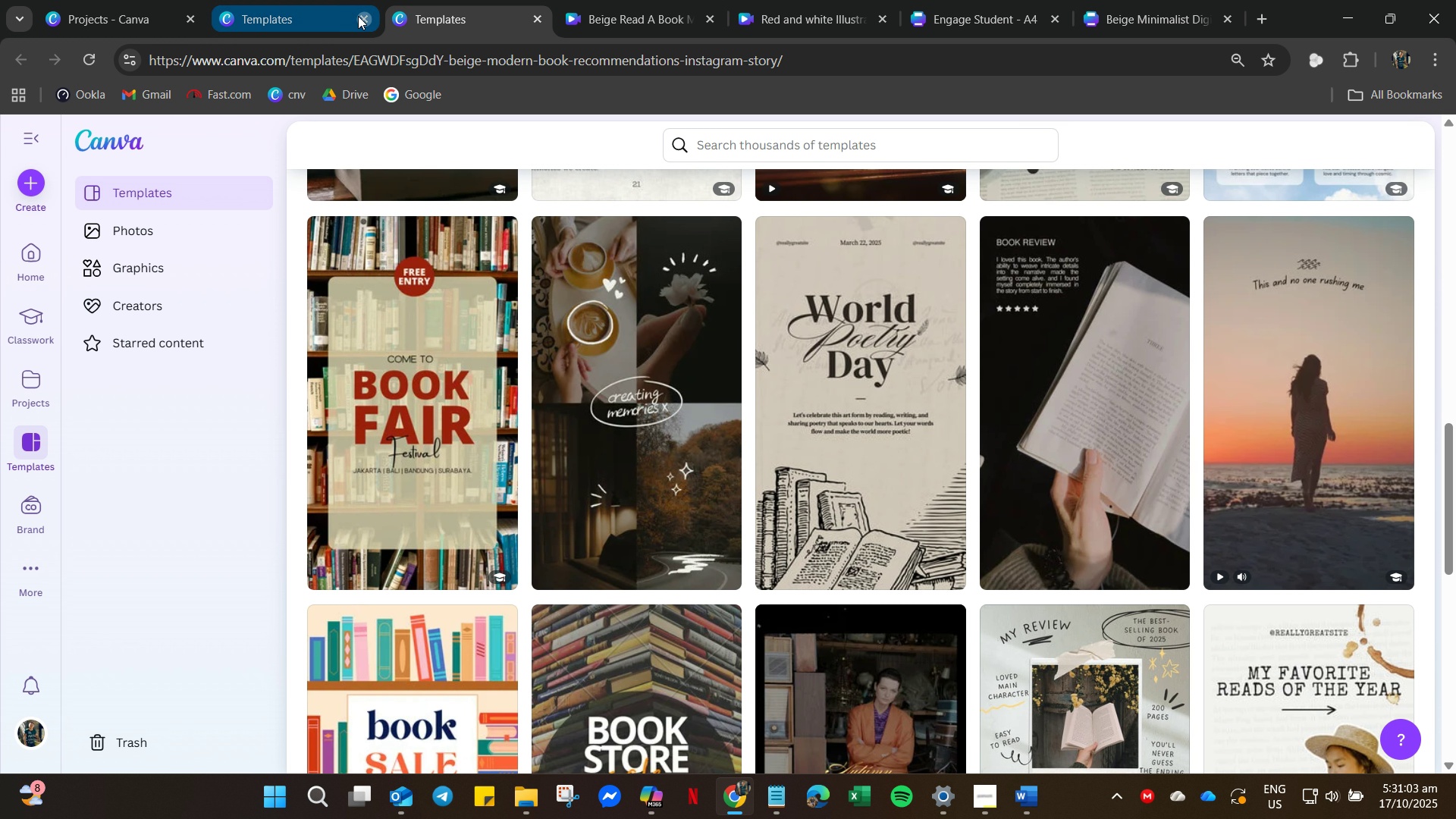 
left_click([358, 16])
 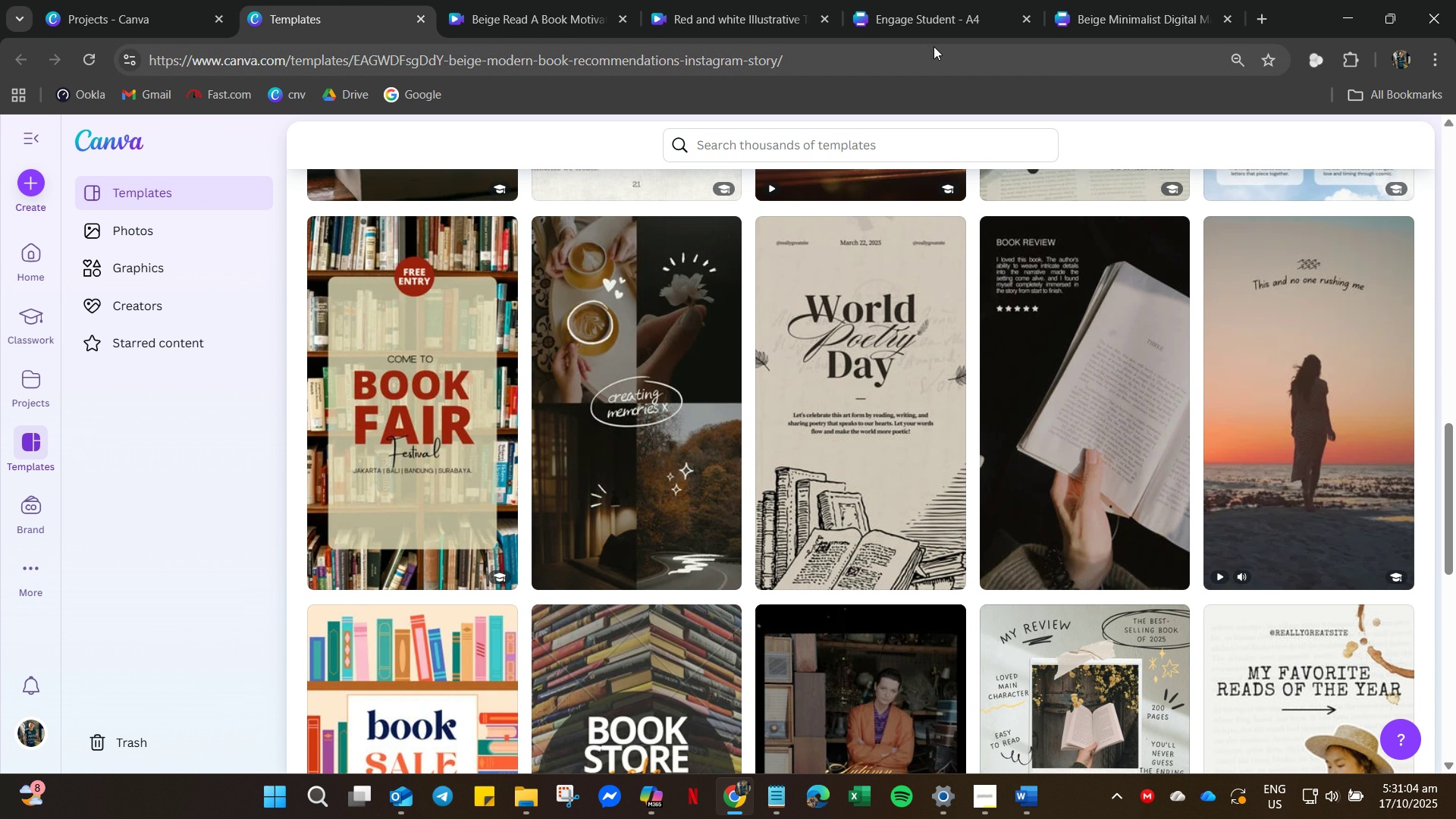 
left_click([937, 24])
 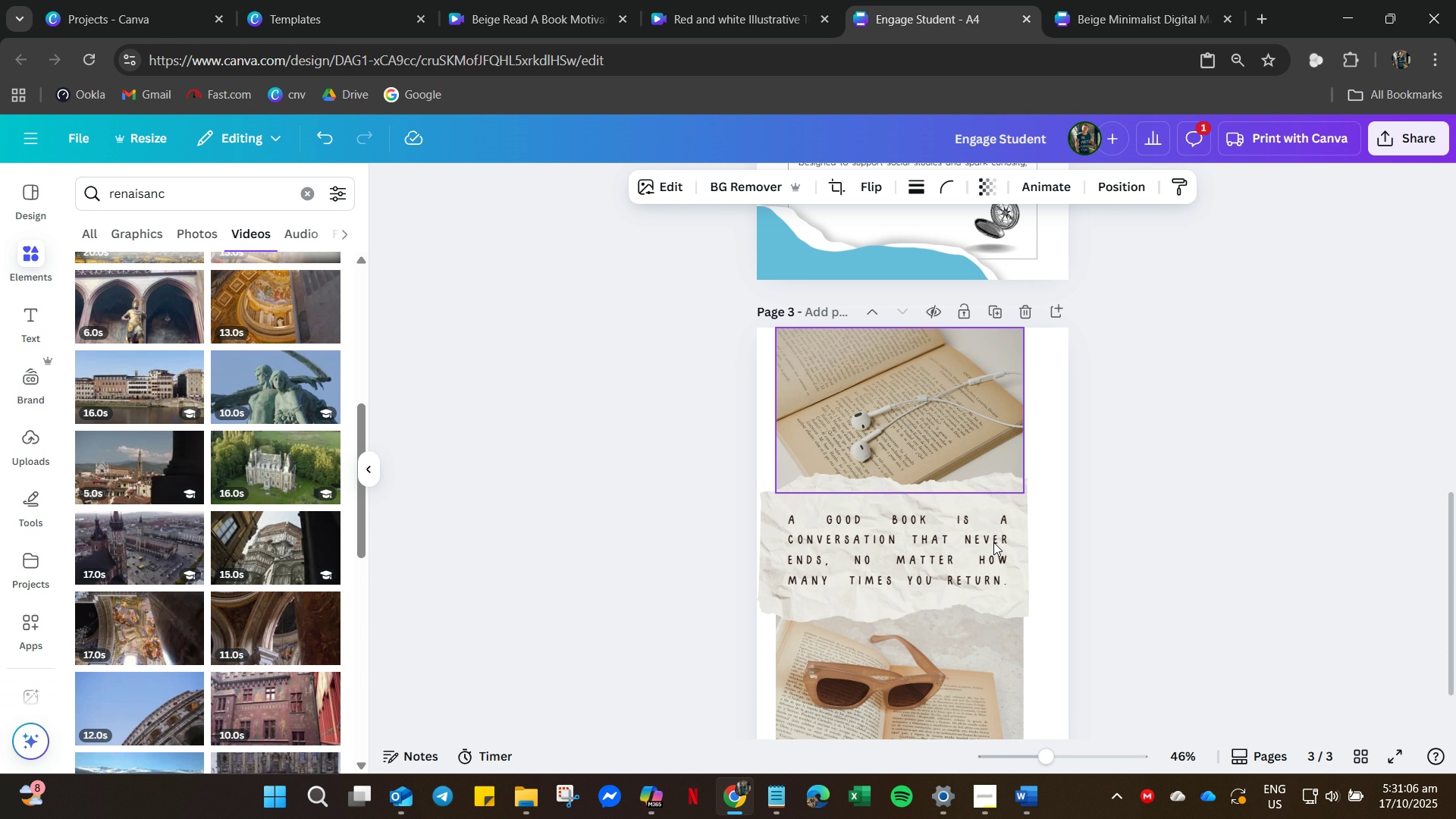 
left_click([1114, 427])
 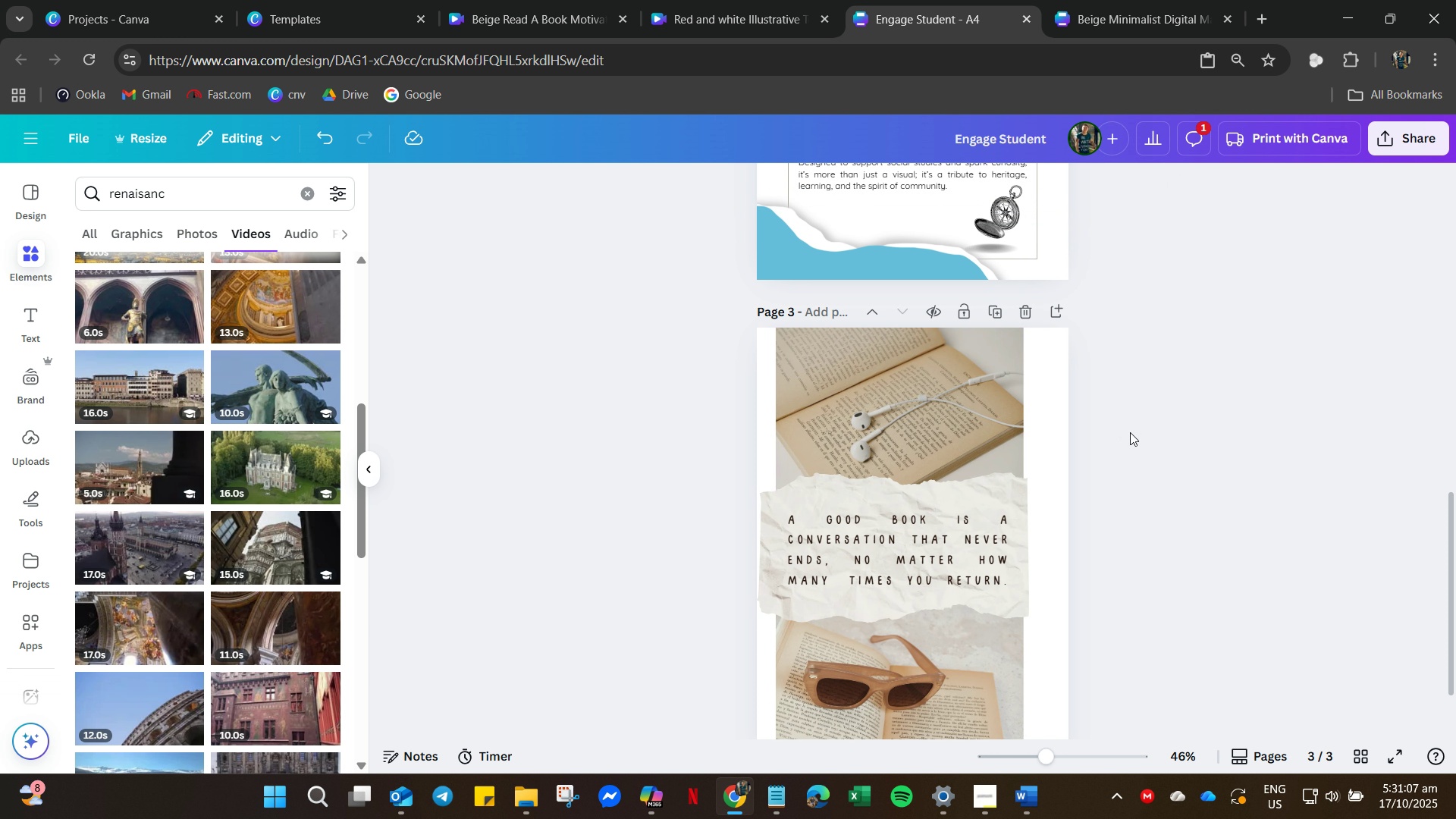 
left_click_drag(start_coordinate=[1114, 427], to_coordinate=[1118, 427])
 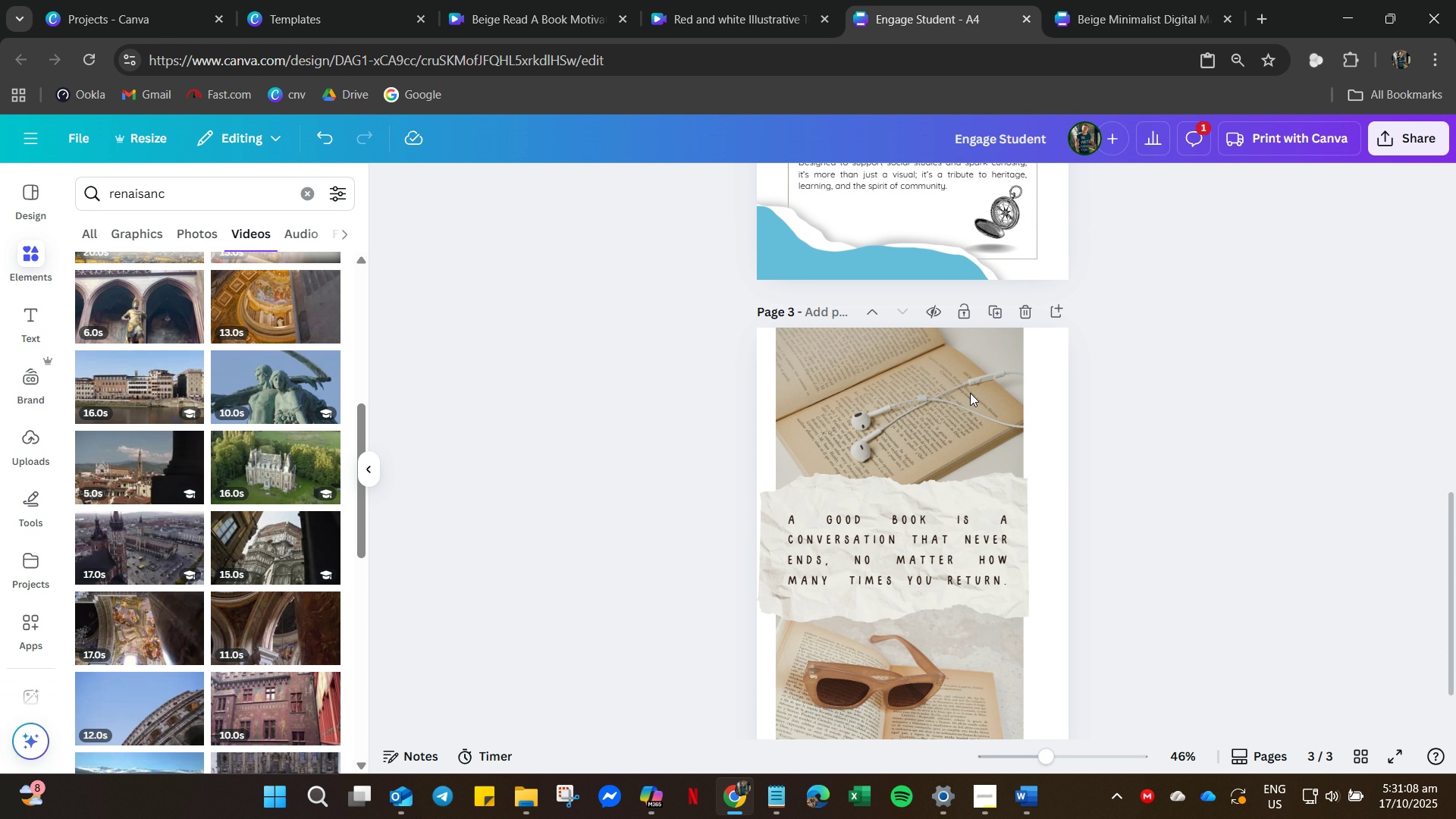 
double_click([969, 394])
 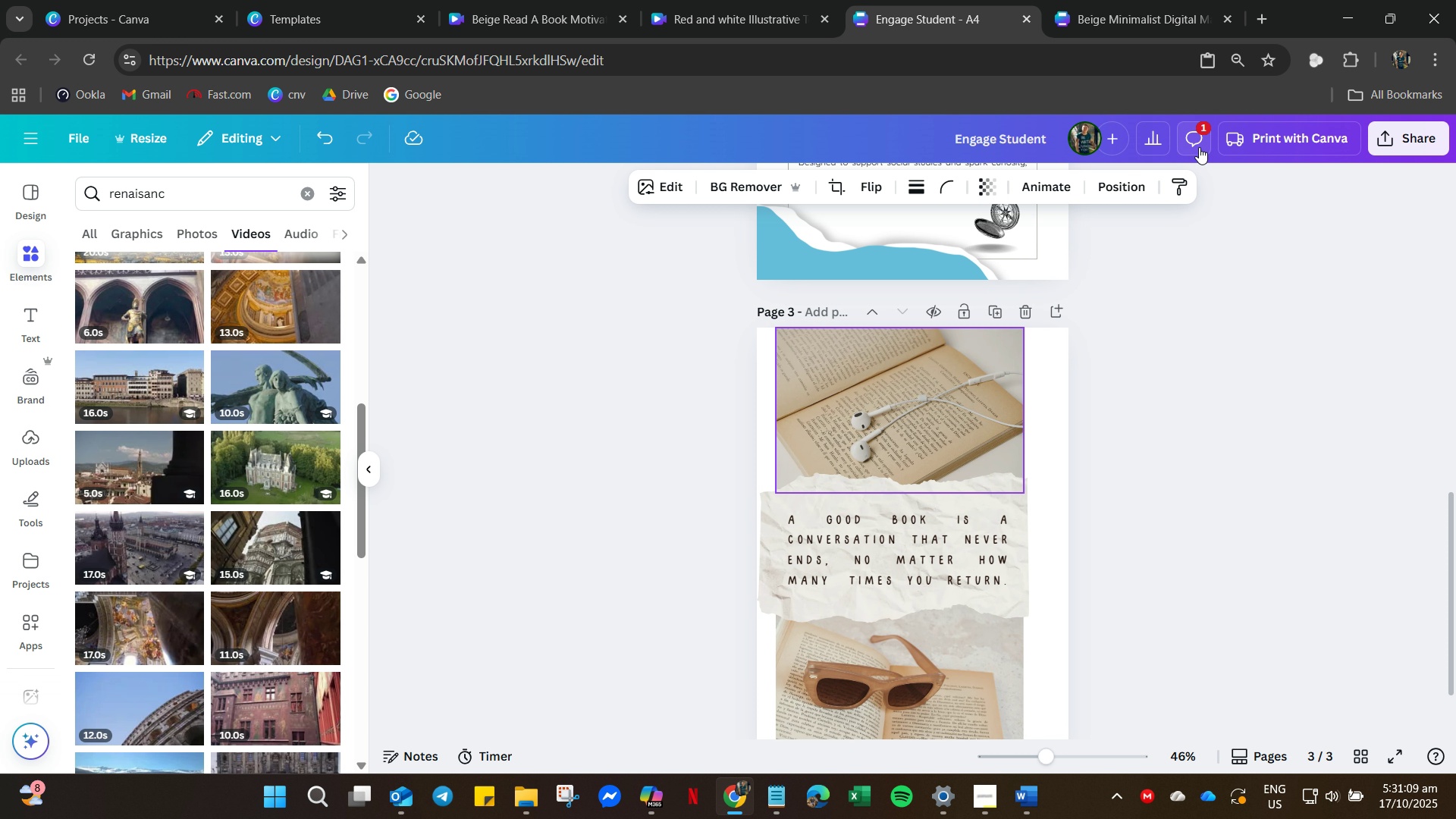 
left_click([1199, 147])
 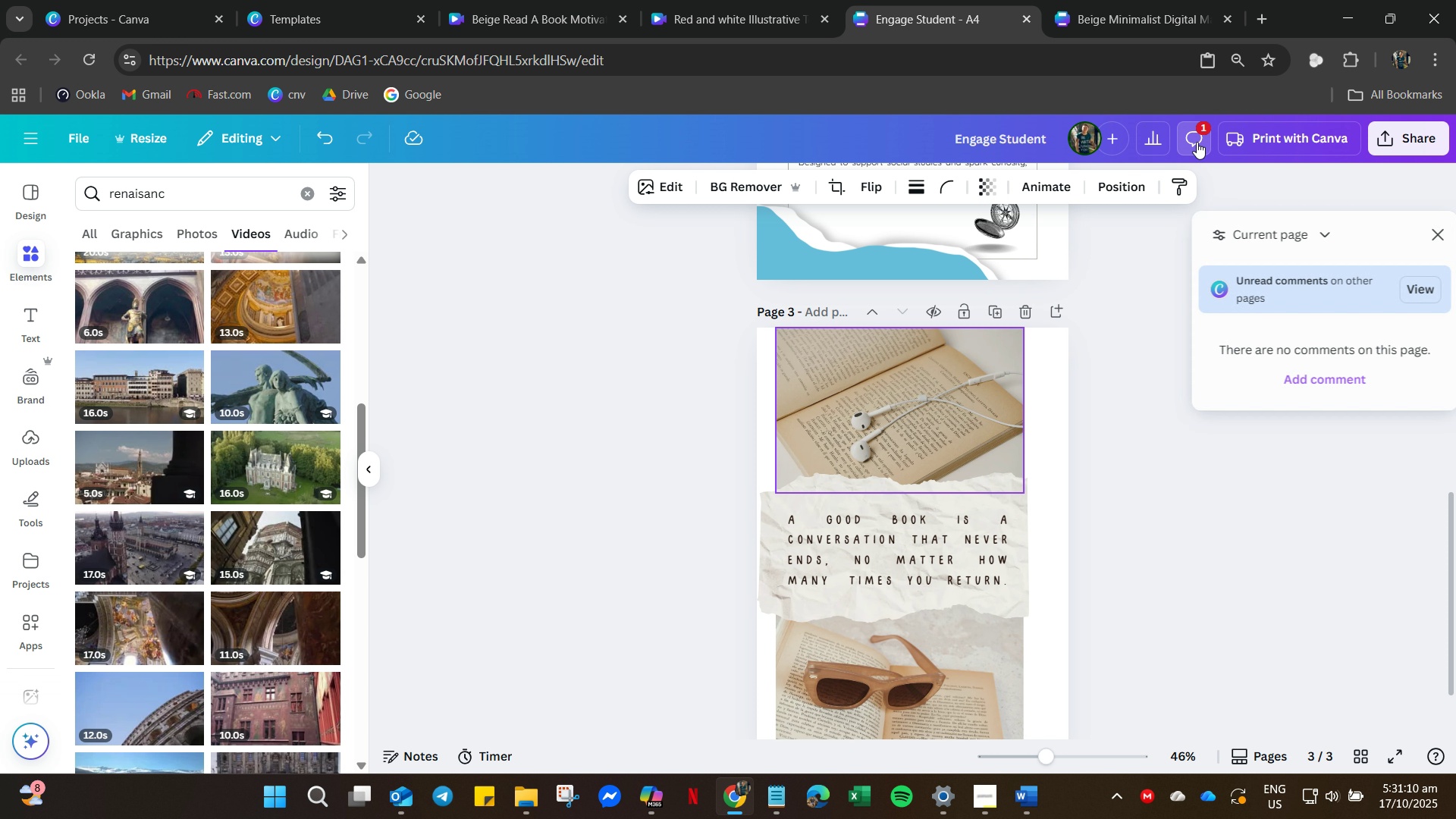 
mouse_move([1197, 161])
 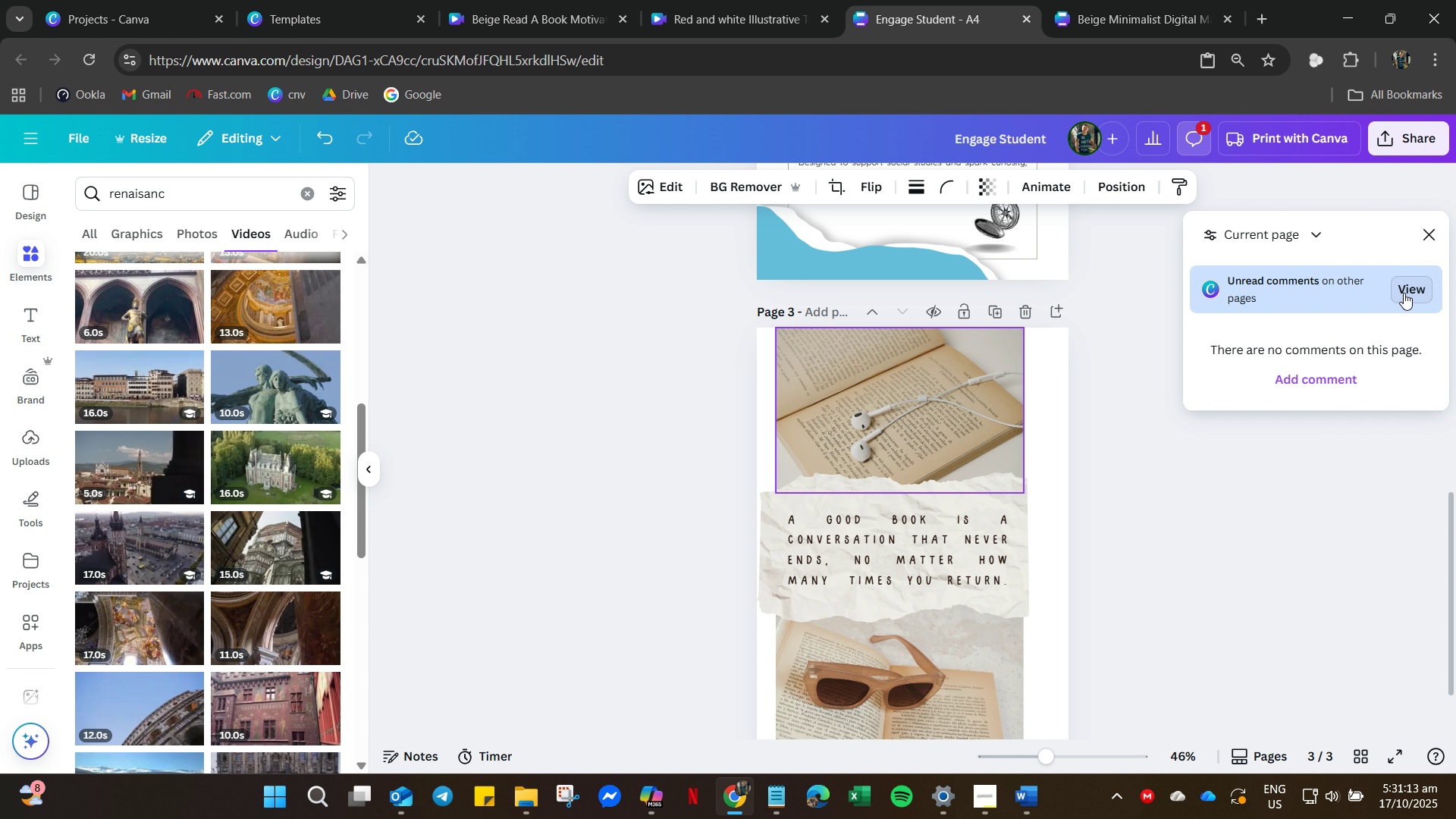 
left_click([1404, 293])
 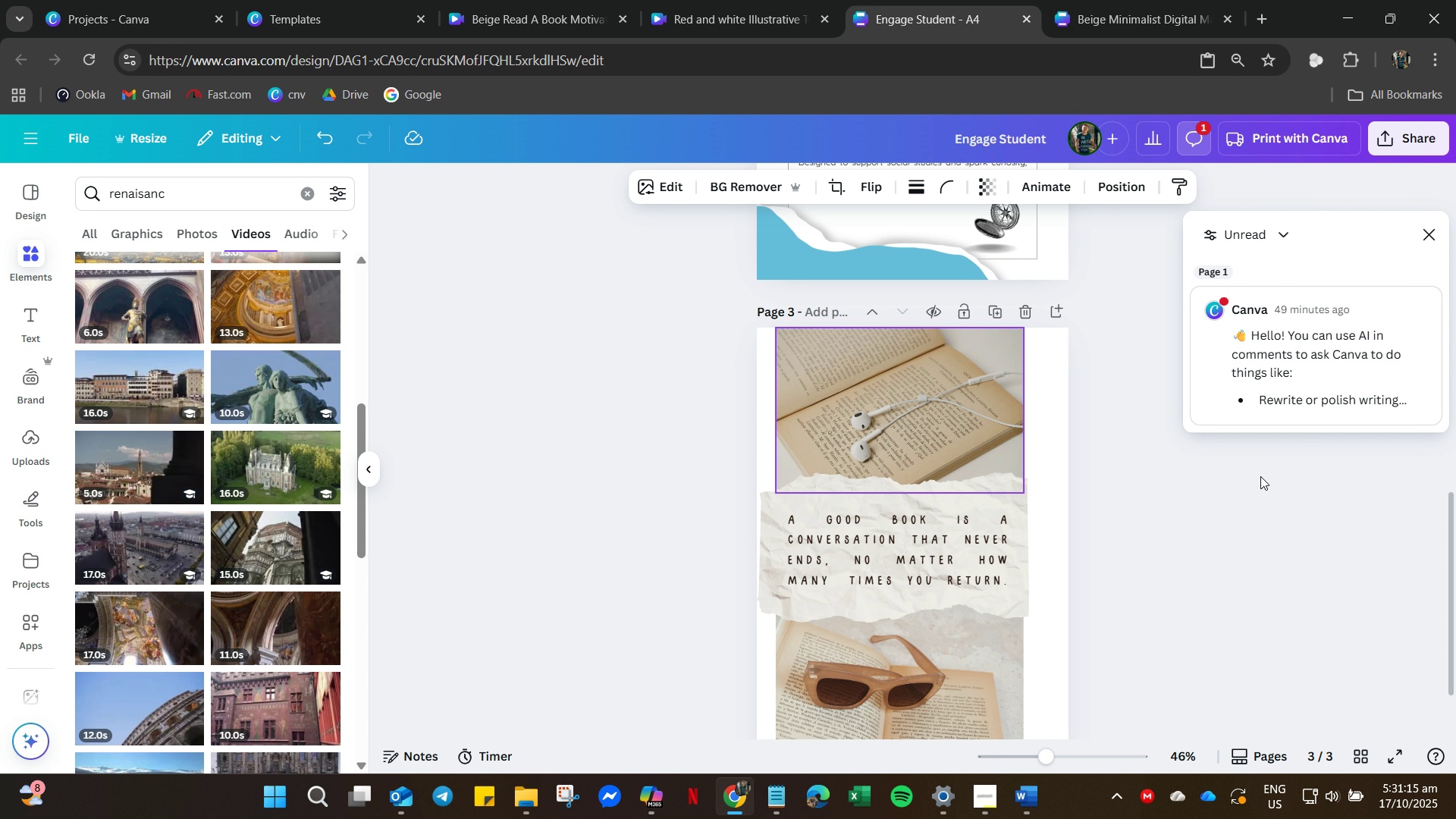 
left_click([1260, 476])
 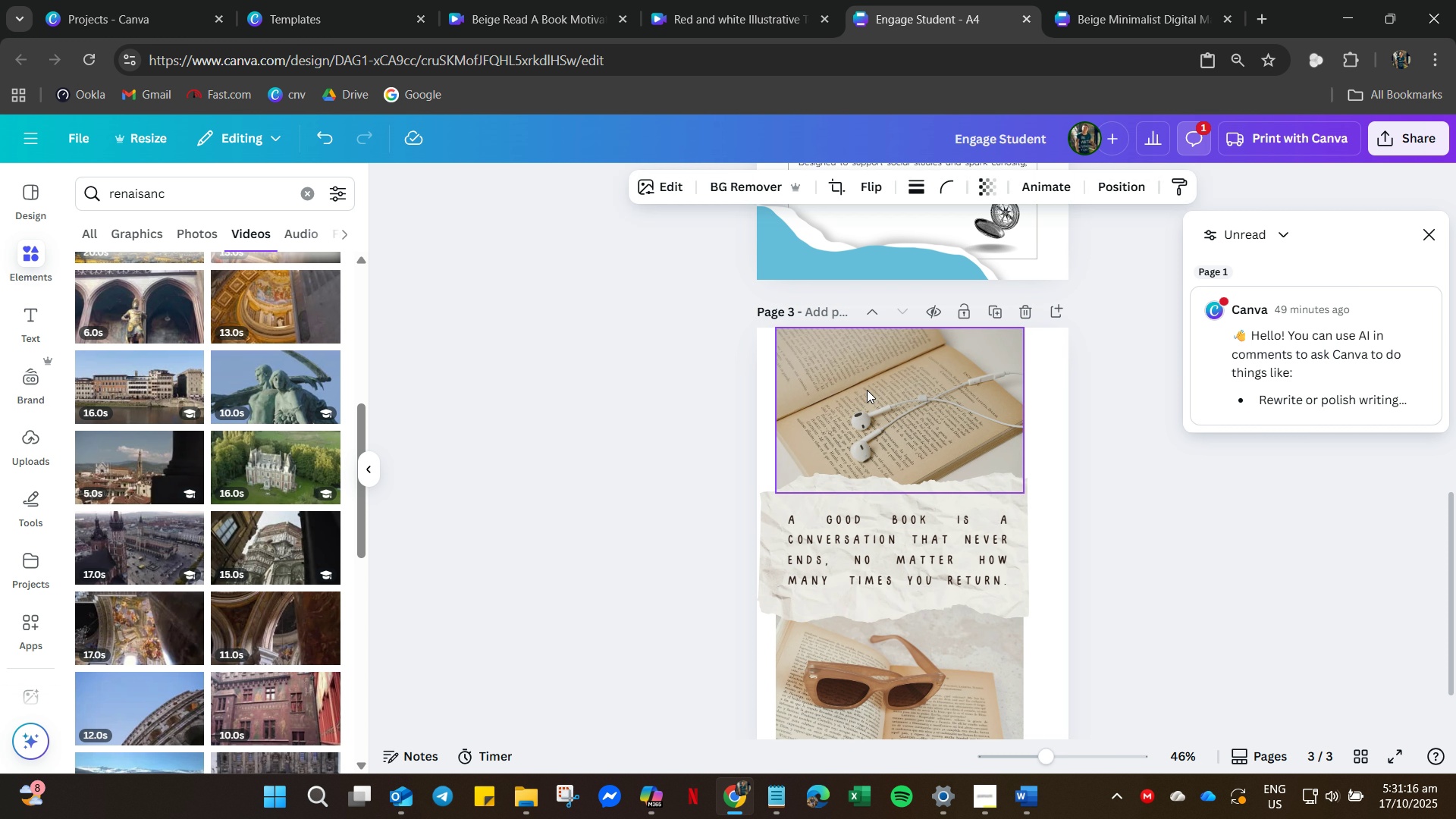 
double_click([867, 390])
 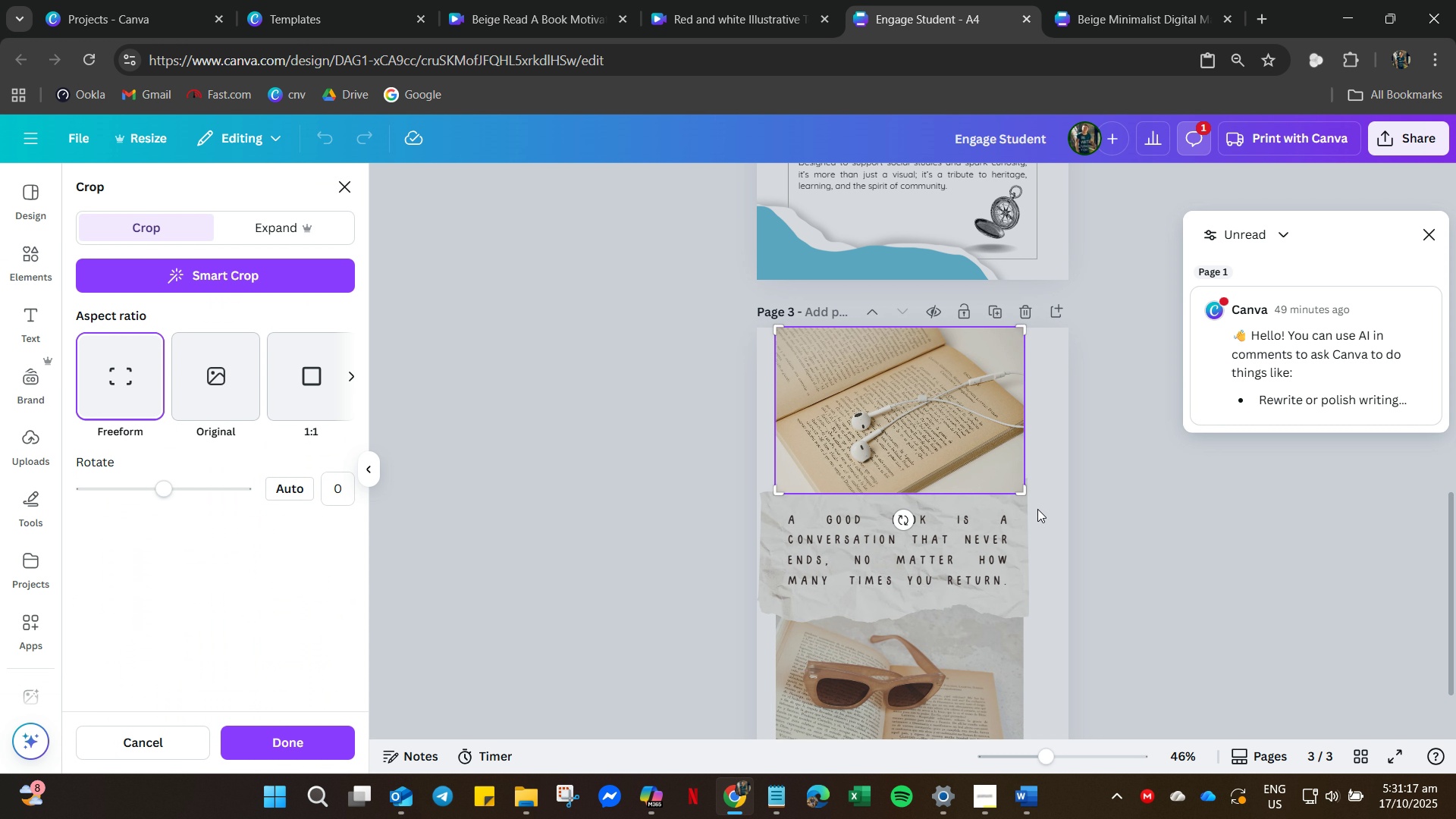 
left_click_drag(start_coordinate=[1021, 488], to_coordinate=[1048, 540])
 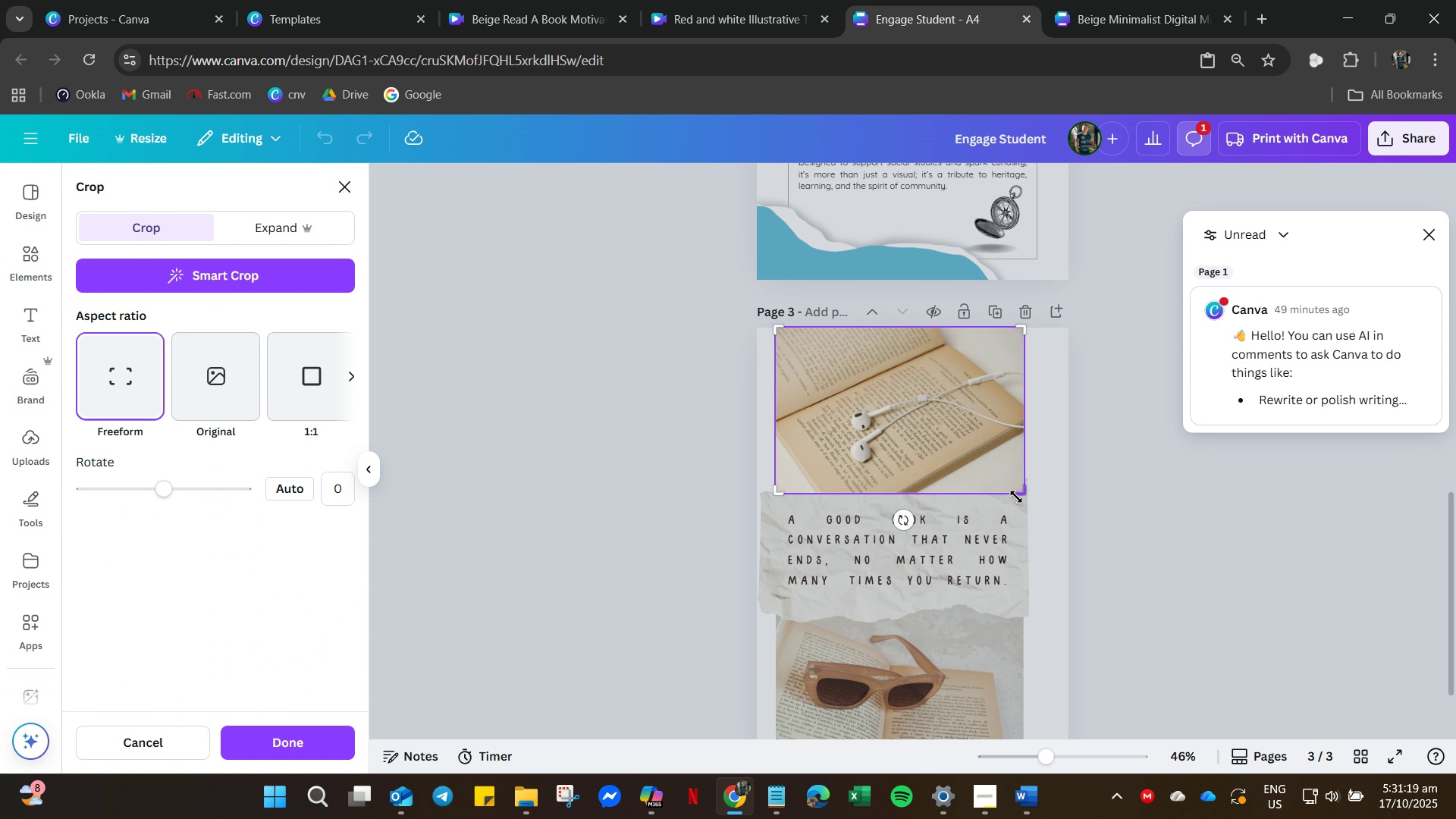 
left_click_drag(start_coordinate=[1018, 497], to_coordinate=[1043, 525])
 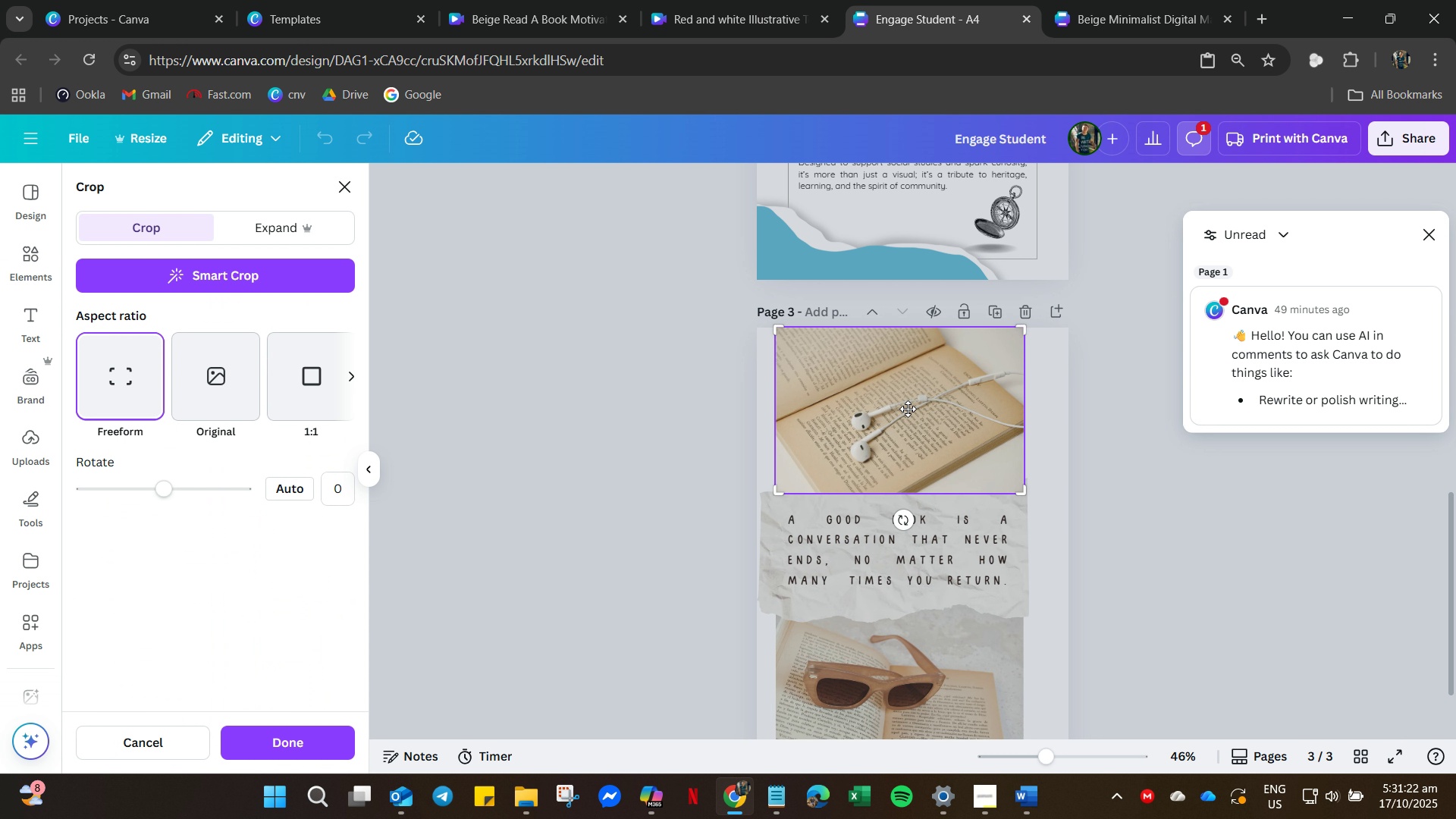 
left_click([1012, 512])
 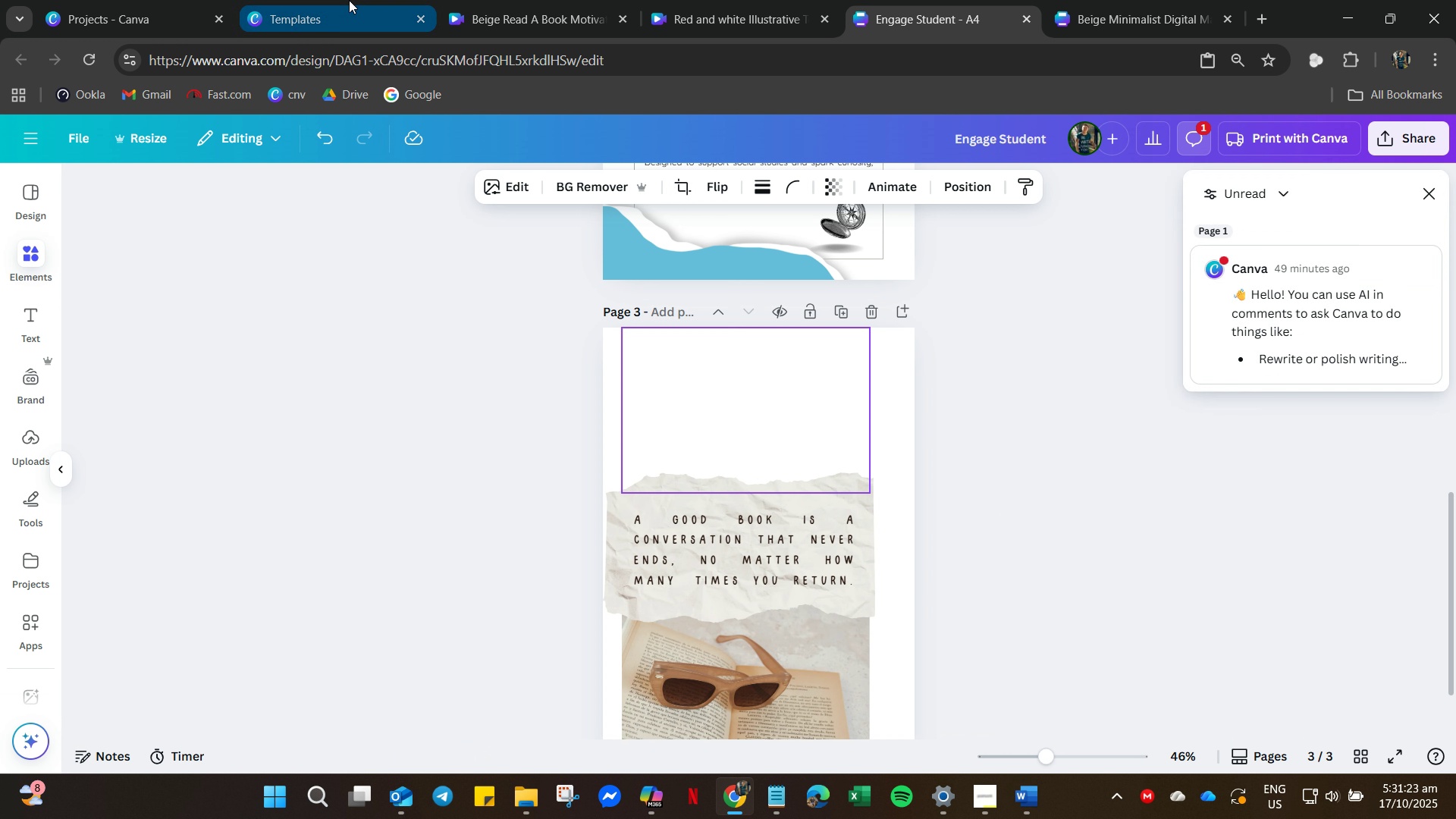 
key(Control+ControlLeft)
 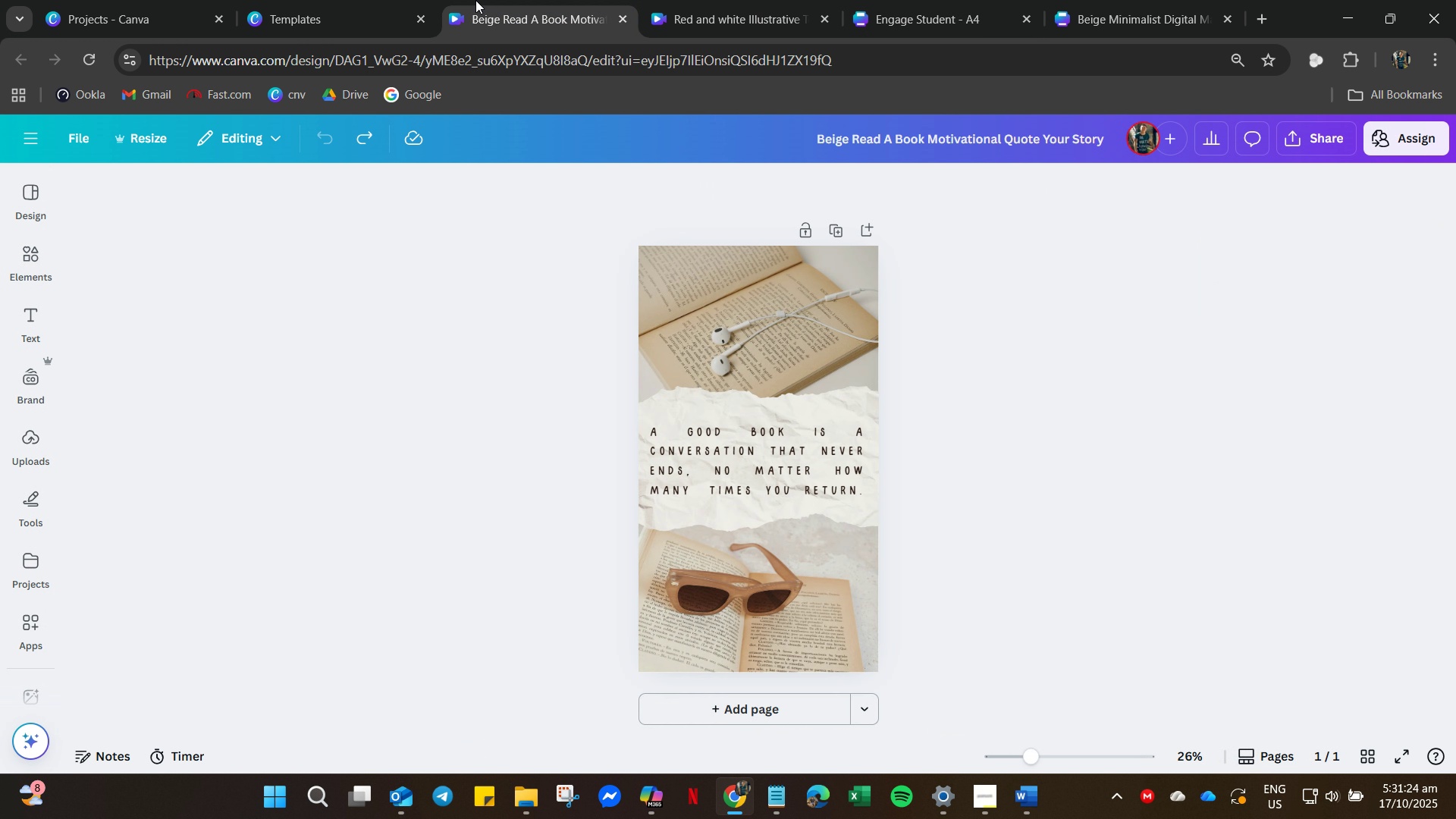 
left_click([475, 0])
 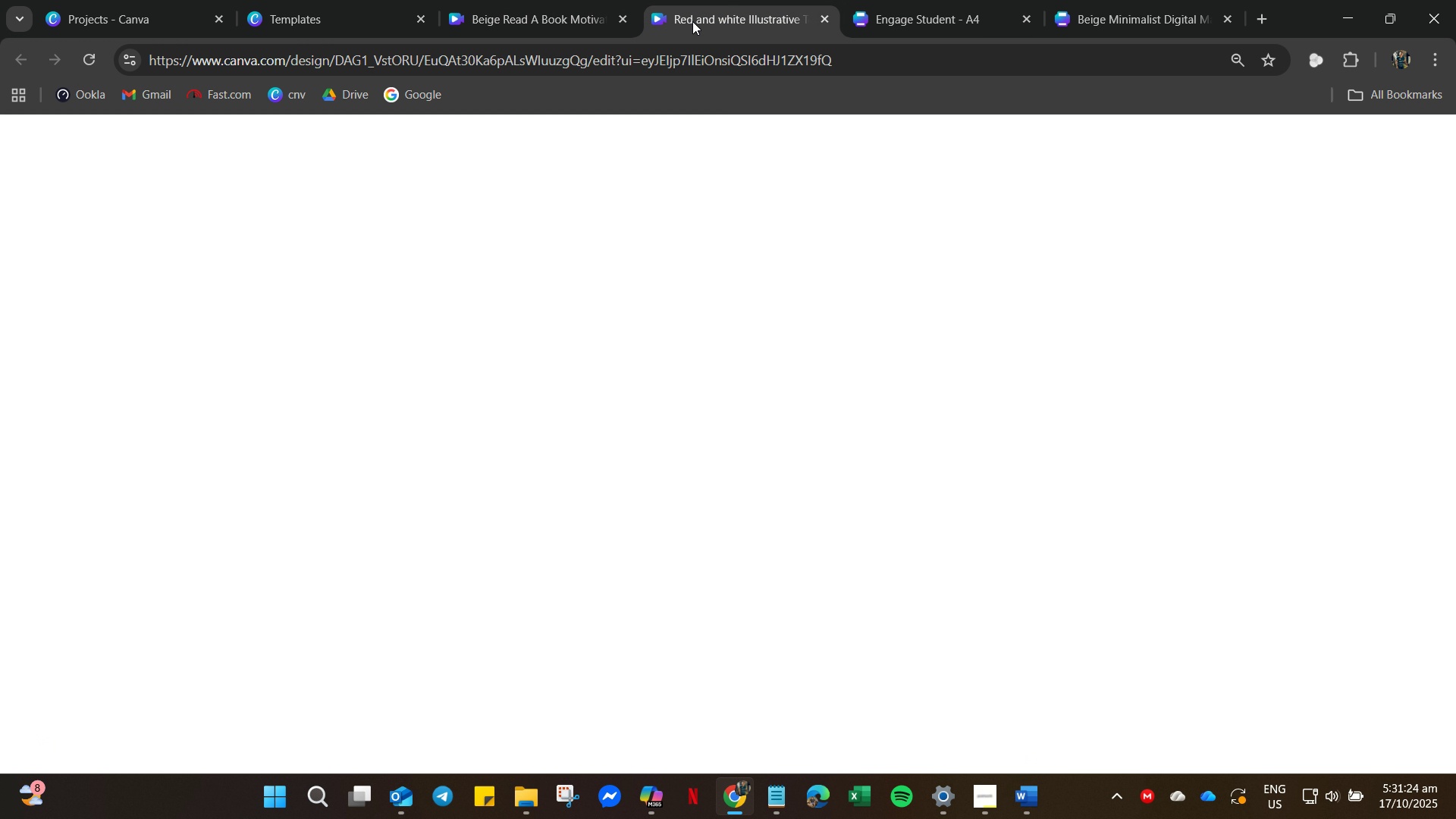 
left_click([692, 21])
 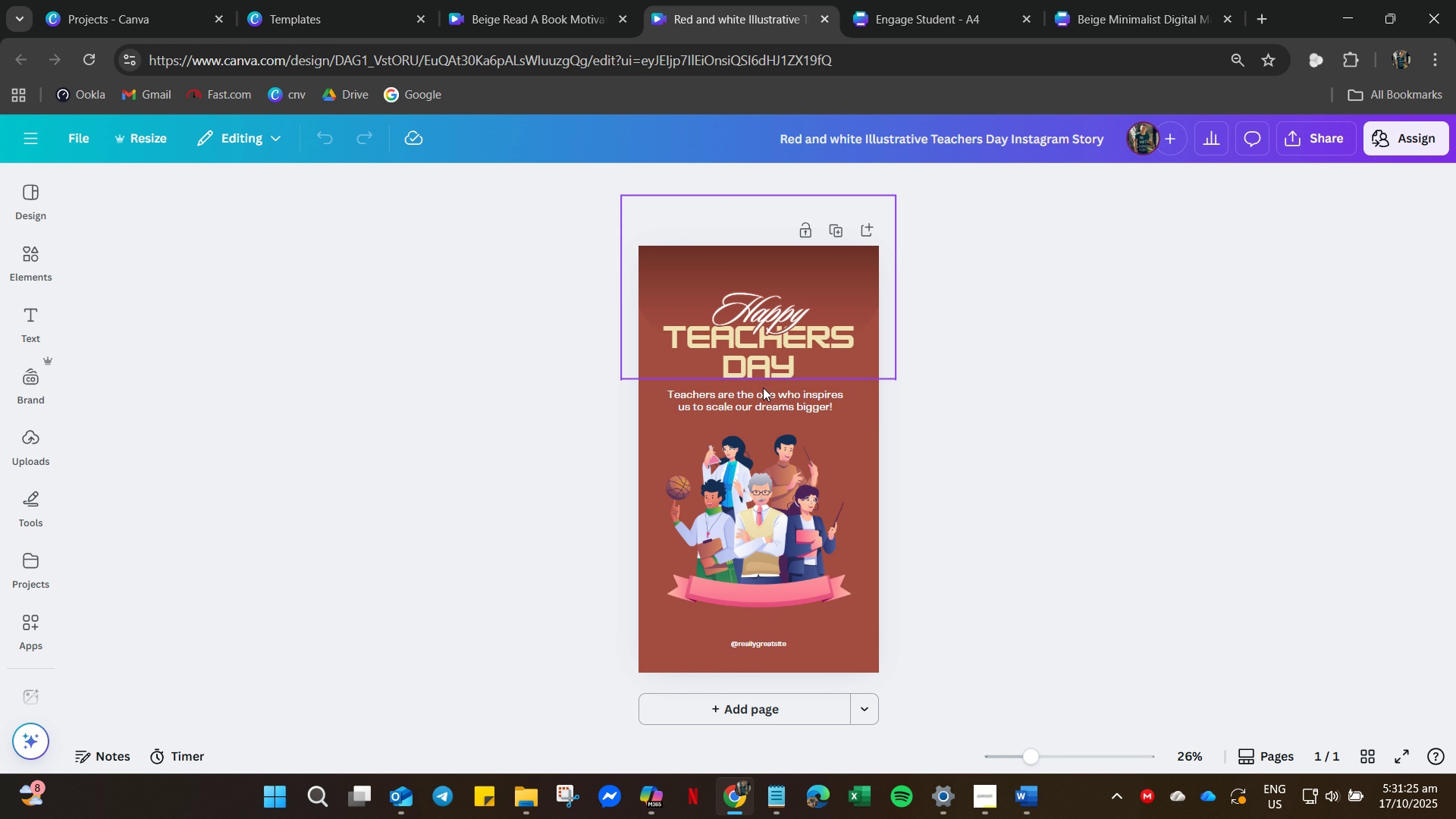 
scroll: coordinate [768, 536], scroll_direction: down, amount: 5.0
 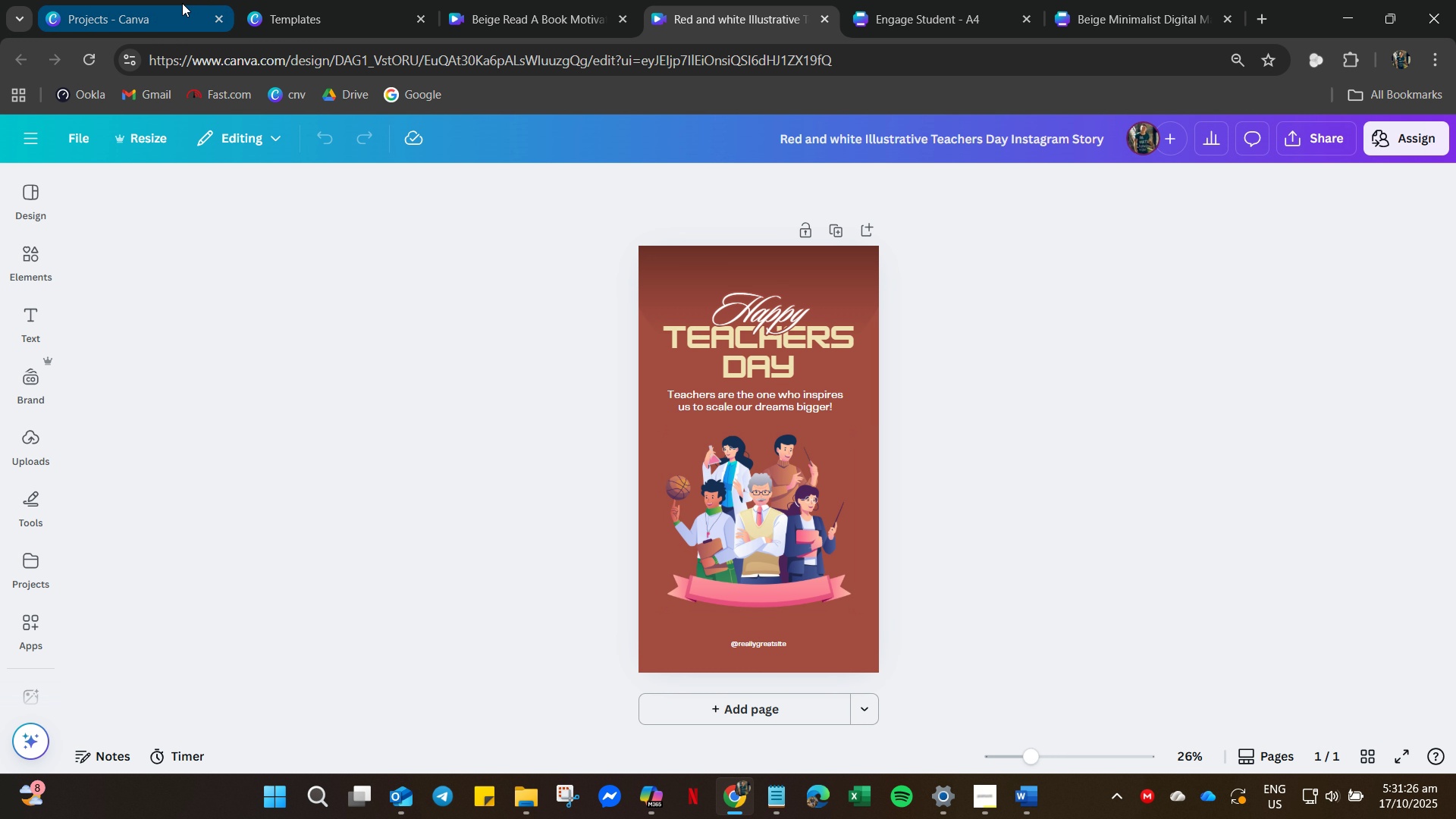 
left_click([182, 3])
 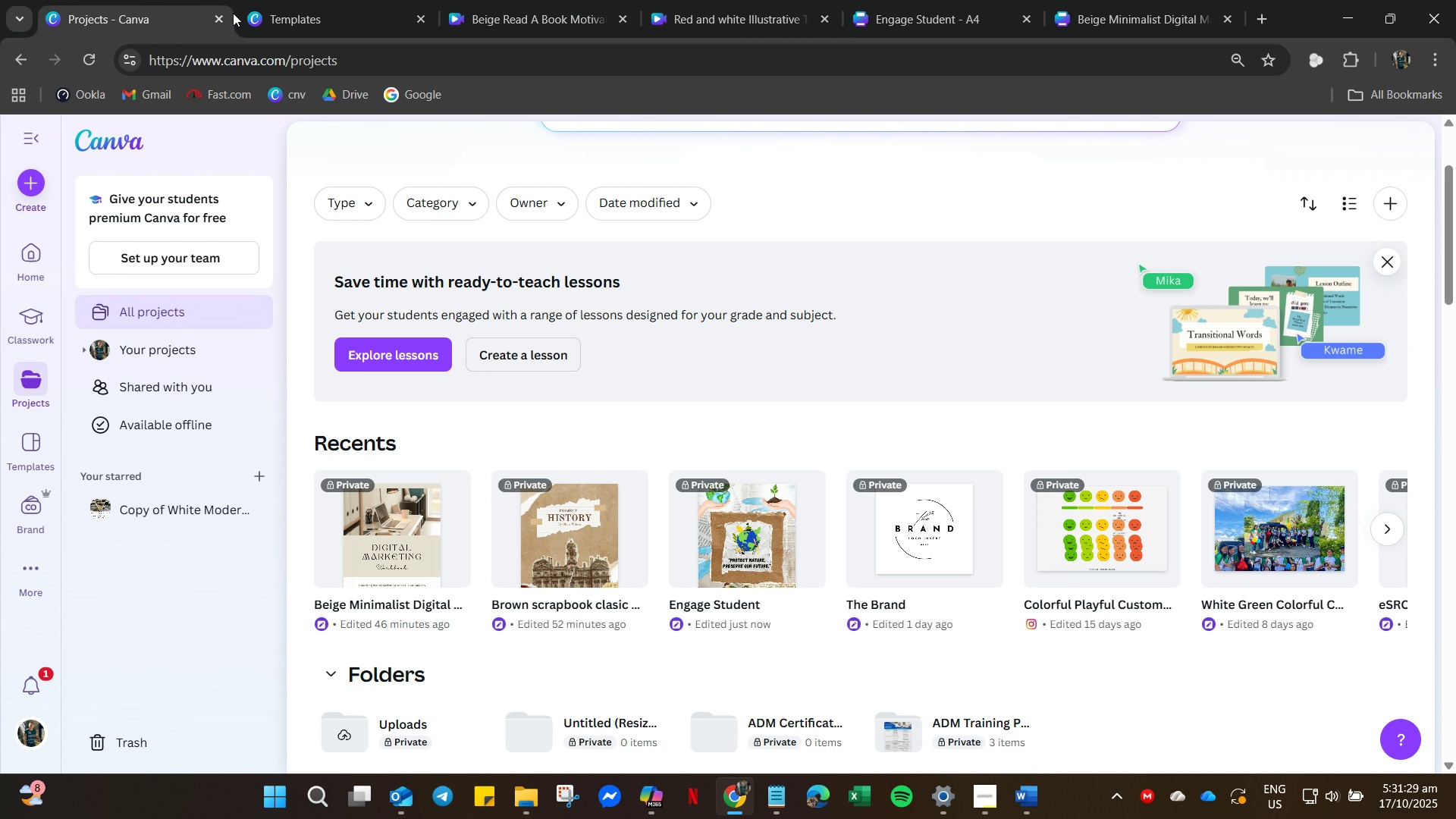 
left_click([306, 18])
 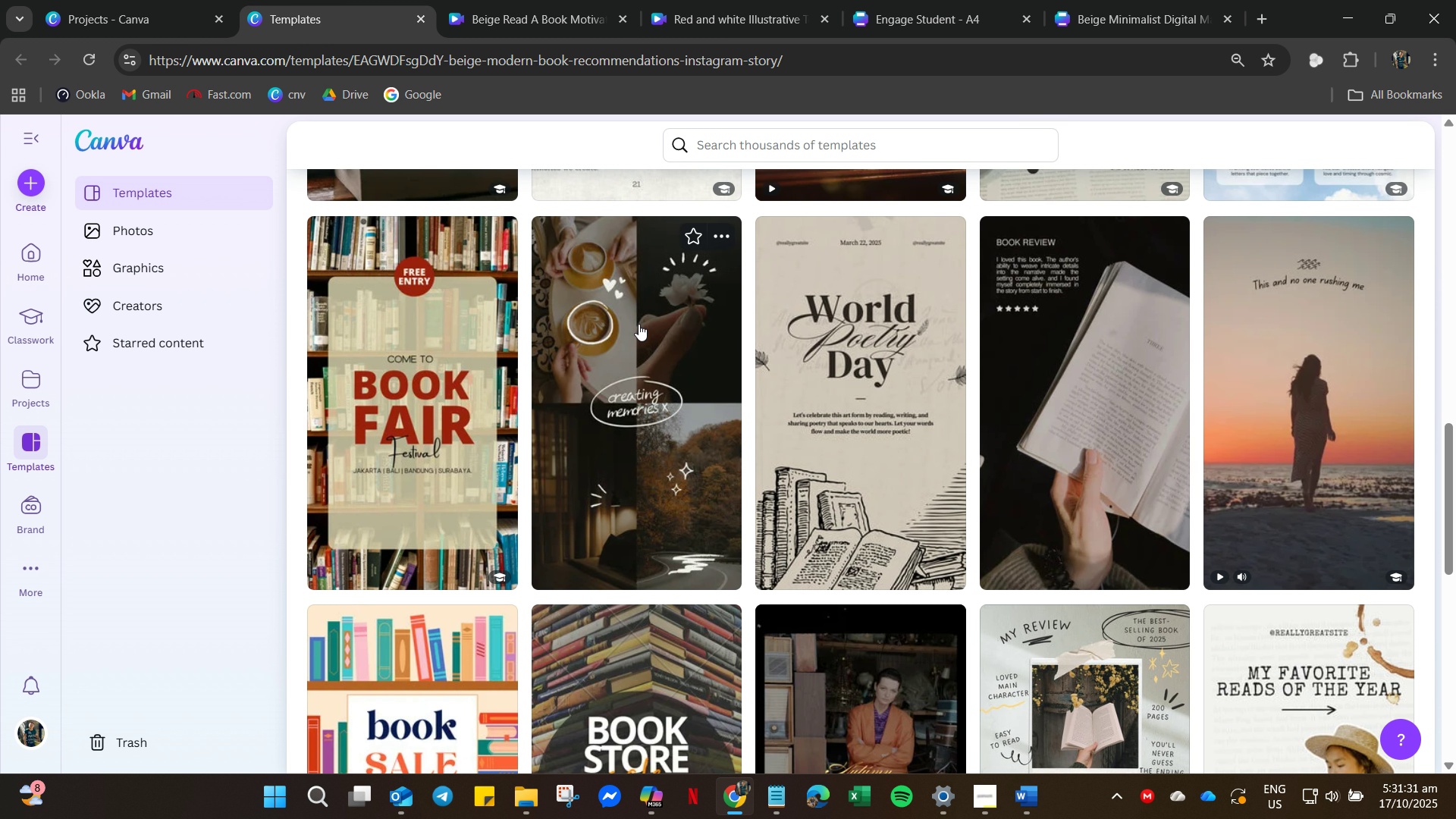 
scroll: coordinate [673, 438], scroll_direction: down, amount: 25.0
 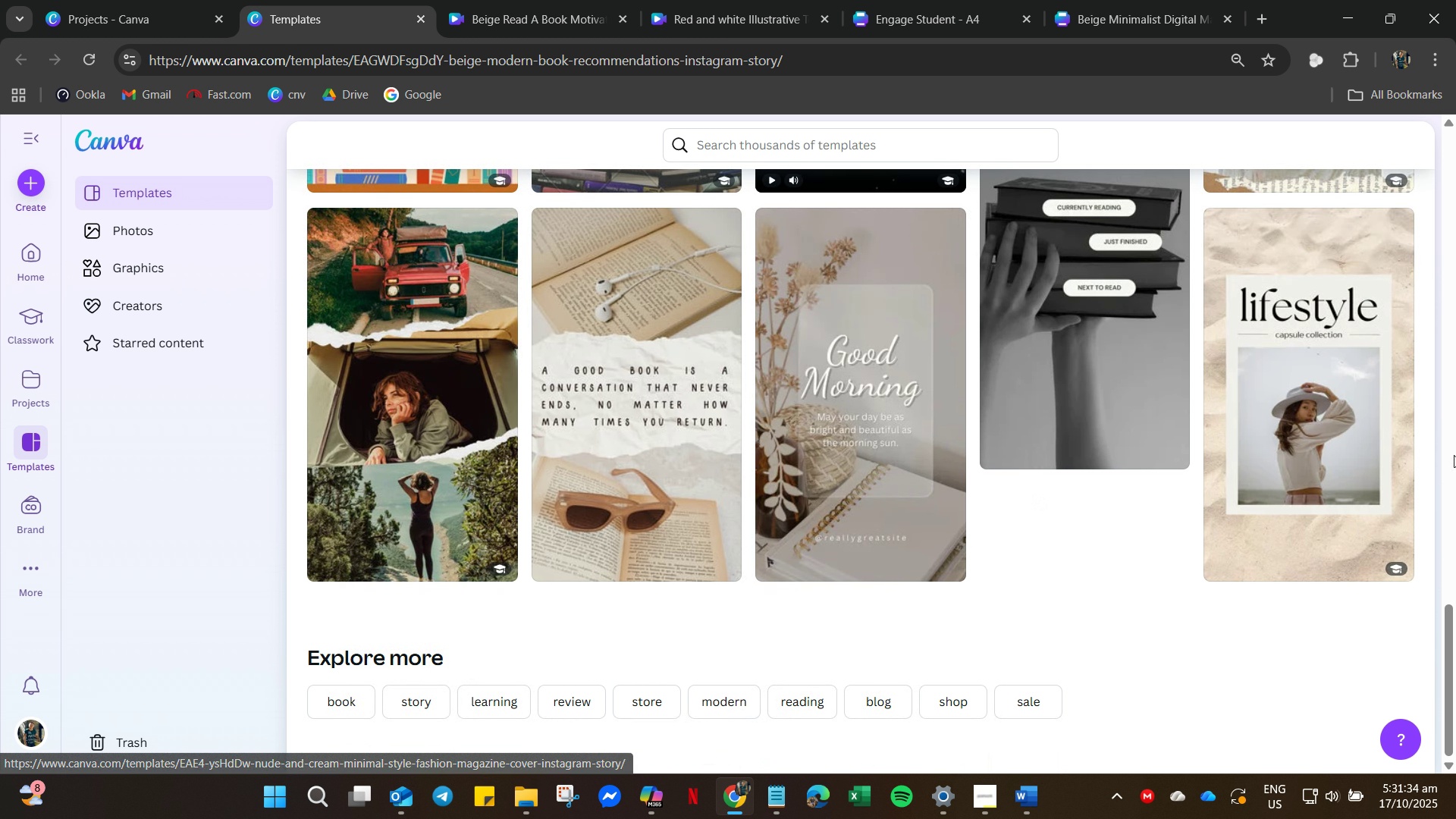 
left_click_drag(start_coordinate=[1451, 619], to_coordinate=[1455, 674])
 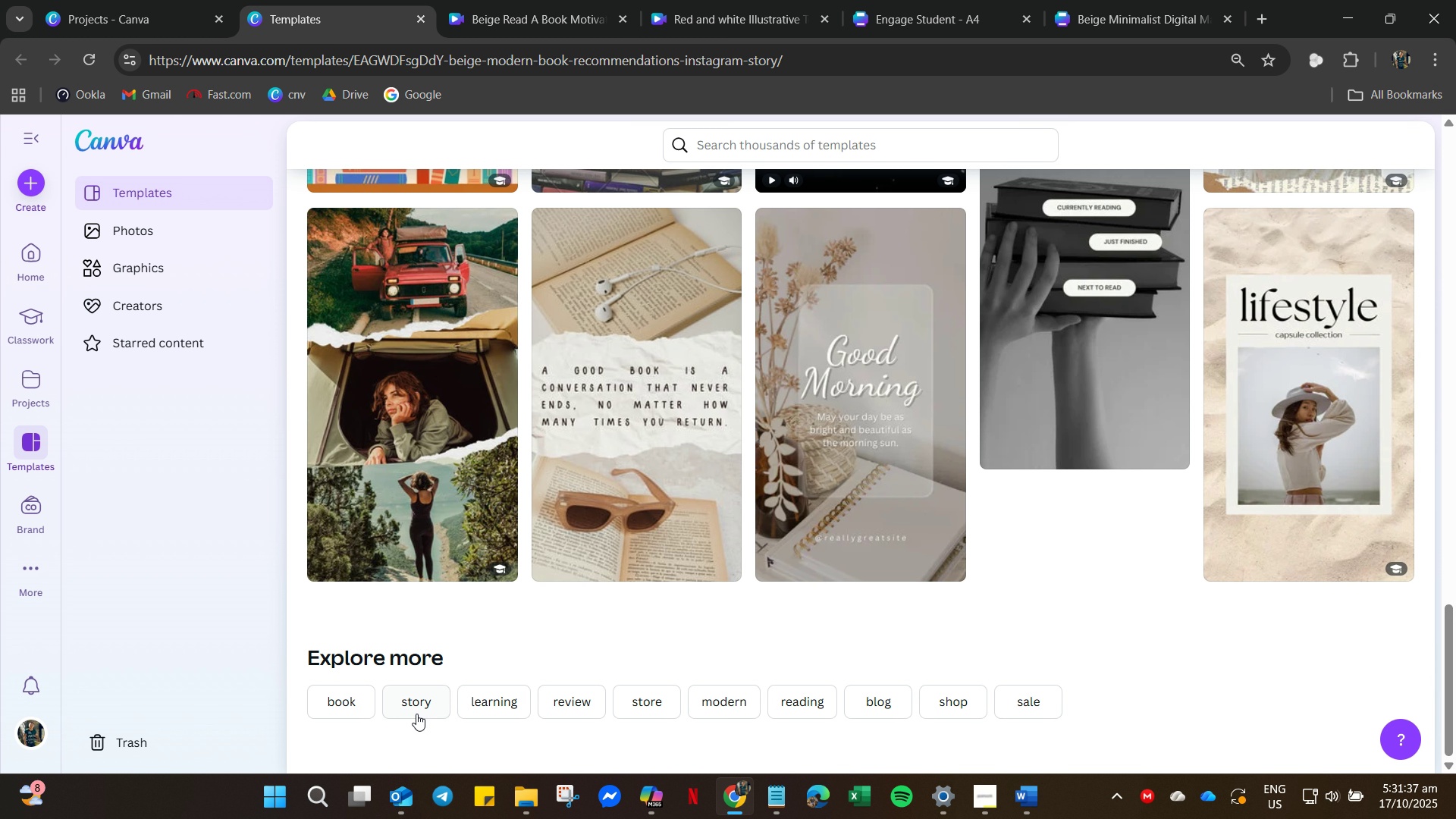 
left_click([411, 705])
 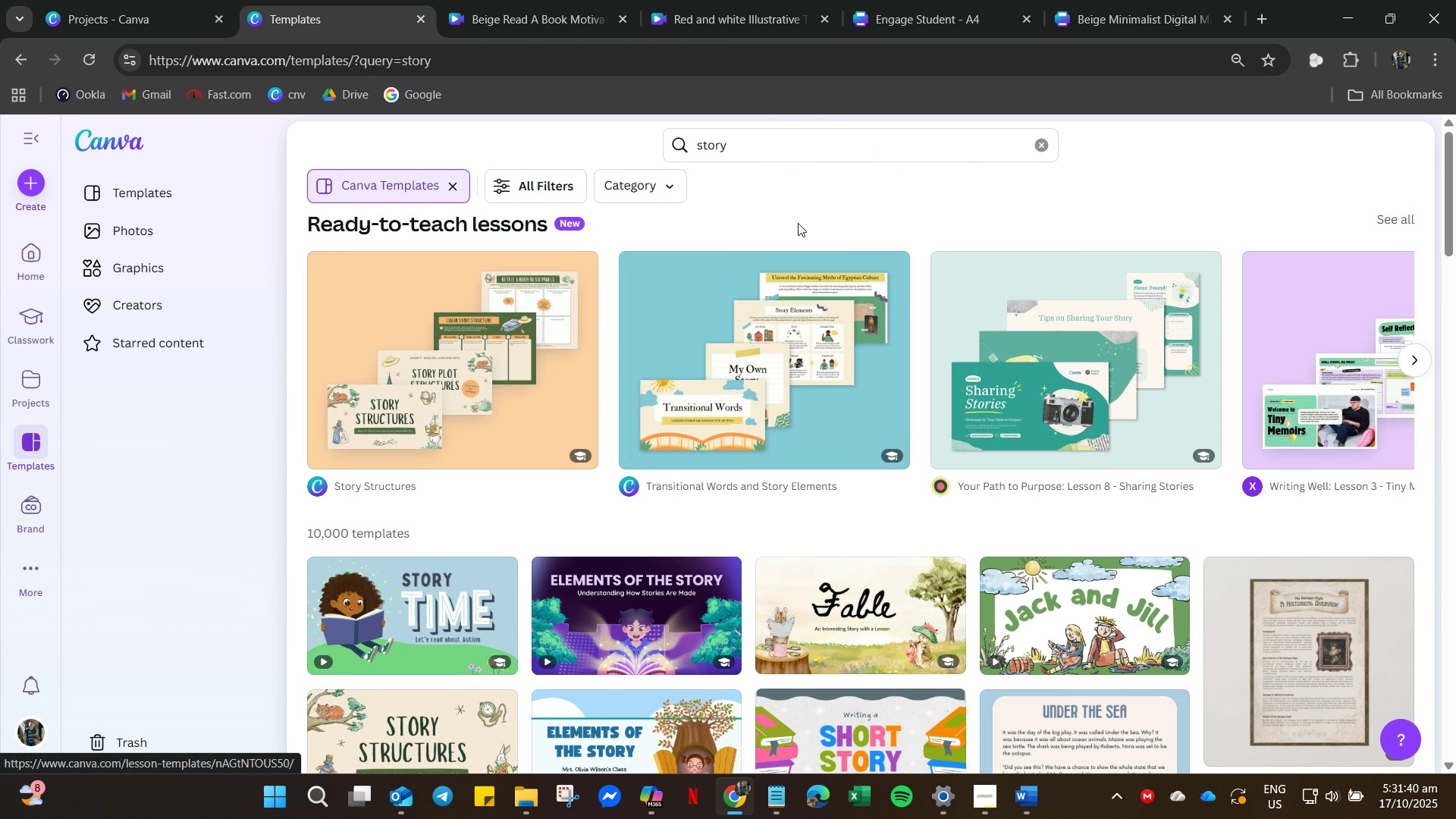 
scroll: coordinate [435, 516], scroll_direction: down, amount: 60.0
 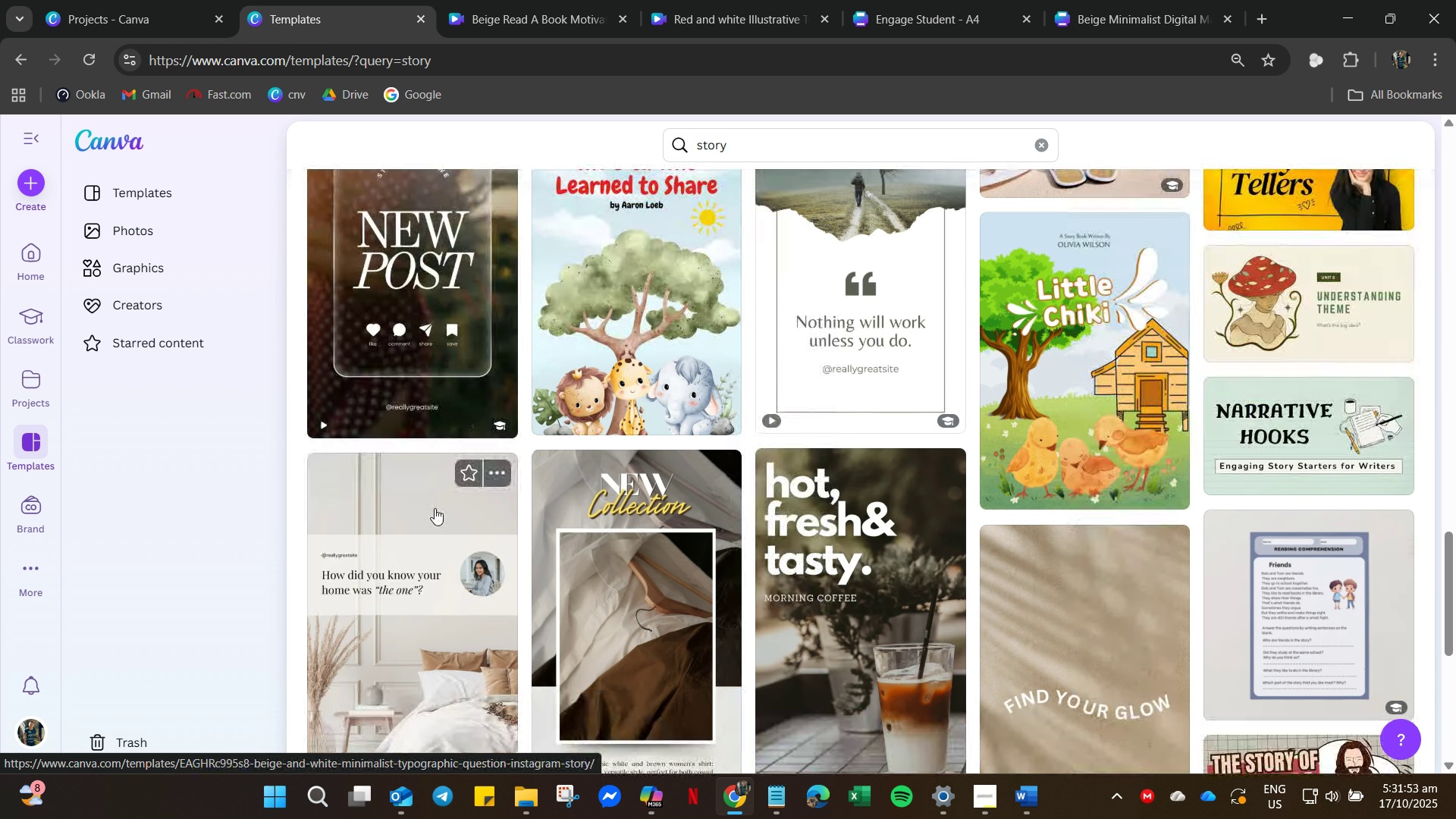 
scroll: coordinate [441, 563], scroll_direction: down, amount: 27.0
 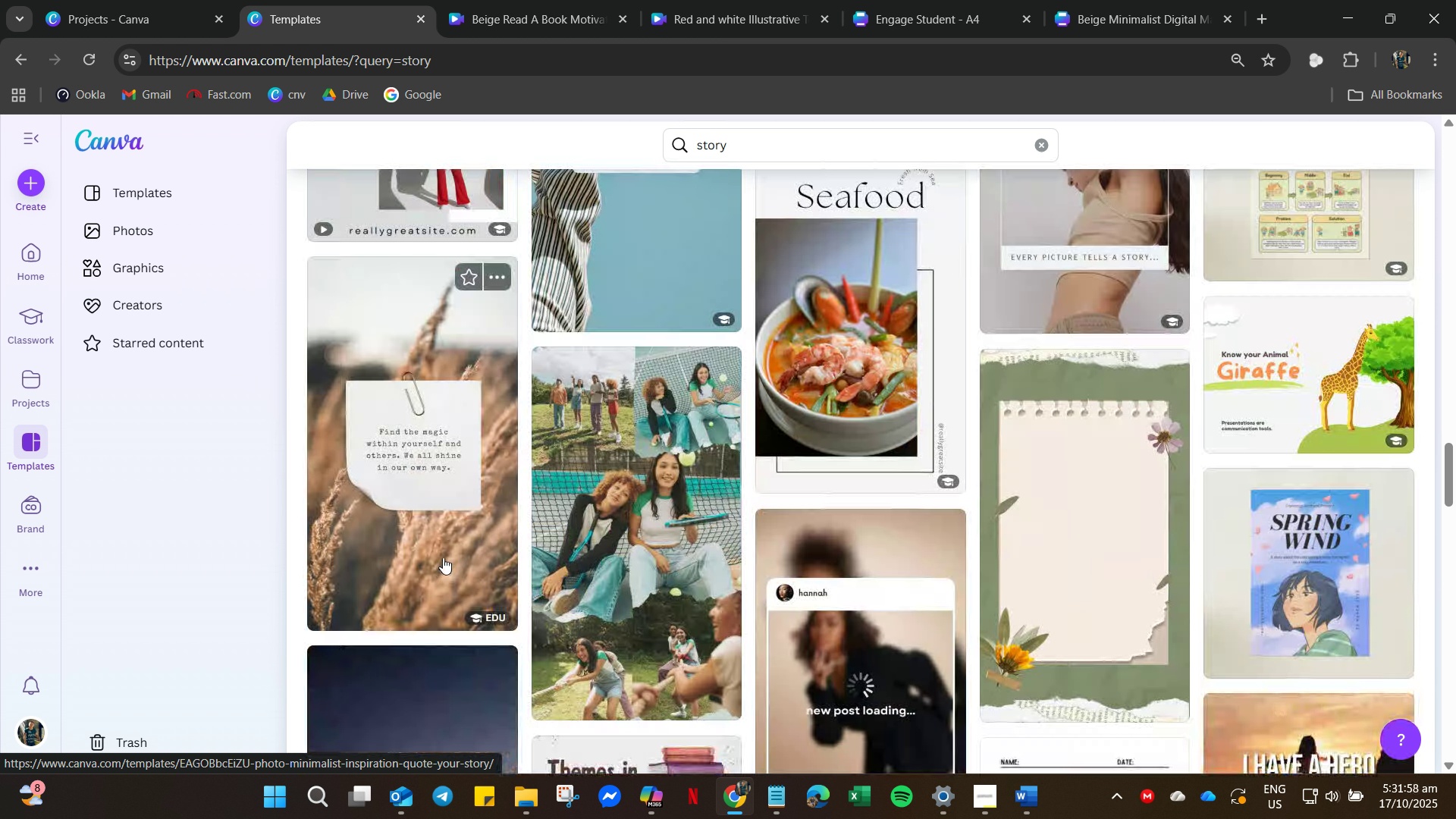 
scroll: coordinate [1276, 441], scroll_direction: up, amount: 12.0
 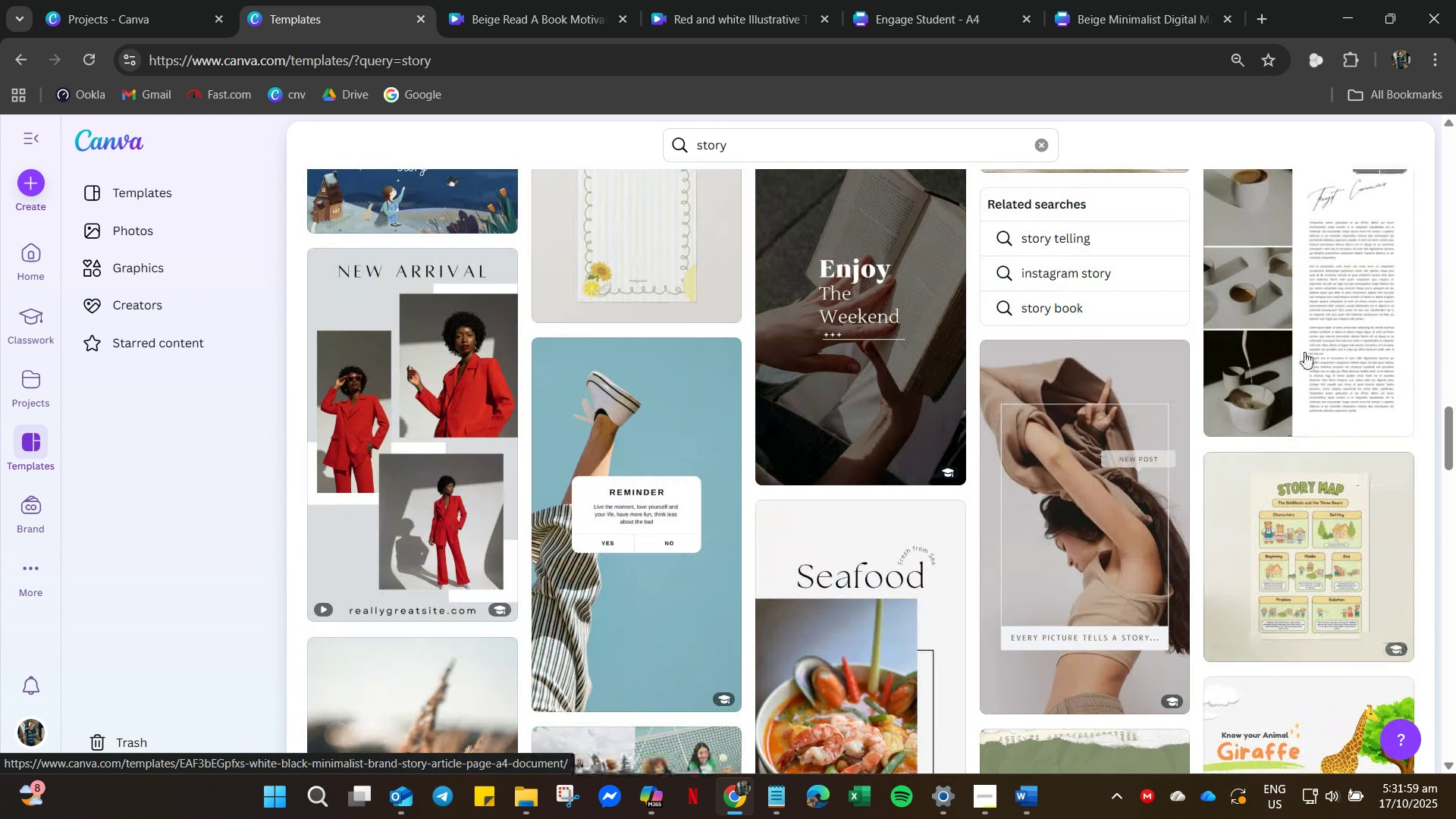 
left_click([1304, 352])
 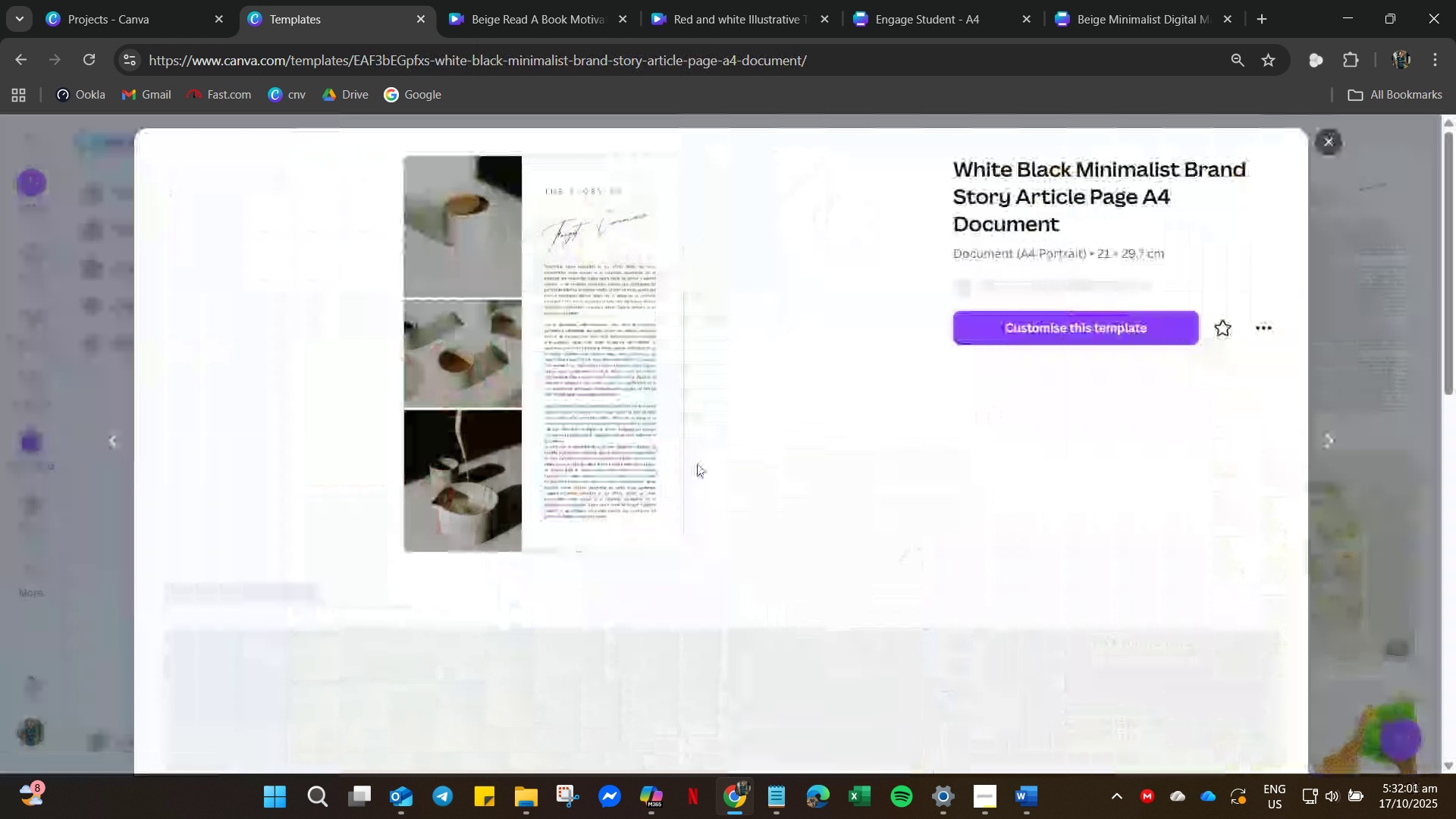 
scroll: coordinate [575, 364], scroll_direction: down, amount: 21.0
 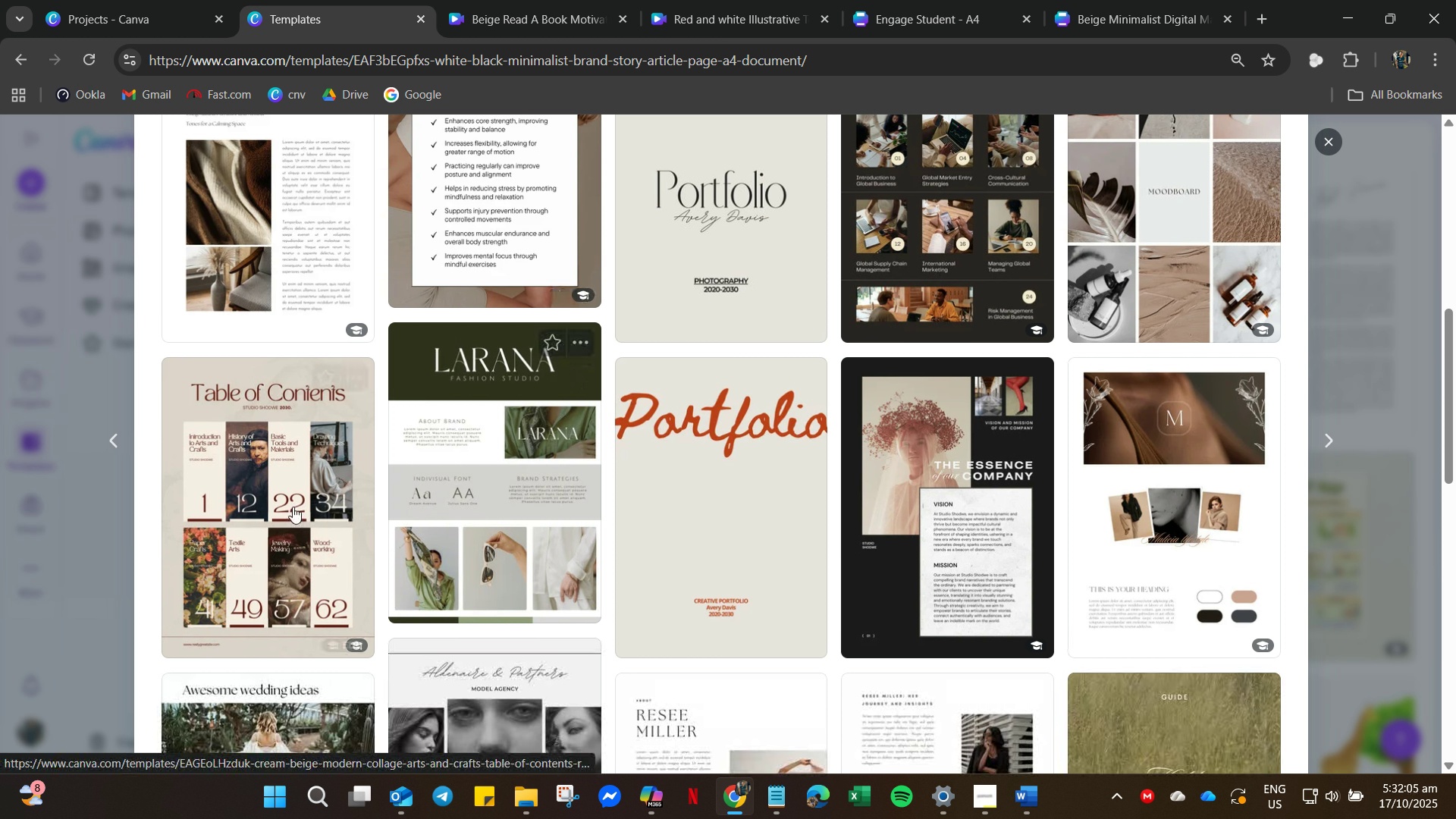 
left_click([285, 509])
 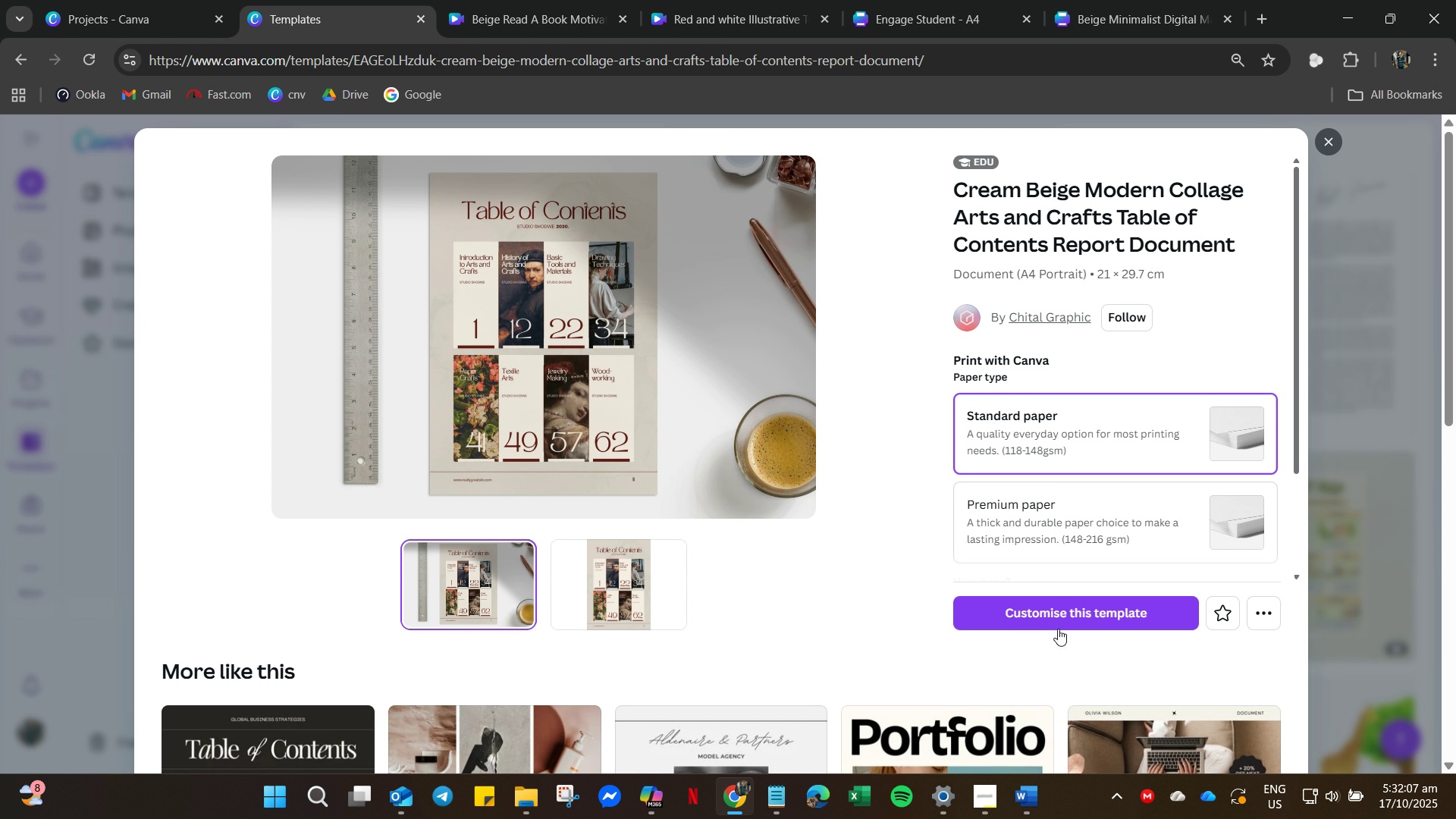 
left_click([1058, 613])
 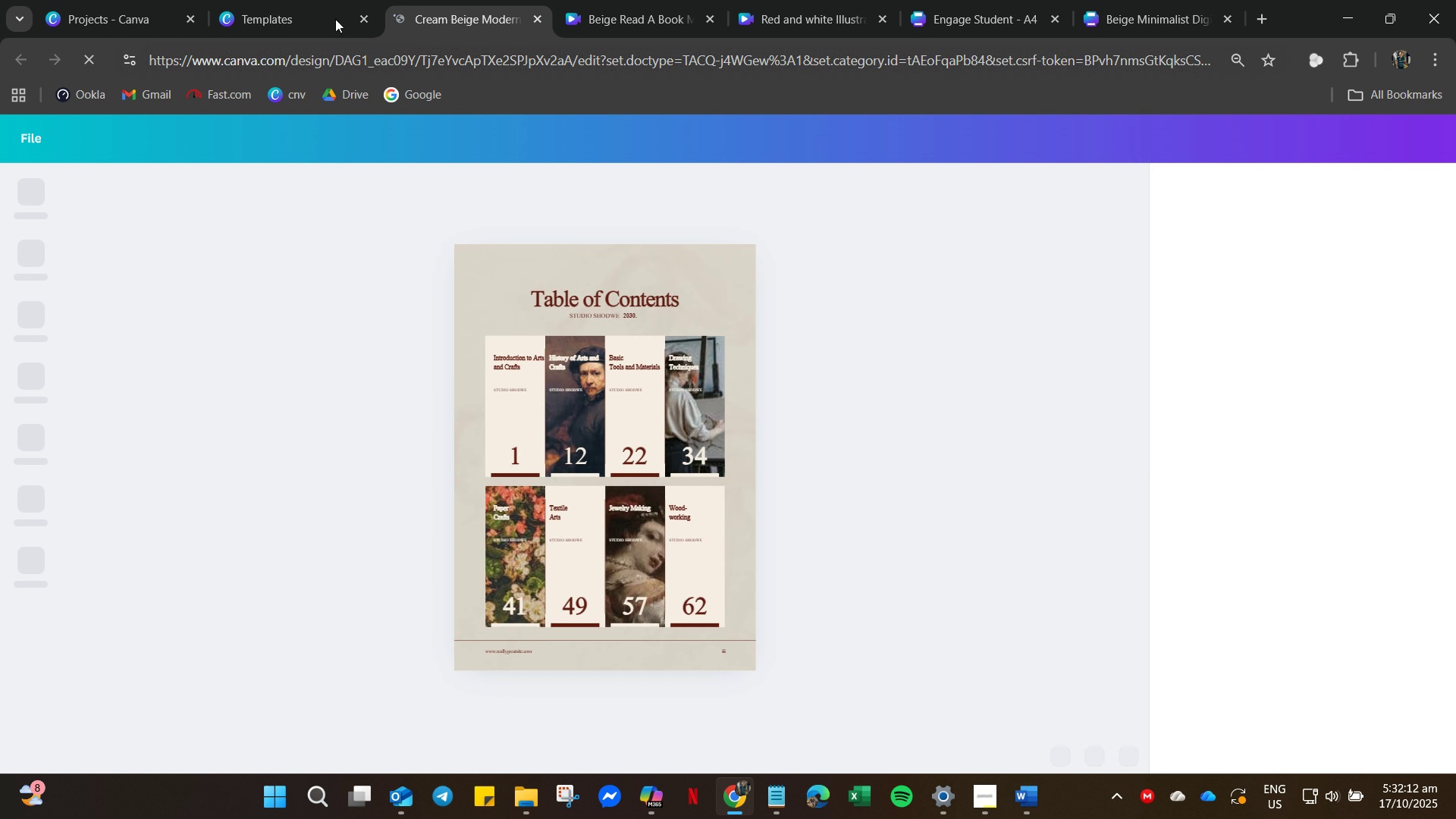 
wait(5.49)
 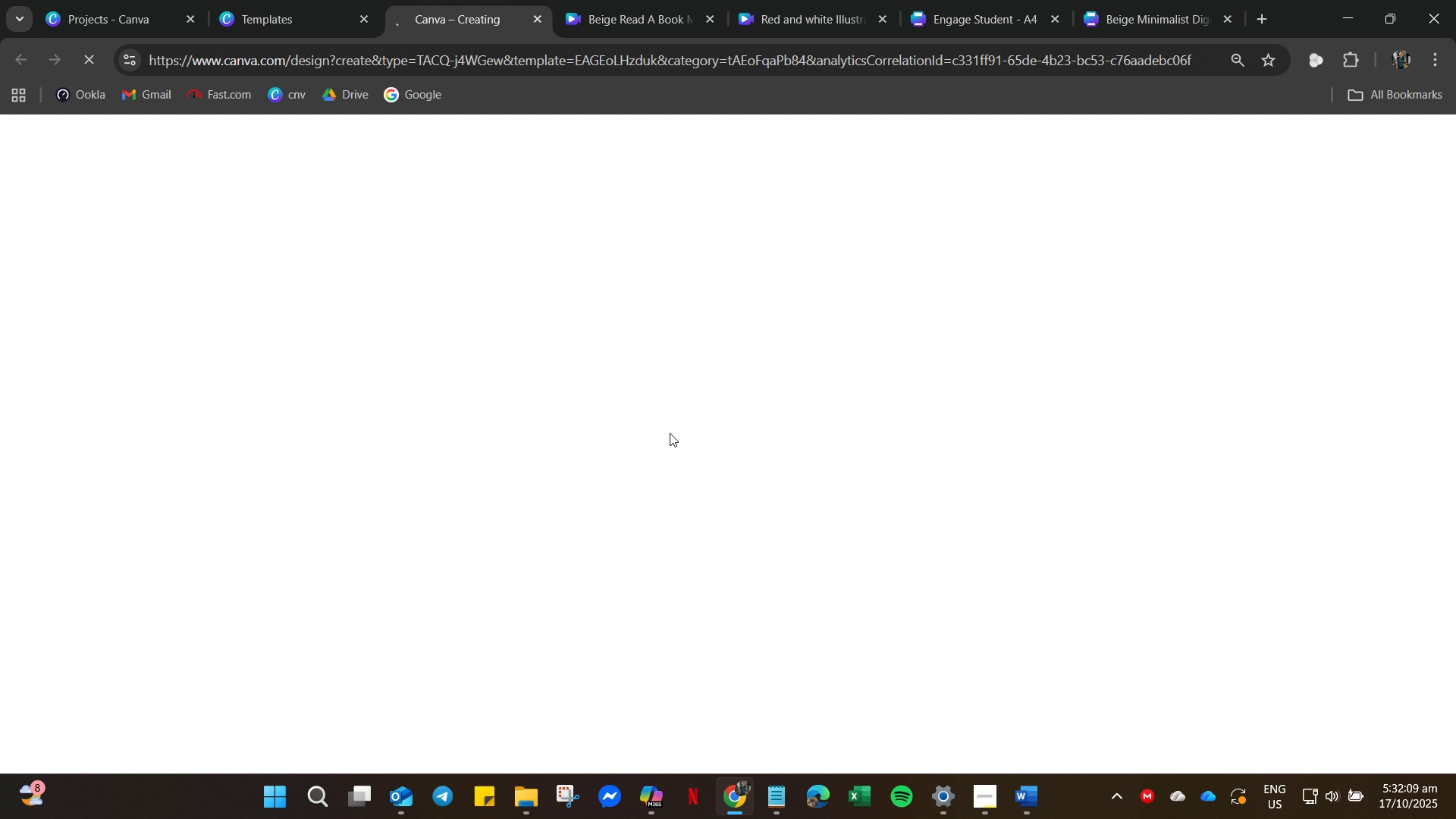 
left_click([1023, 17])
 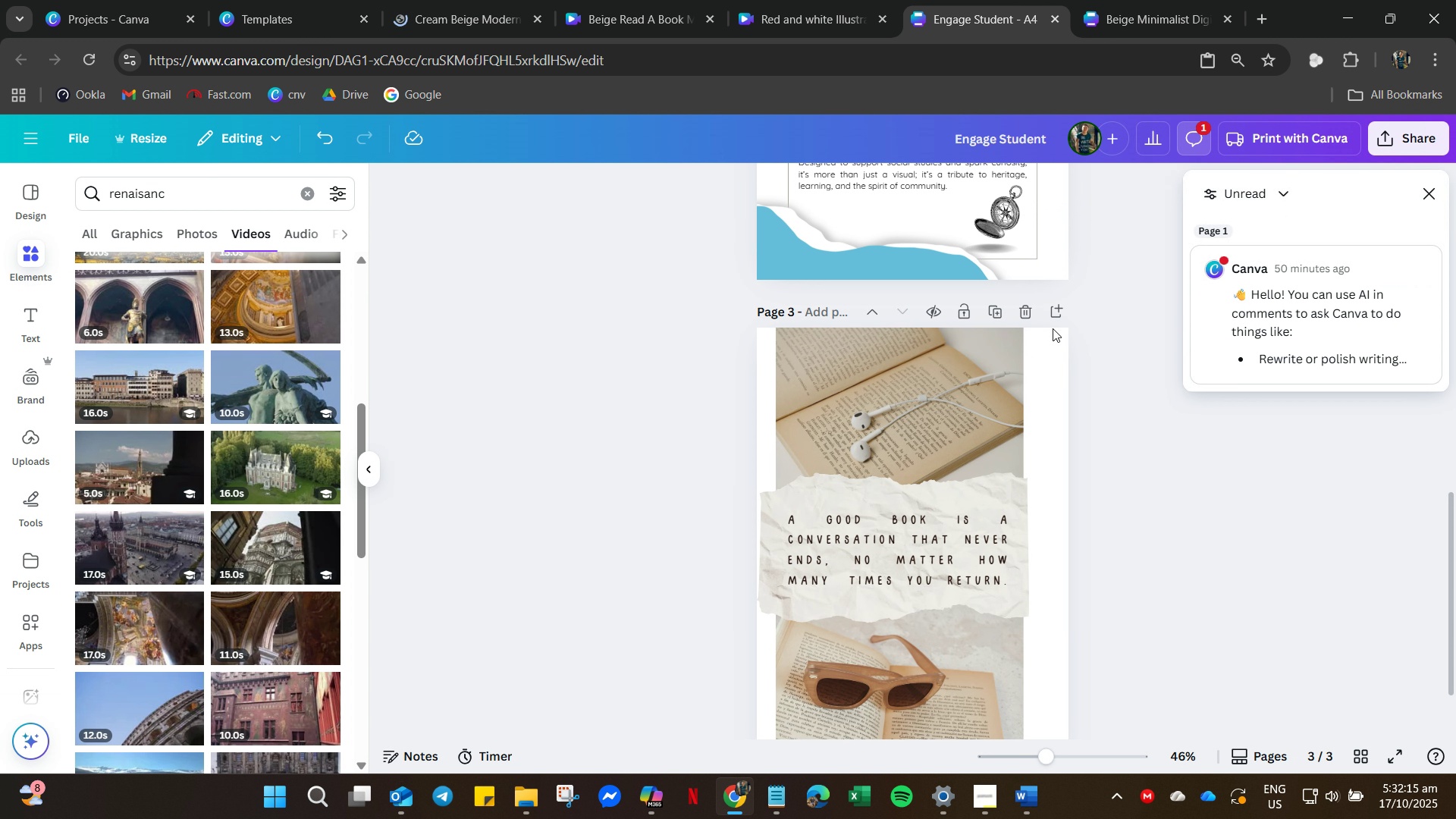 
left_click([1032, 303])
 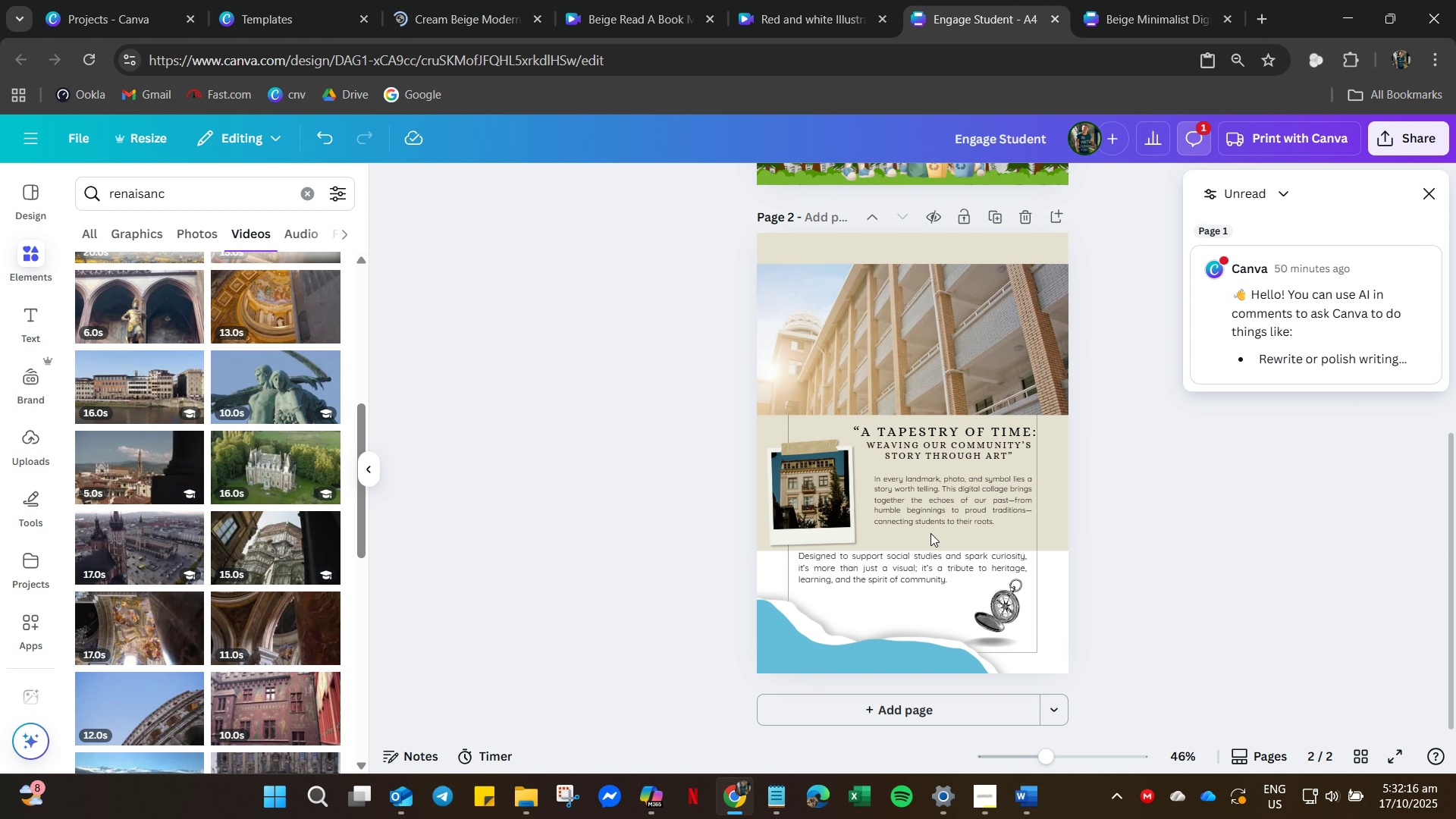 
scroll: coordinate [927, 745], scroll_direction: down, amount: 4.0
 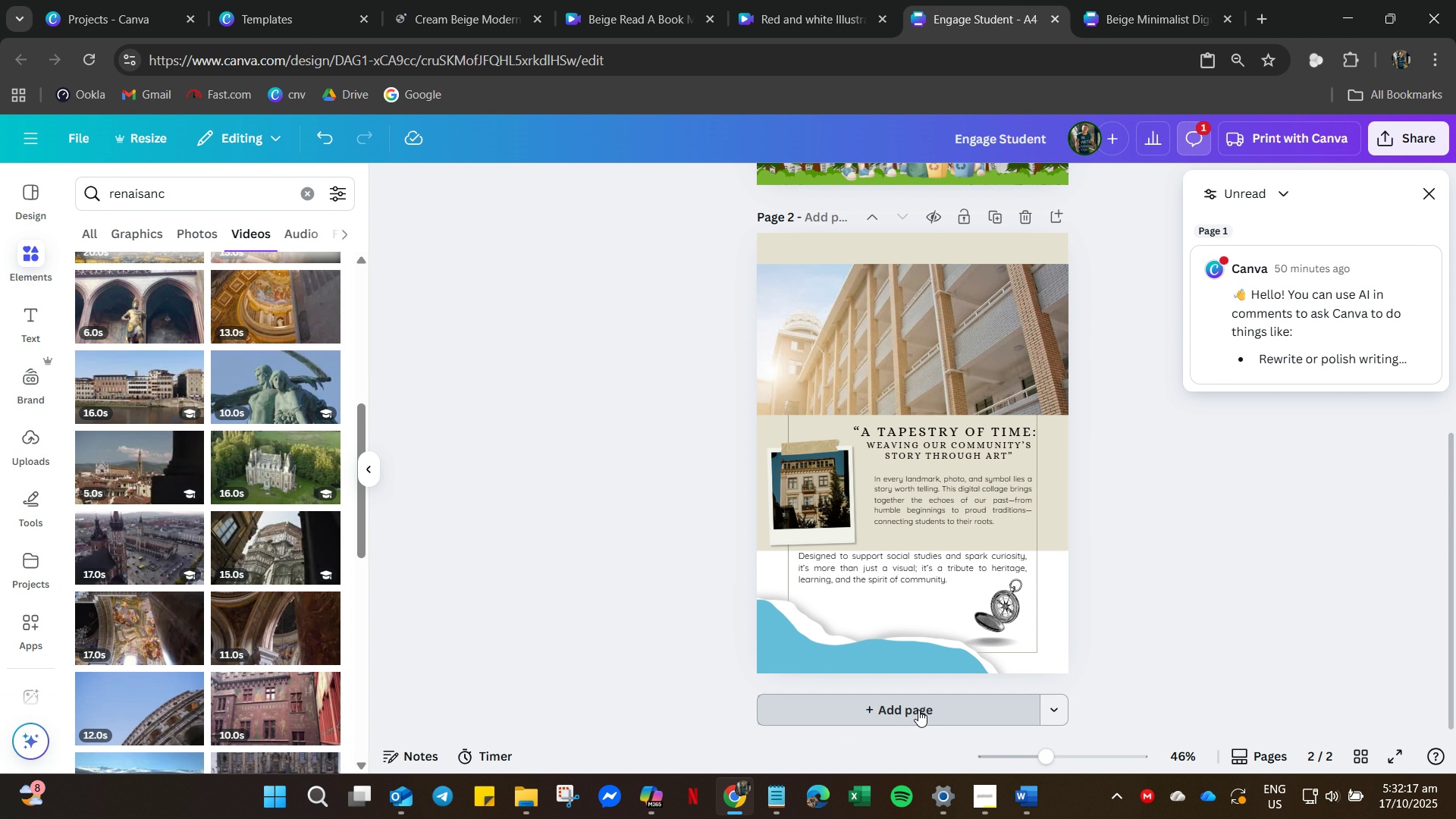 
left_click([918, 710])
 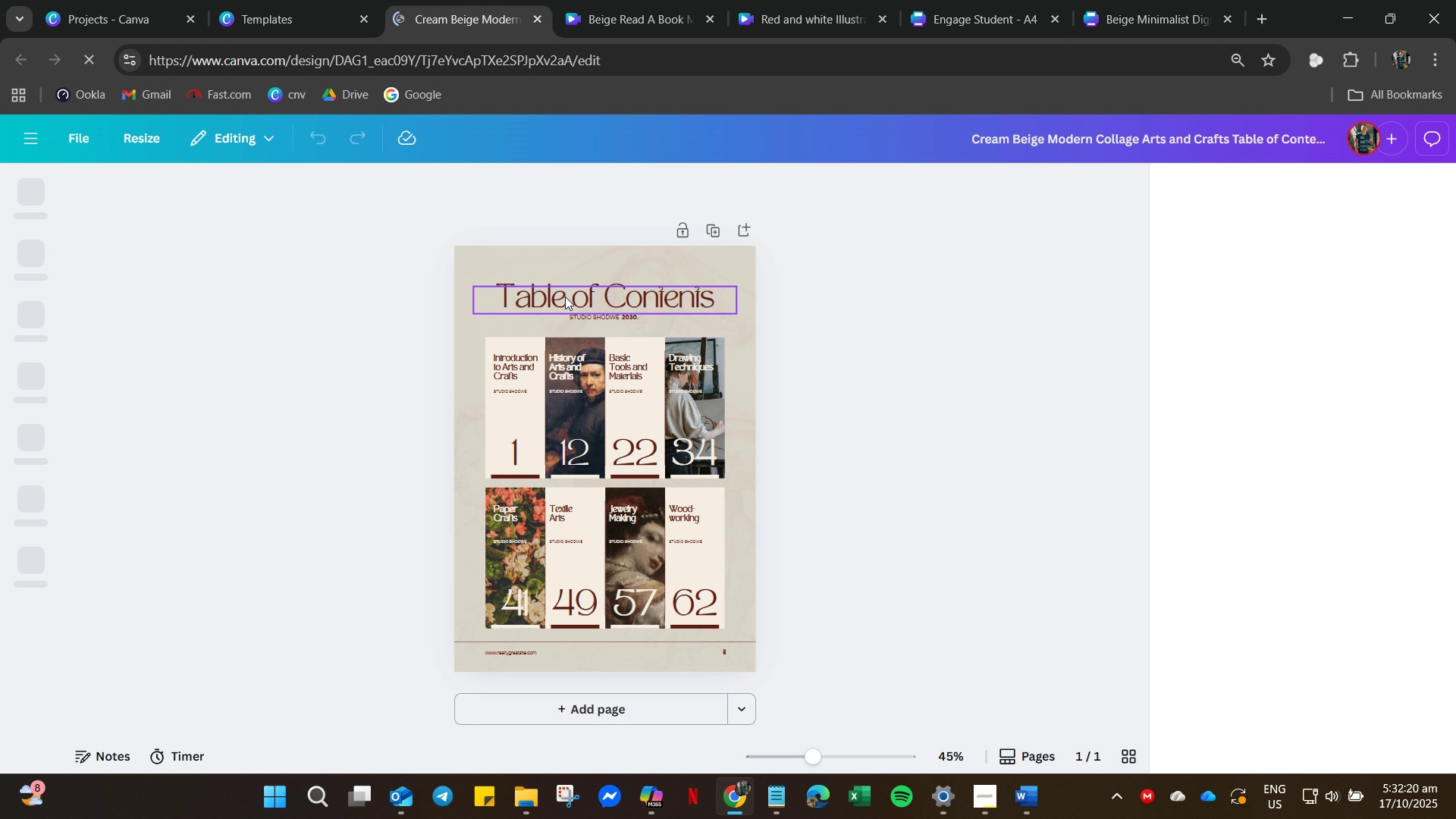 
key(Control+A)
 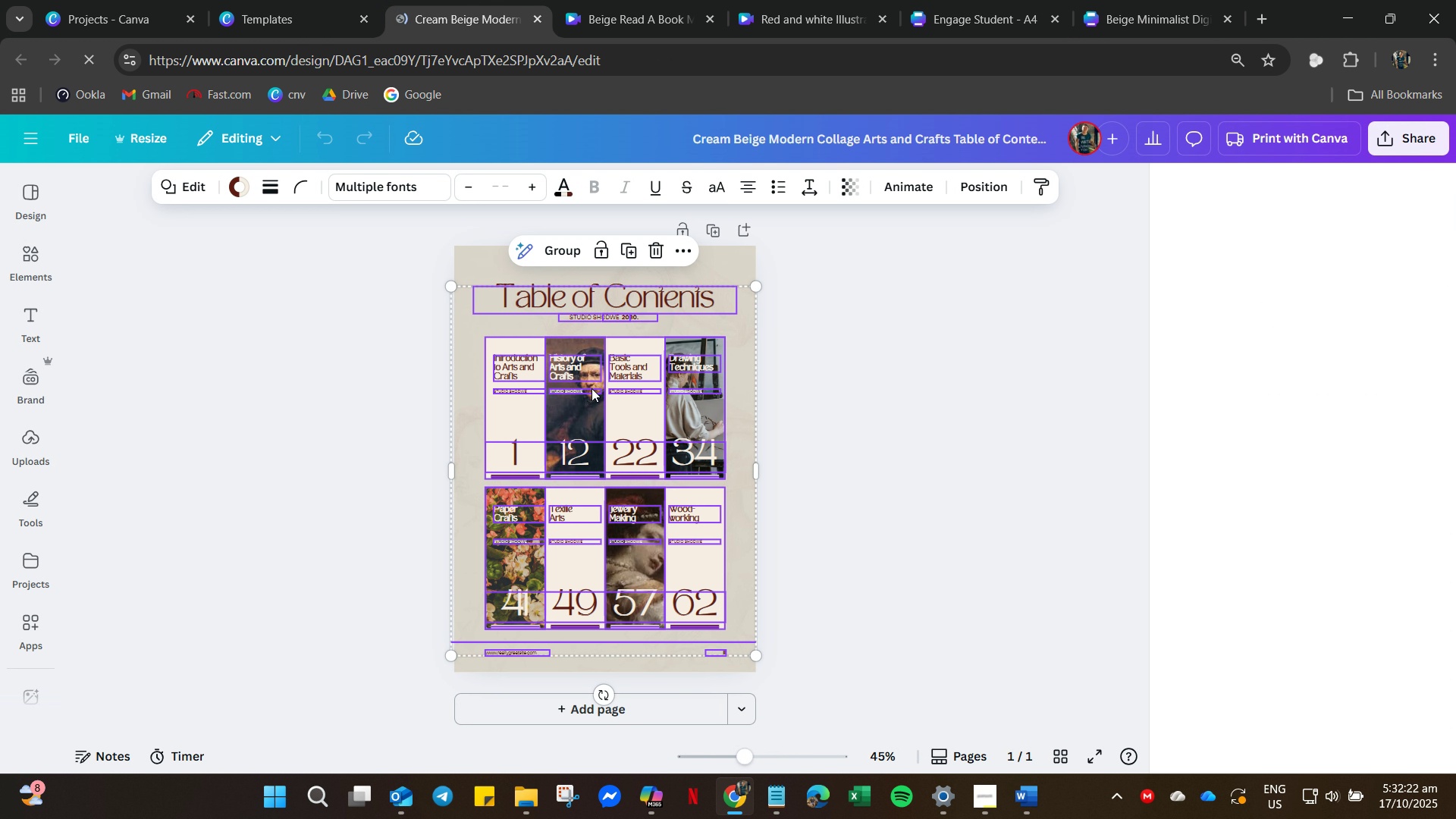 
key(Control+C)
 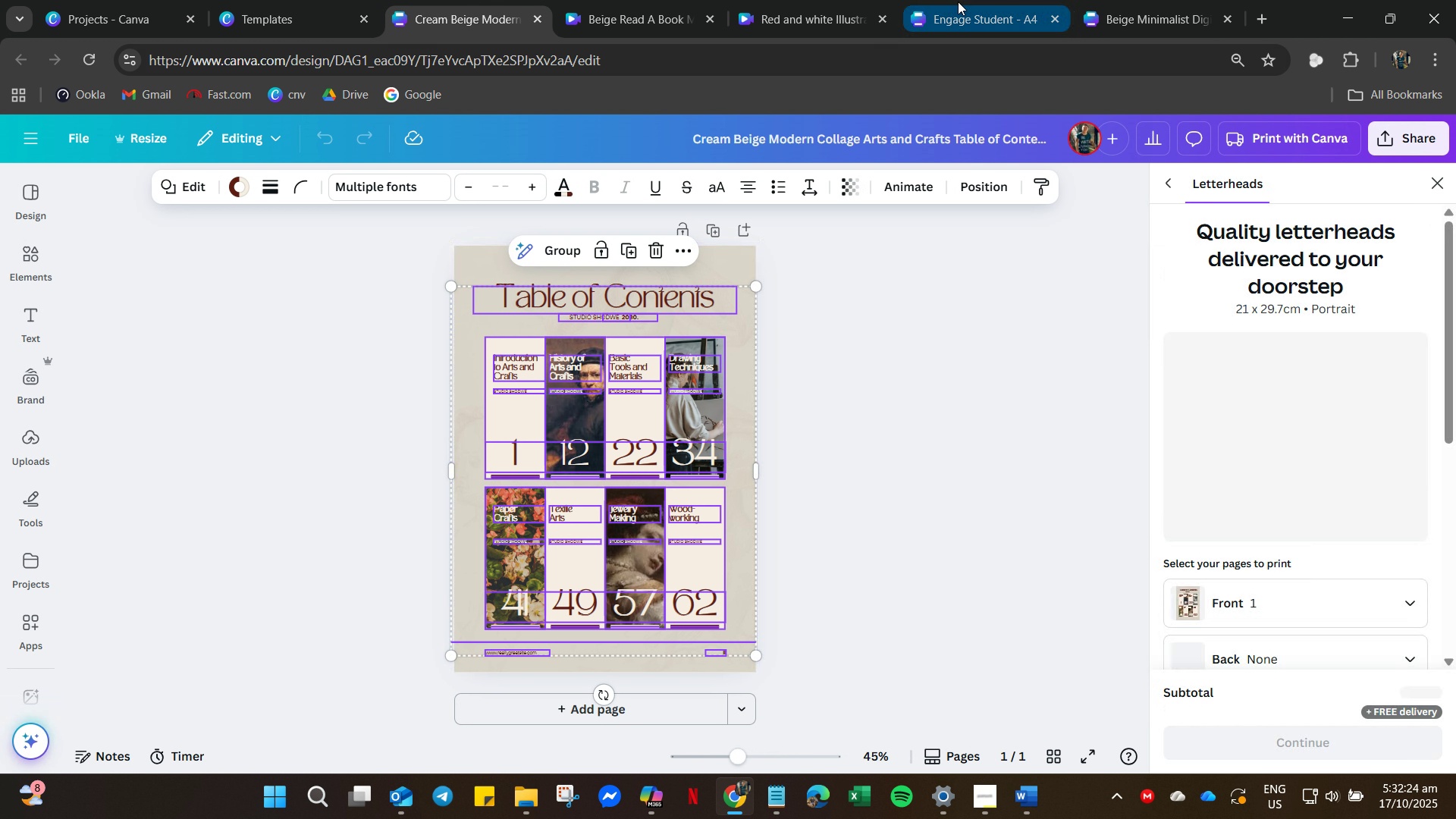 
left_click([958, 2])
 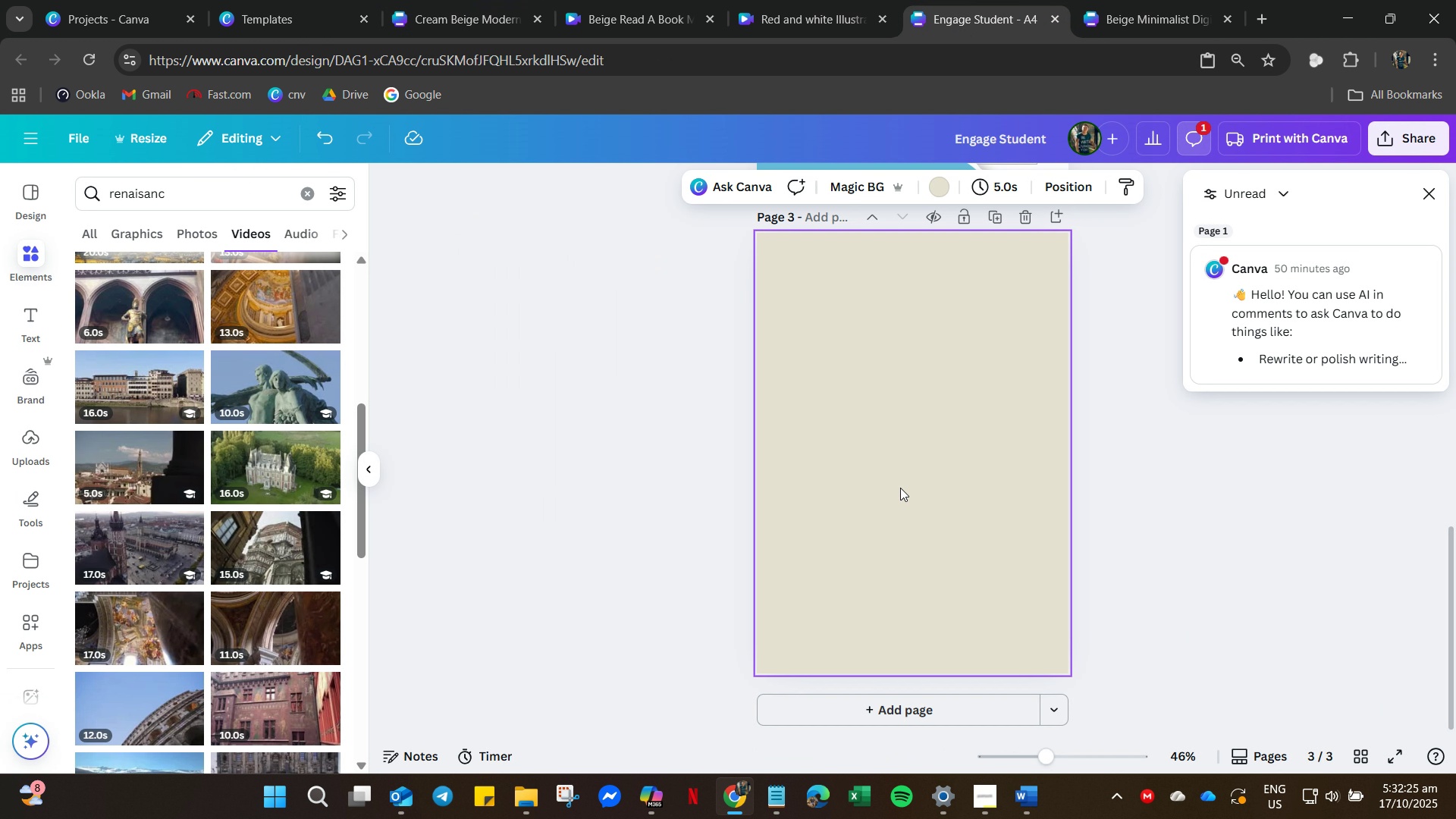 
key(Control+V)
 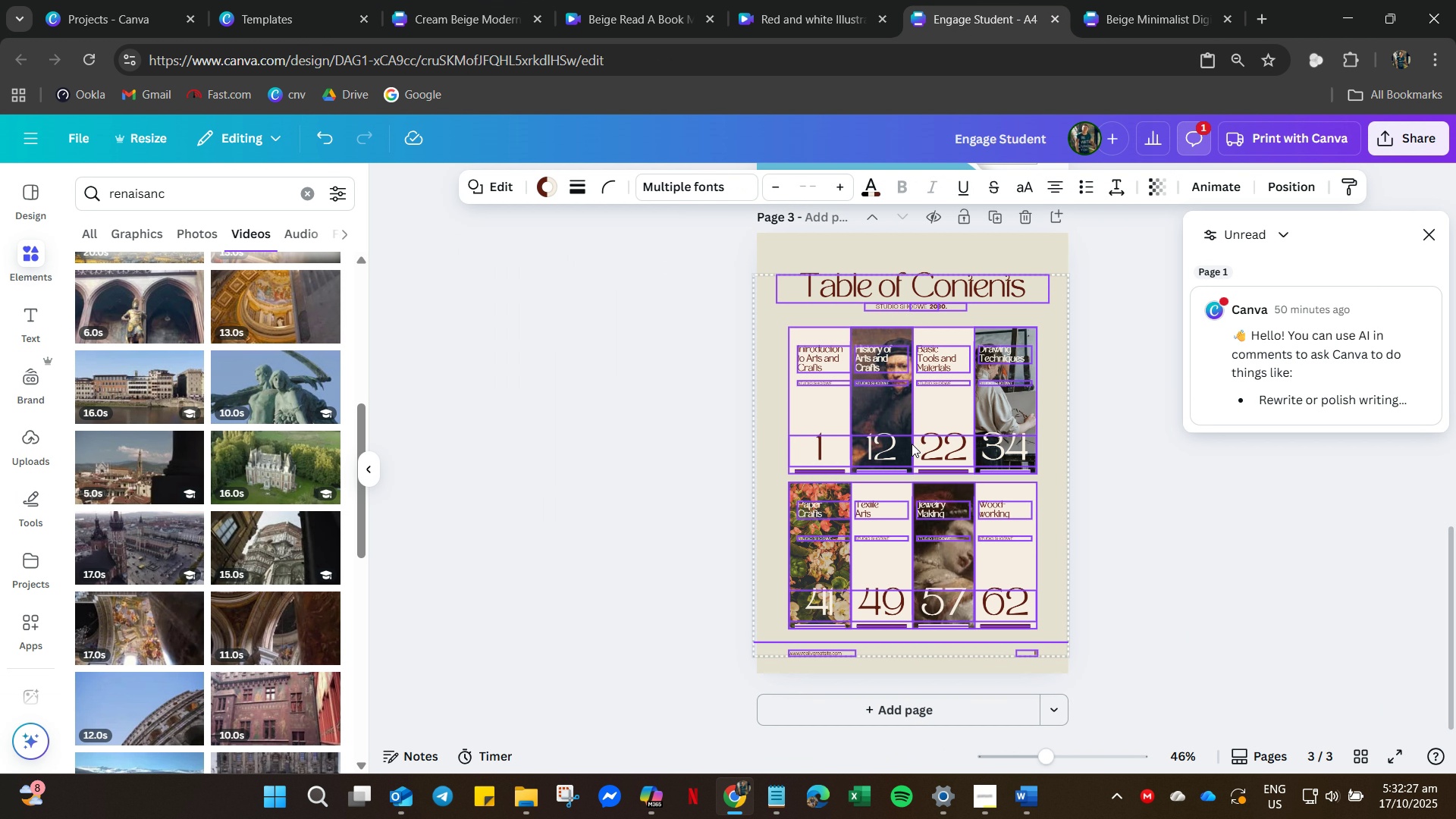 
left_click([1142, 419])
 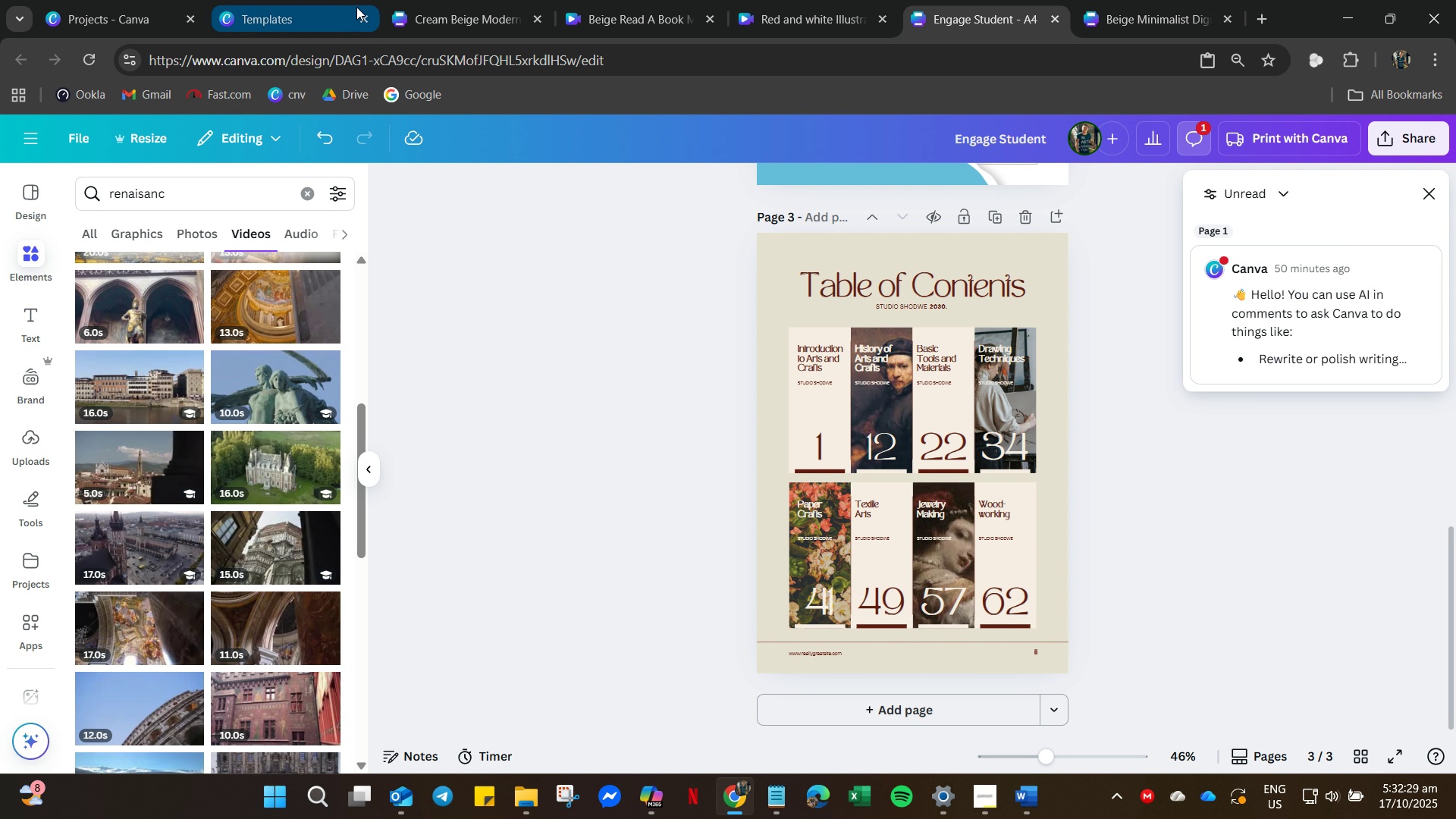 
left_click([338, 7])
 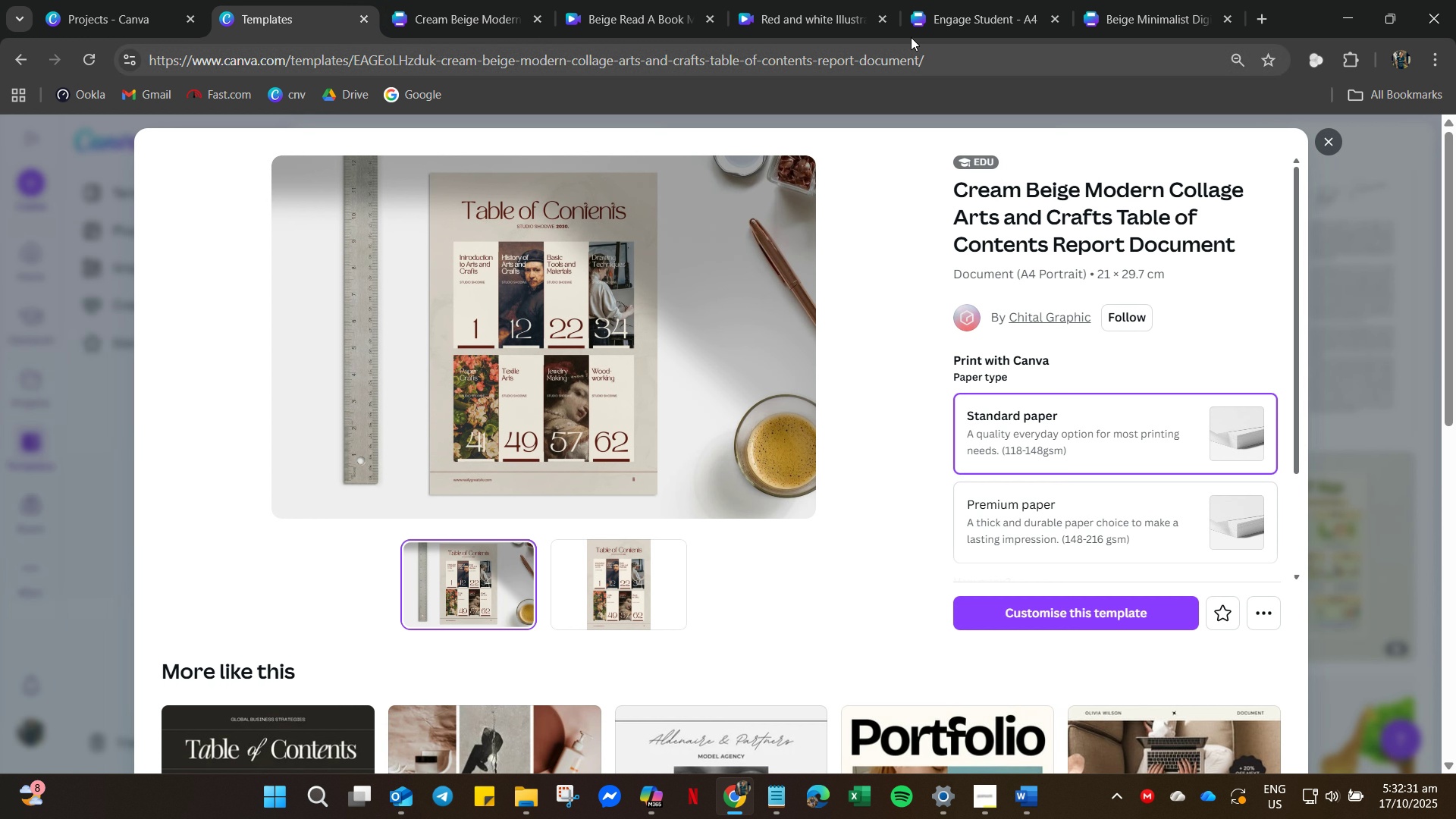 
left_click([986, 33])
 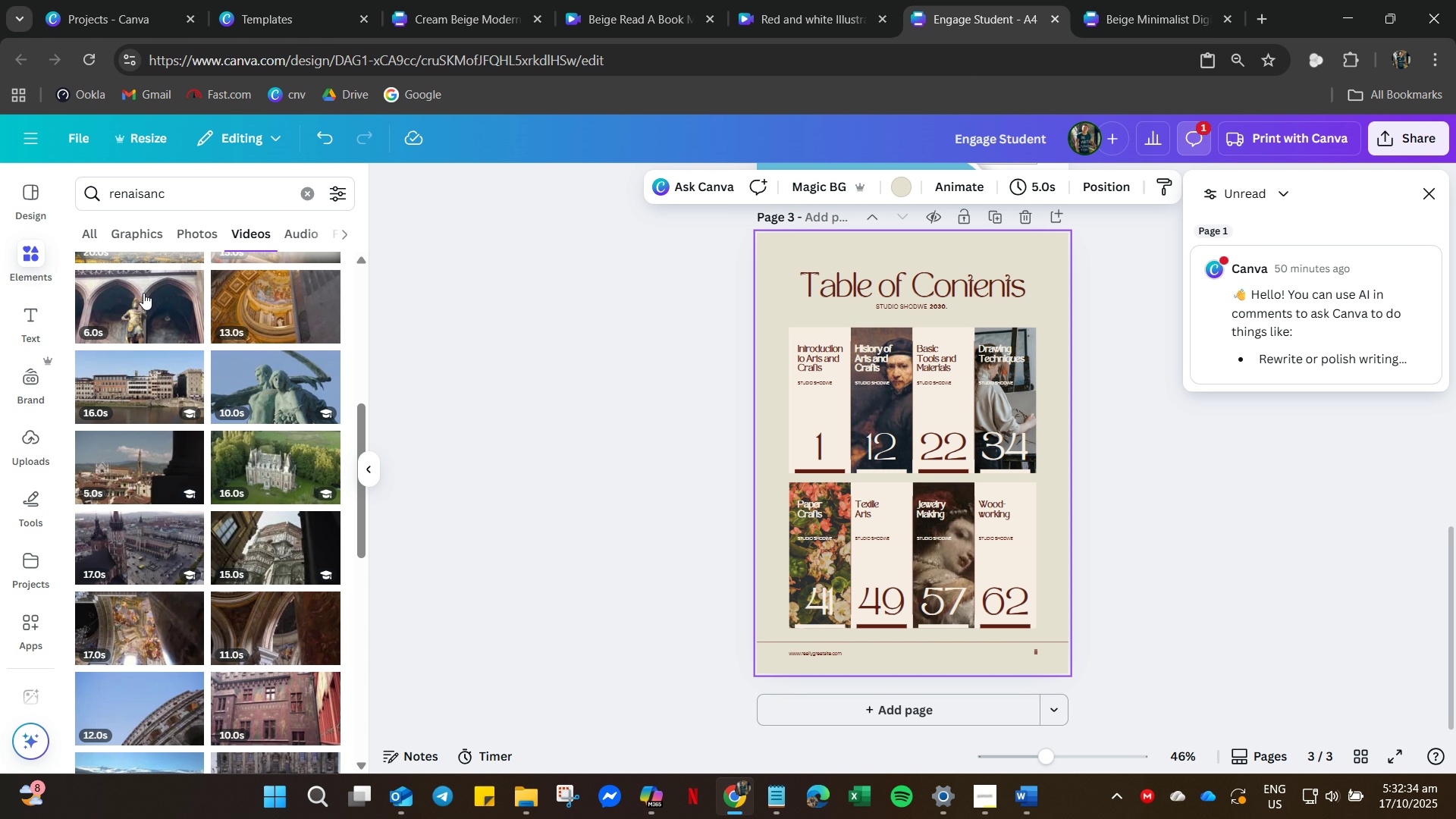 
left_click([162, 199])
 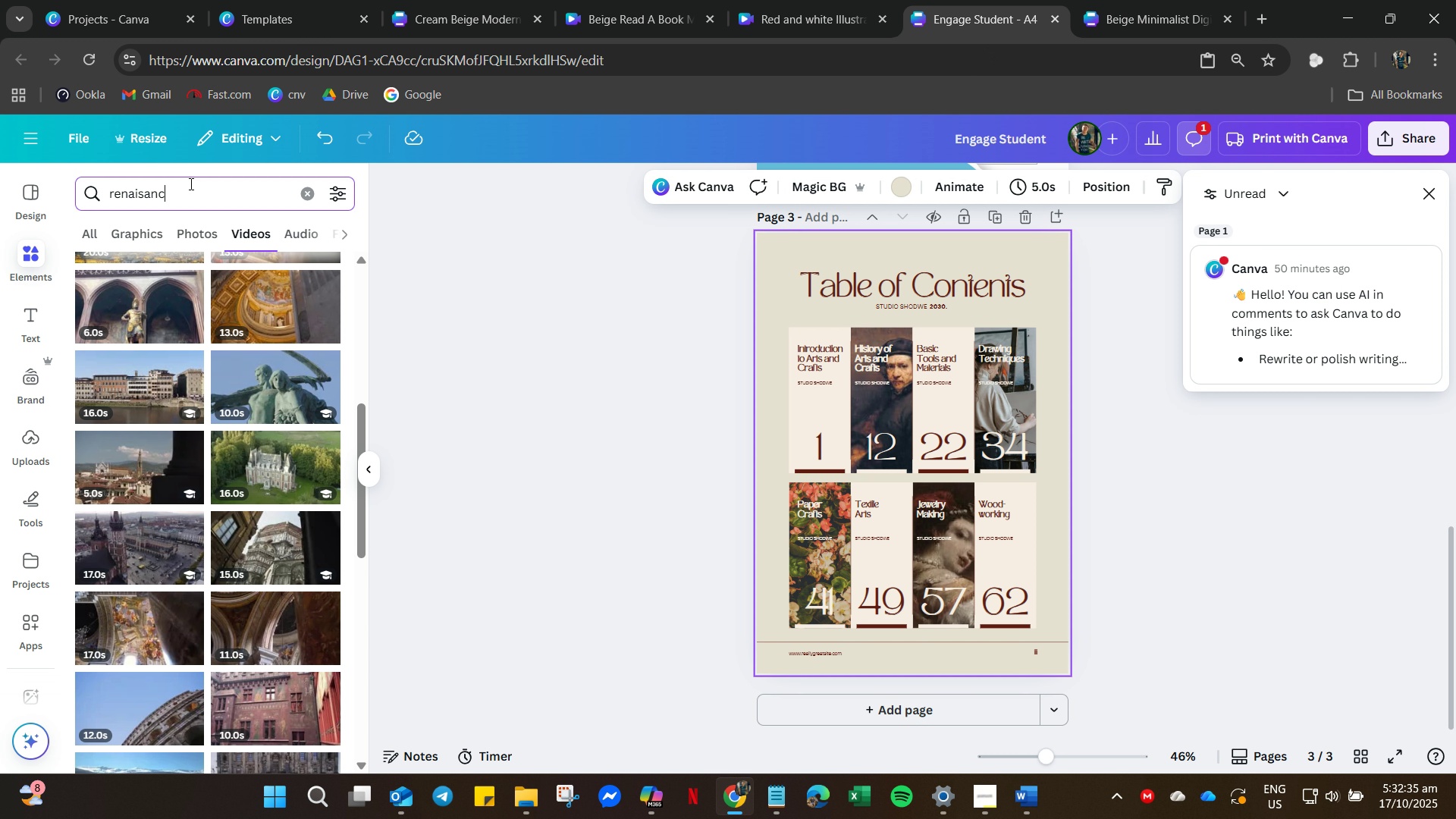 
left_click_drag(start_coordinate=[199, 184], to_coordinate=[2, 190])
 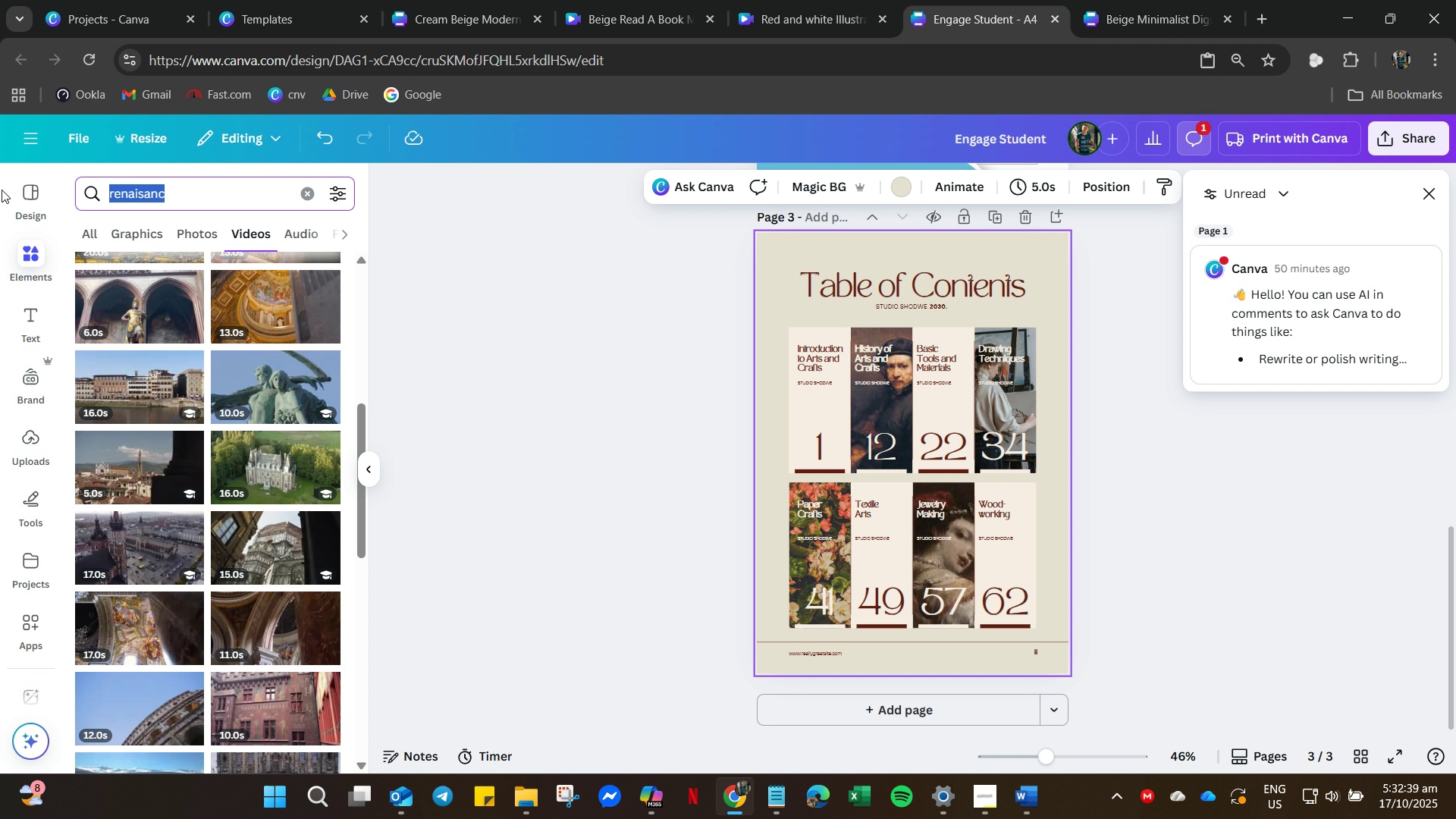 
type(school background)
 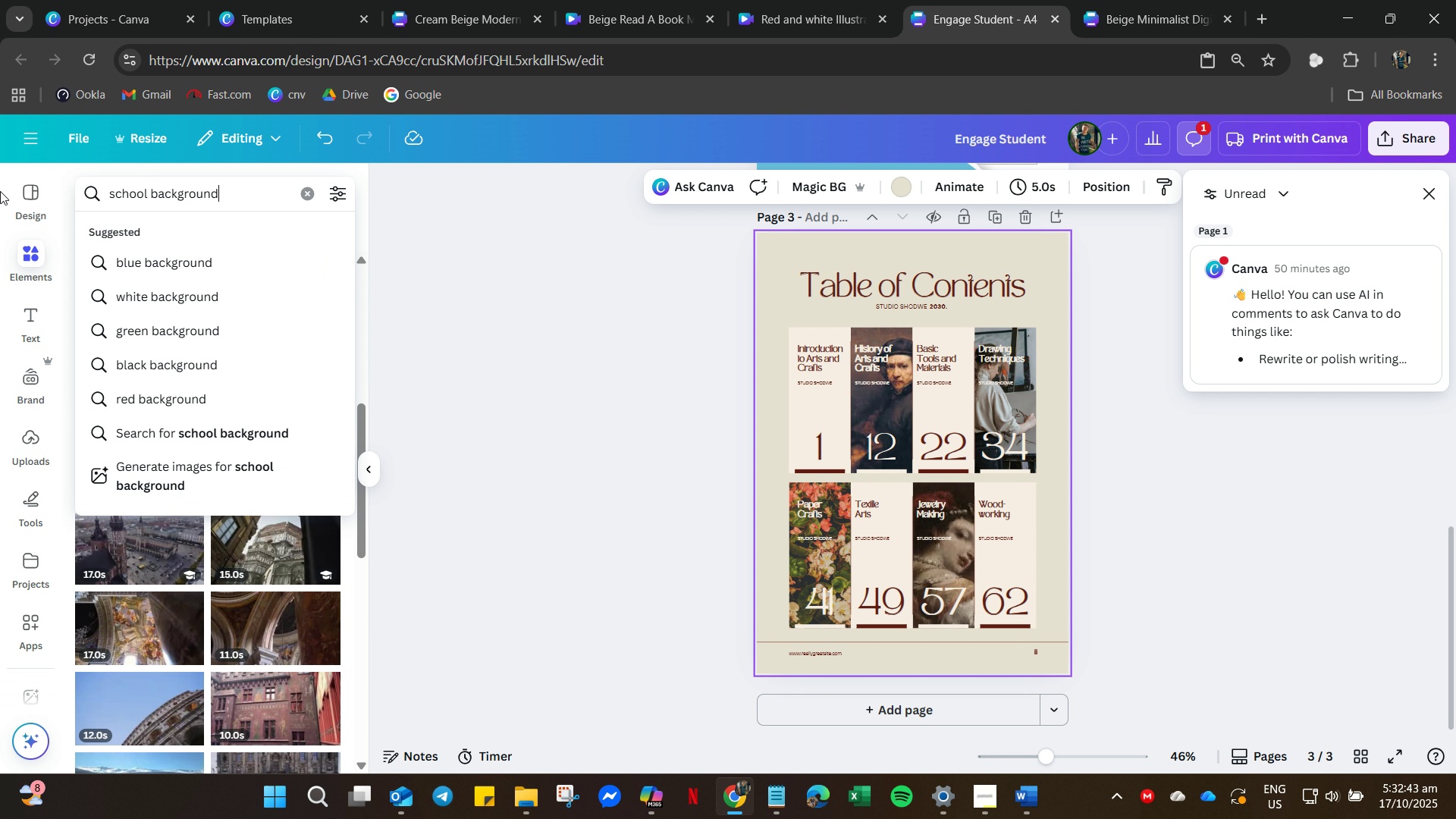 
key(Enter)
 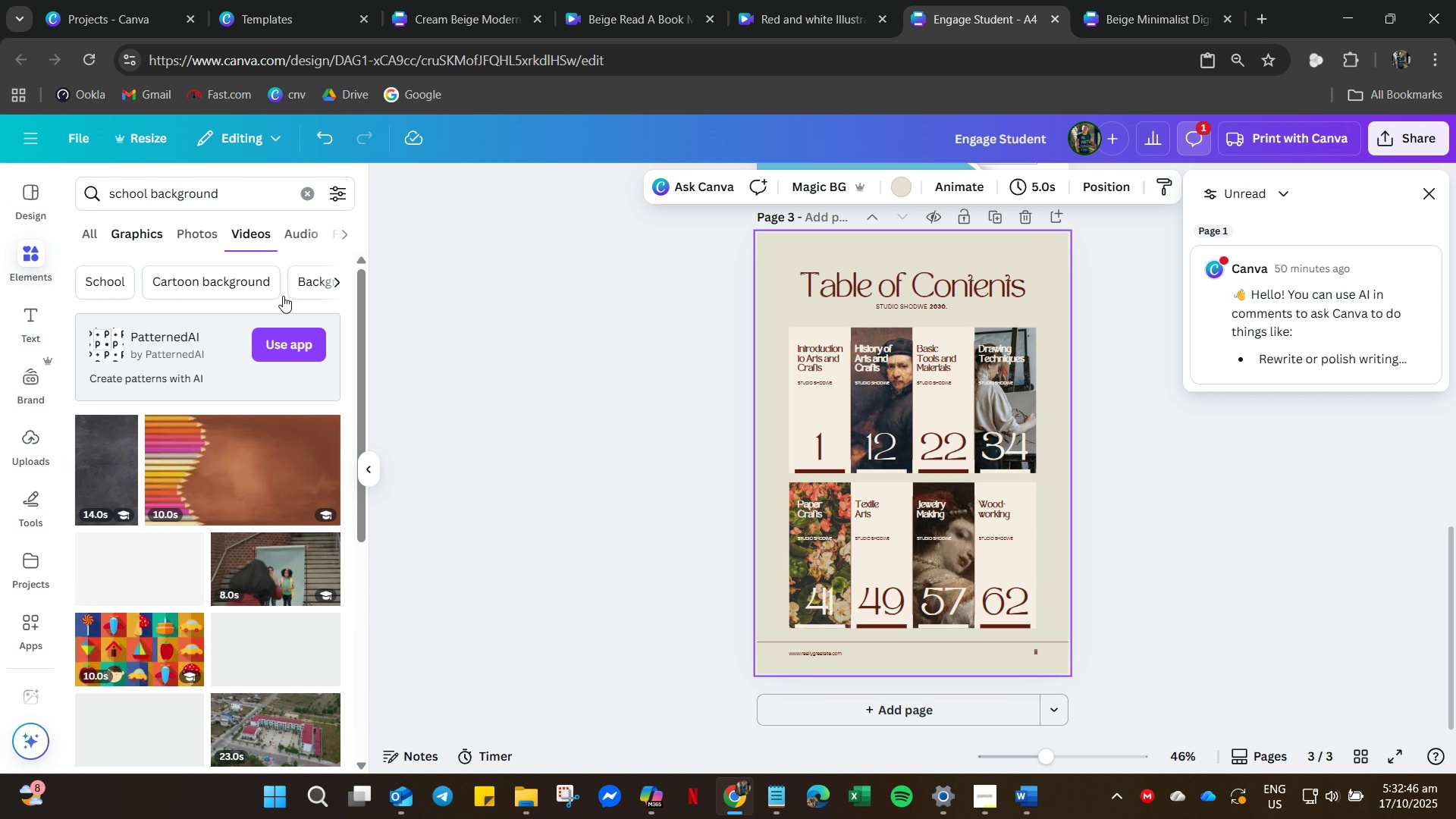 
scroll: coordinate [240, 450], scroll_direction: down, amount: 6.0
 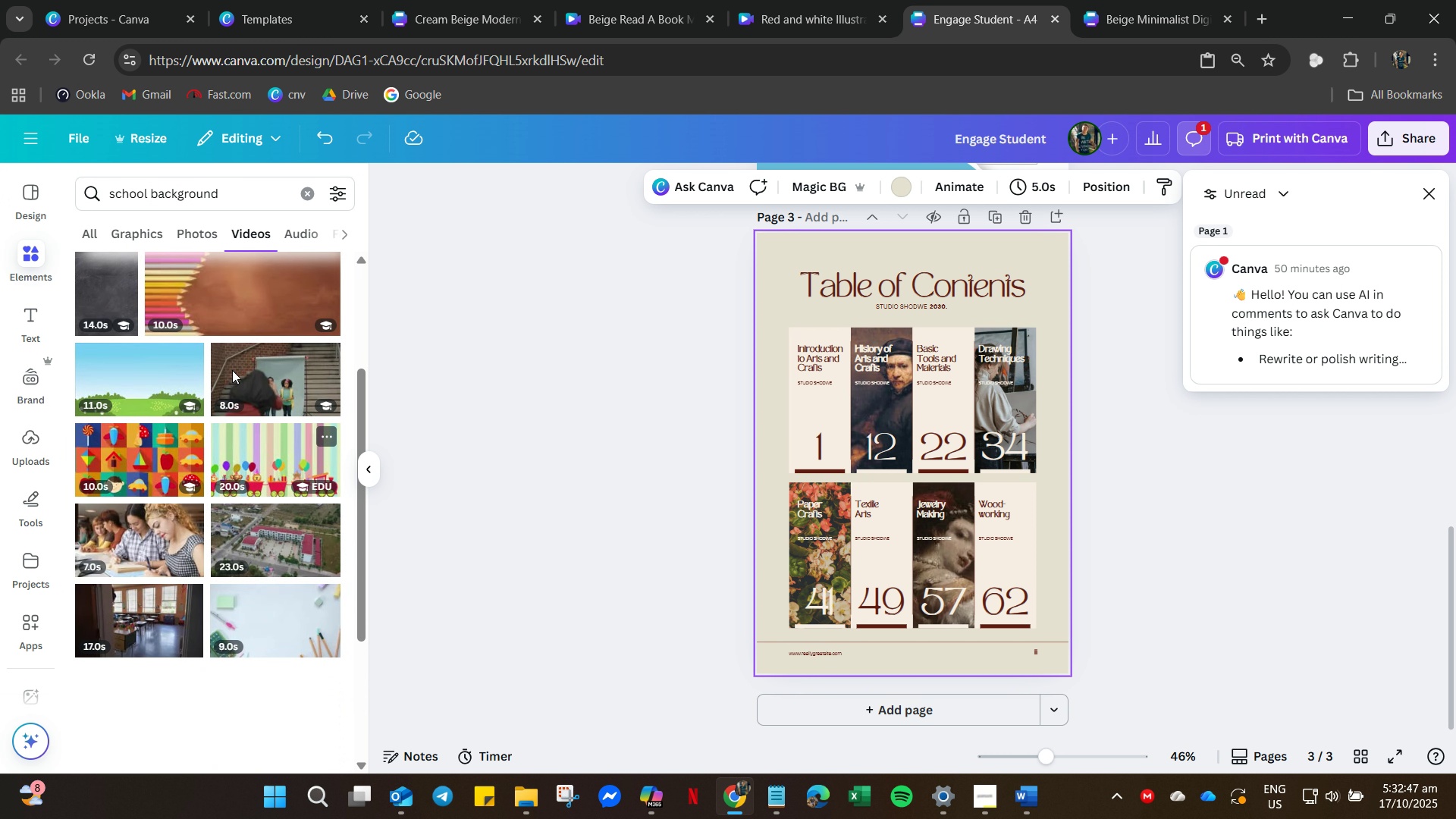 
scroll: coordinate [210, 227], scroll_direction: up, amount: 7.0
 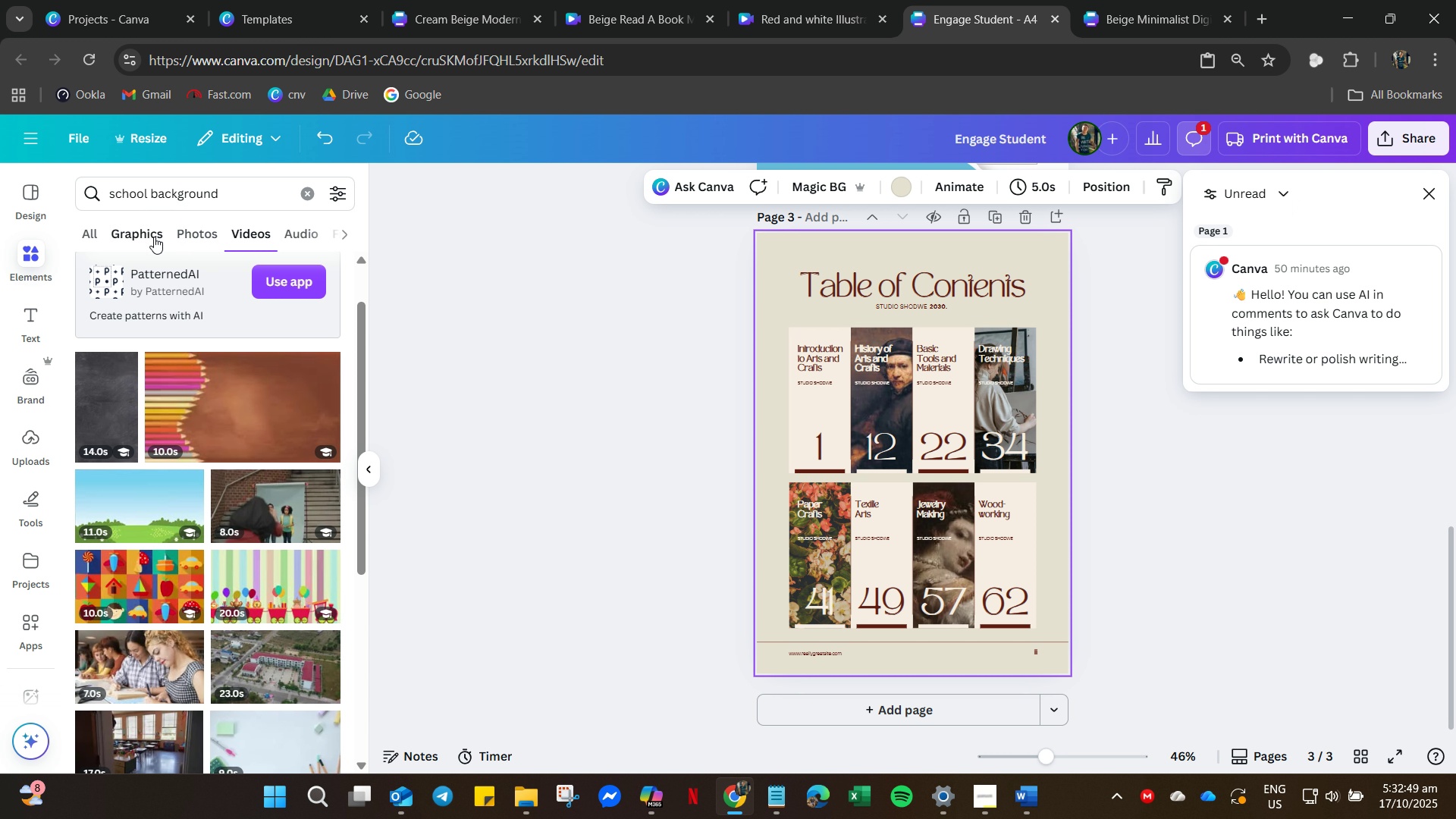 
left_click([154, 237])
 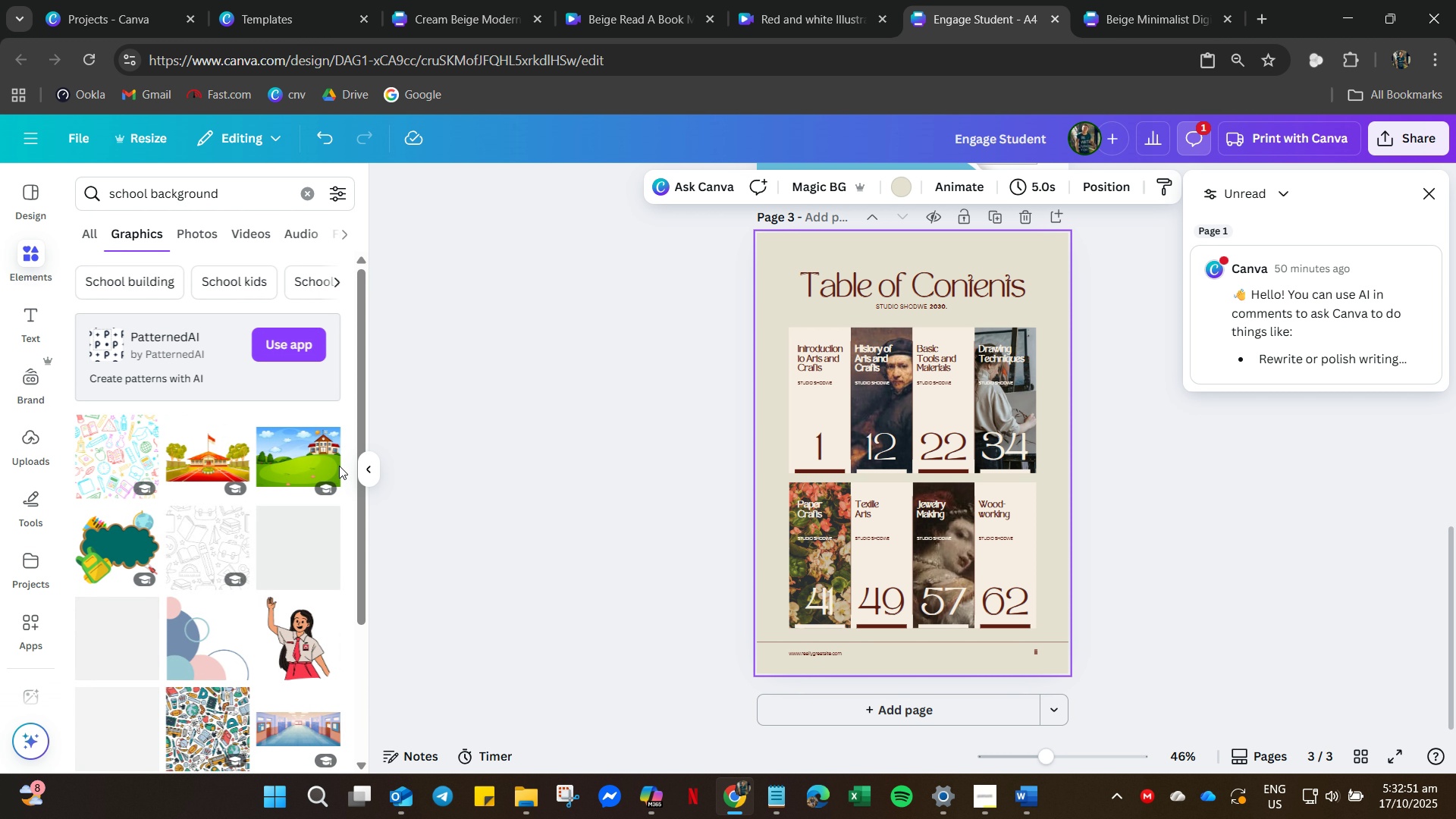 
scroll: coordinate [360, 551], scroll_direction: down, amount: 44.0
 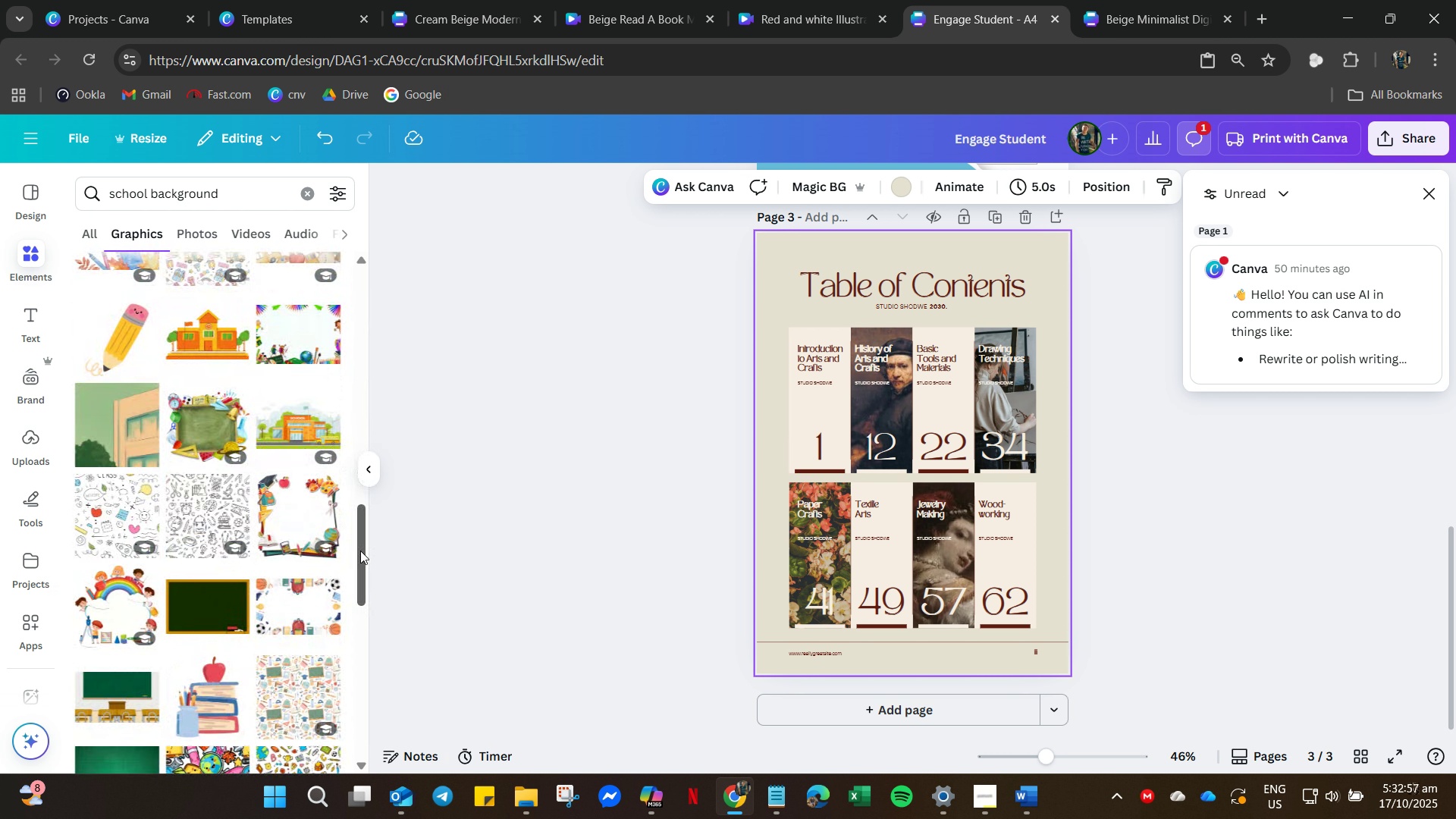 
scroll: coordinate [360, 553], scroll_direction: down, amount: 7.0
 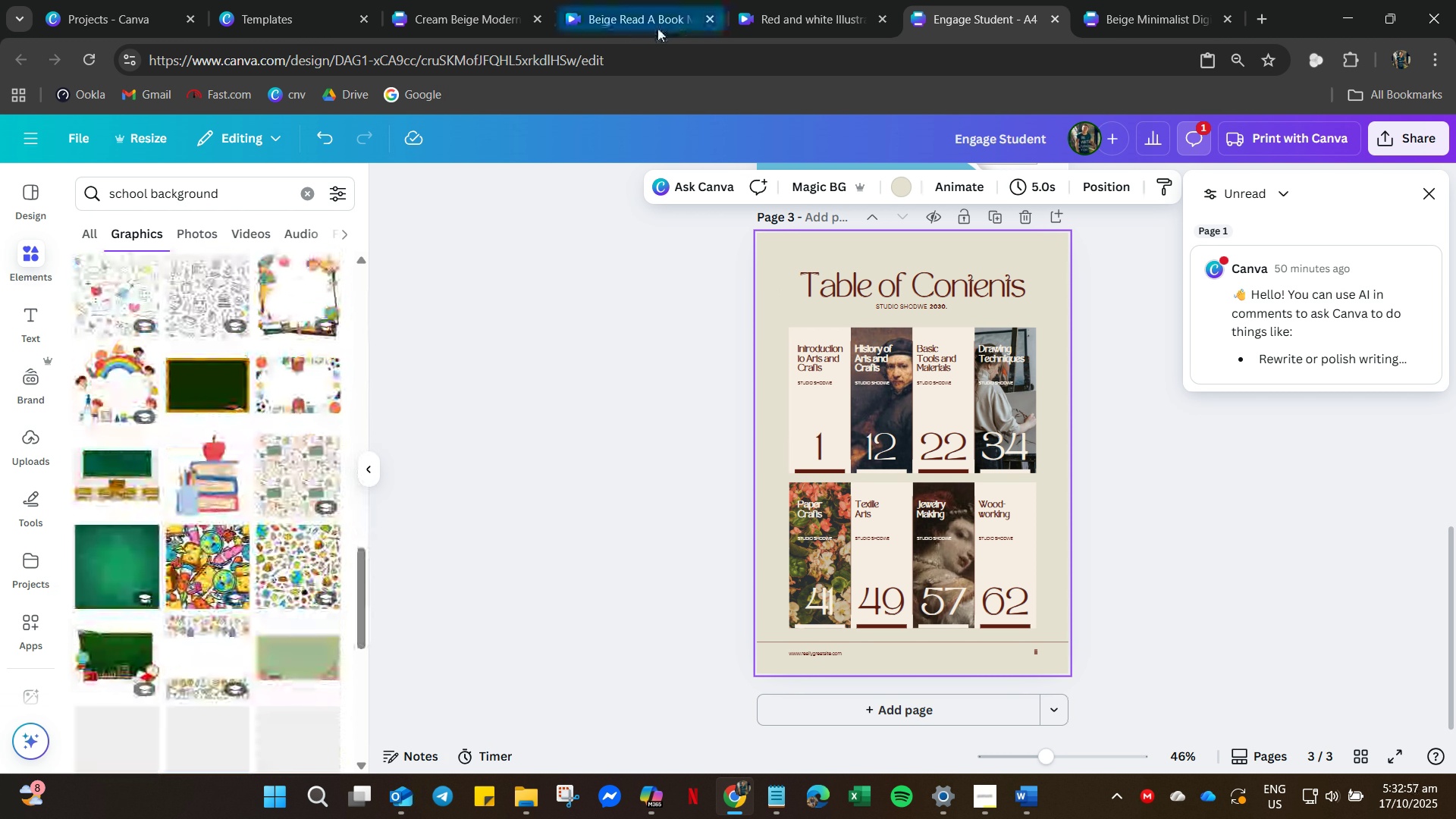 
left_click([657, 28])
 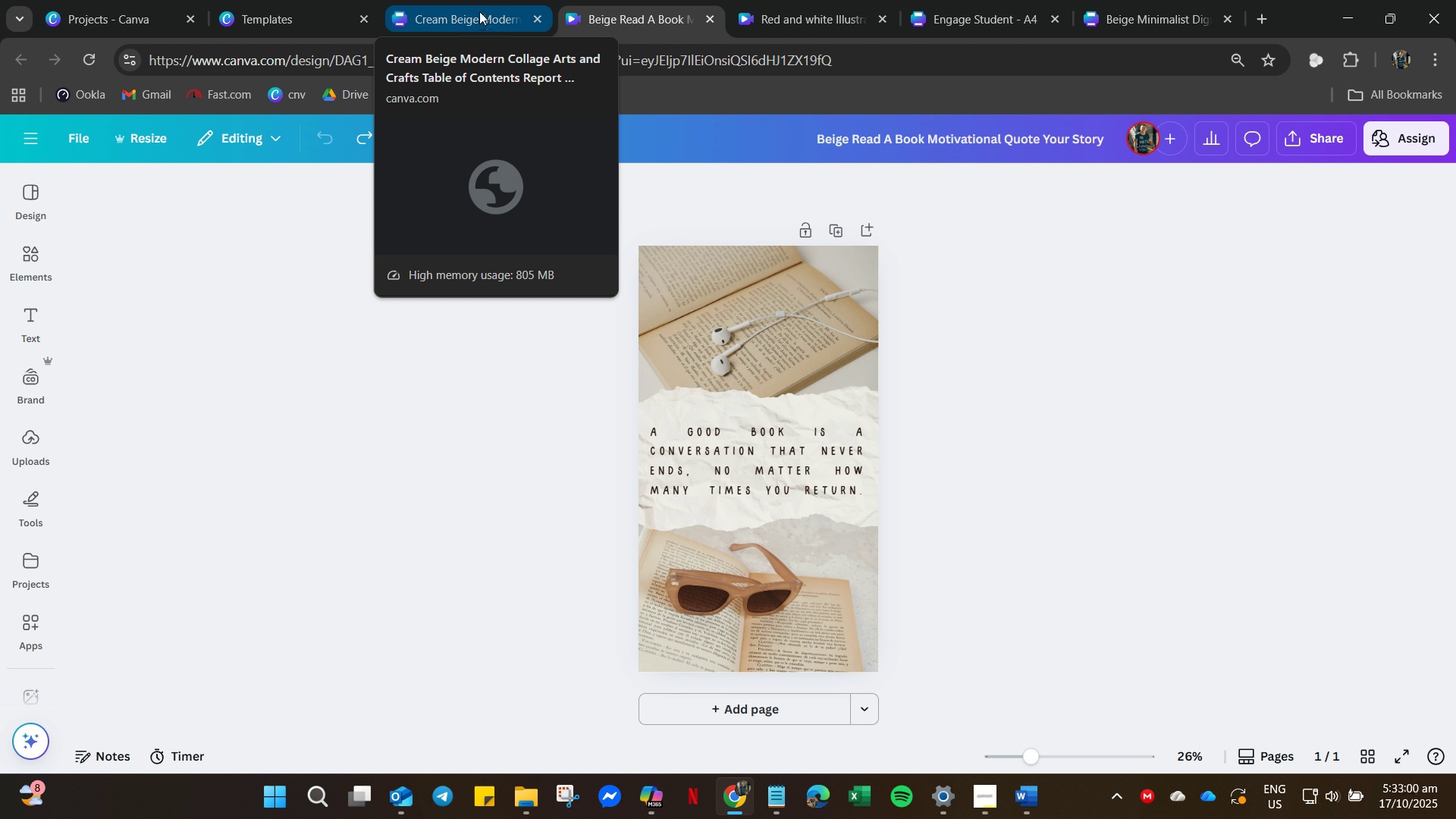 
left_click([479, 11])
 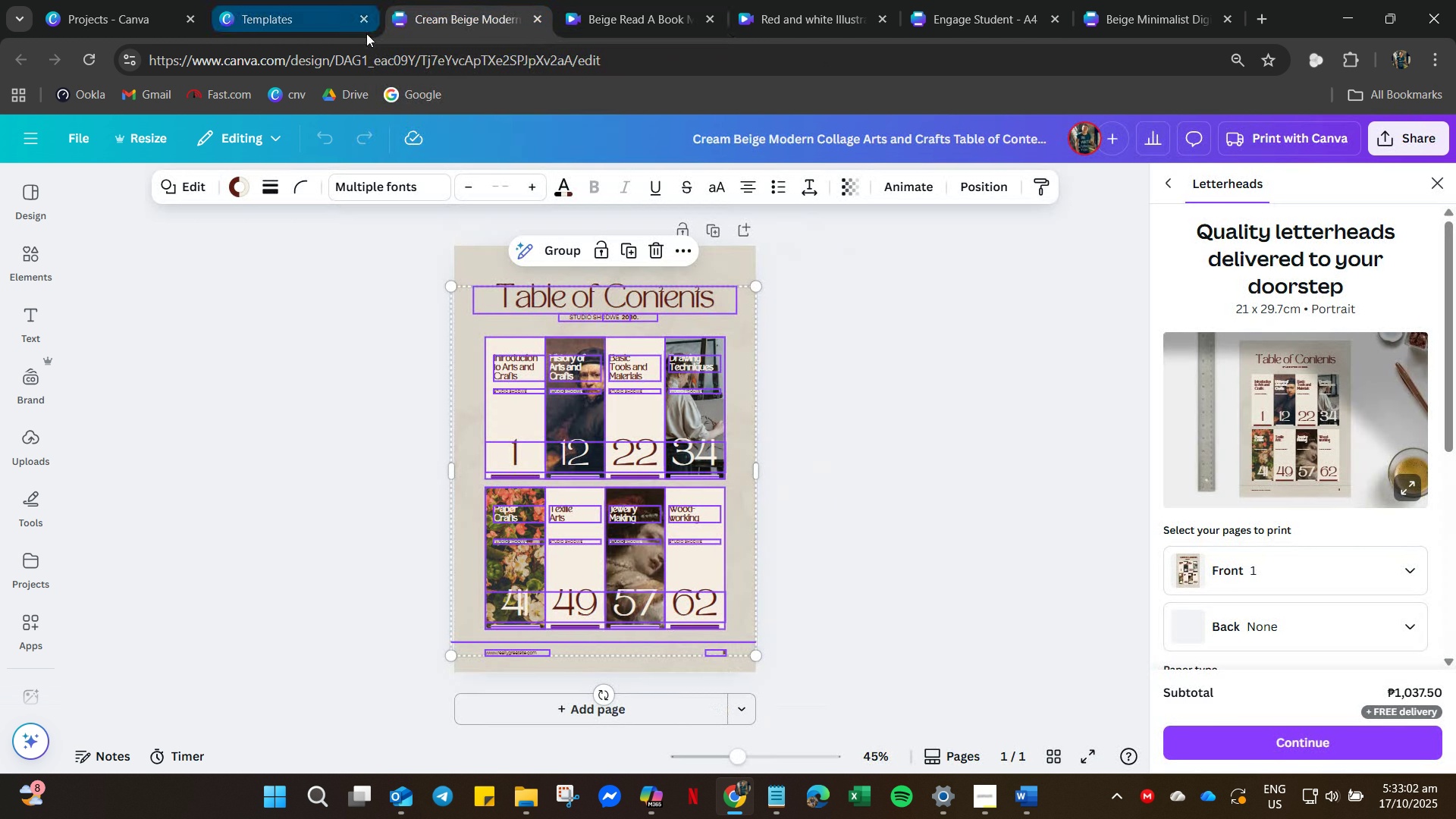 
left_click([274, 24])
 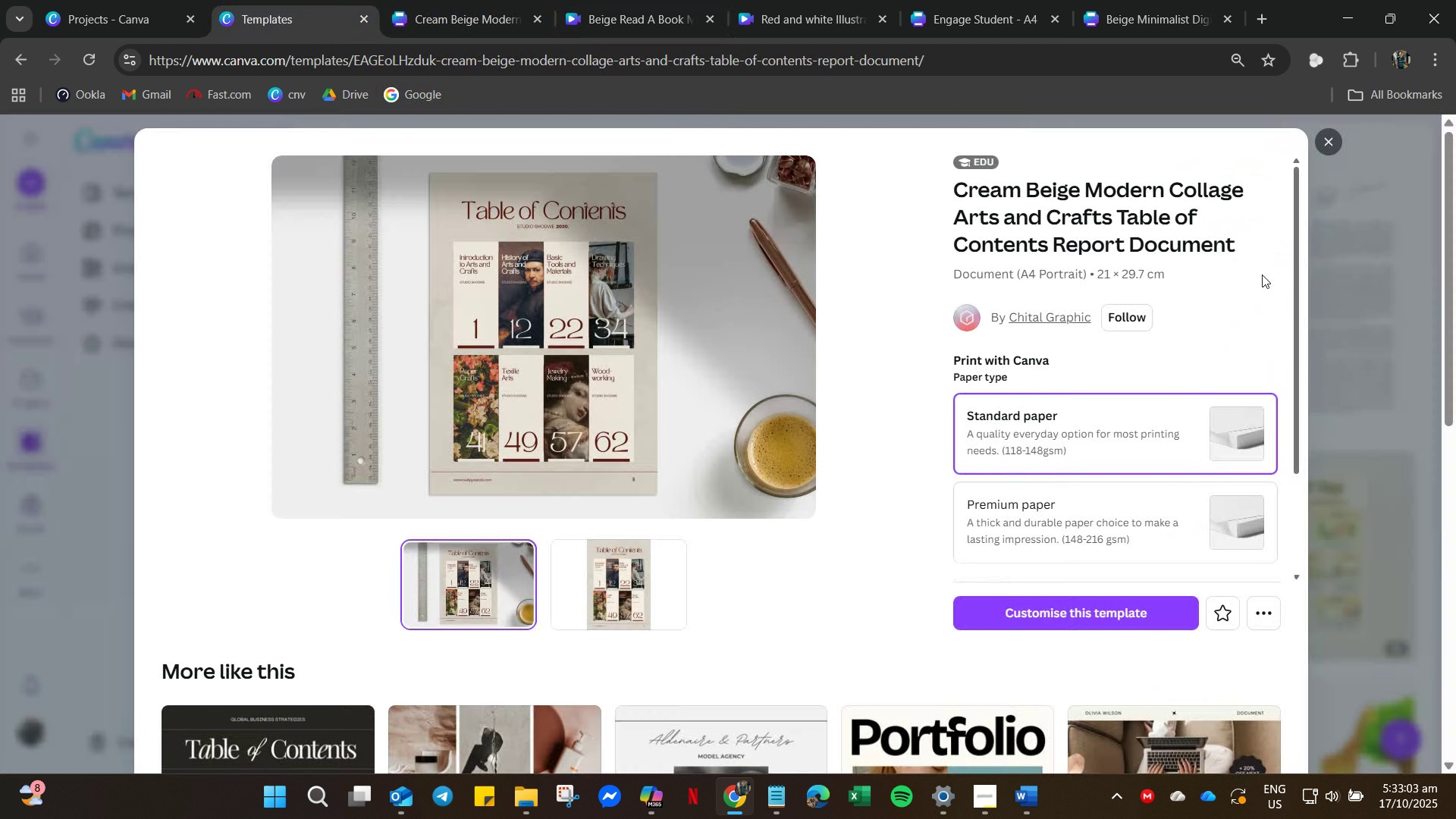 
scroll: coordinate [1394, 560], scroll_direction: down, amount: 43.0
 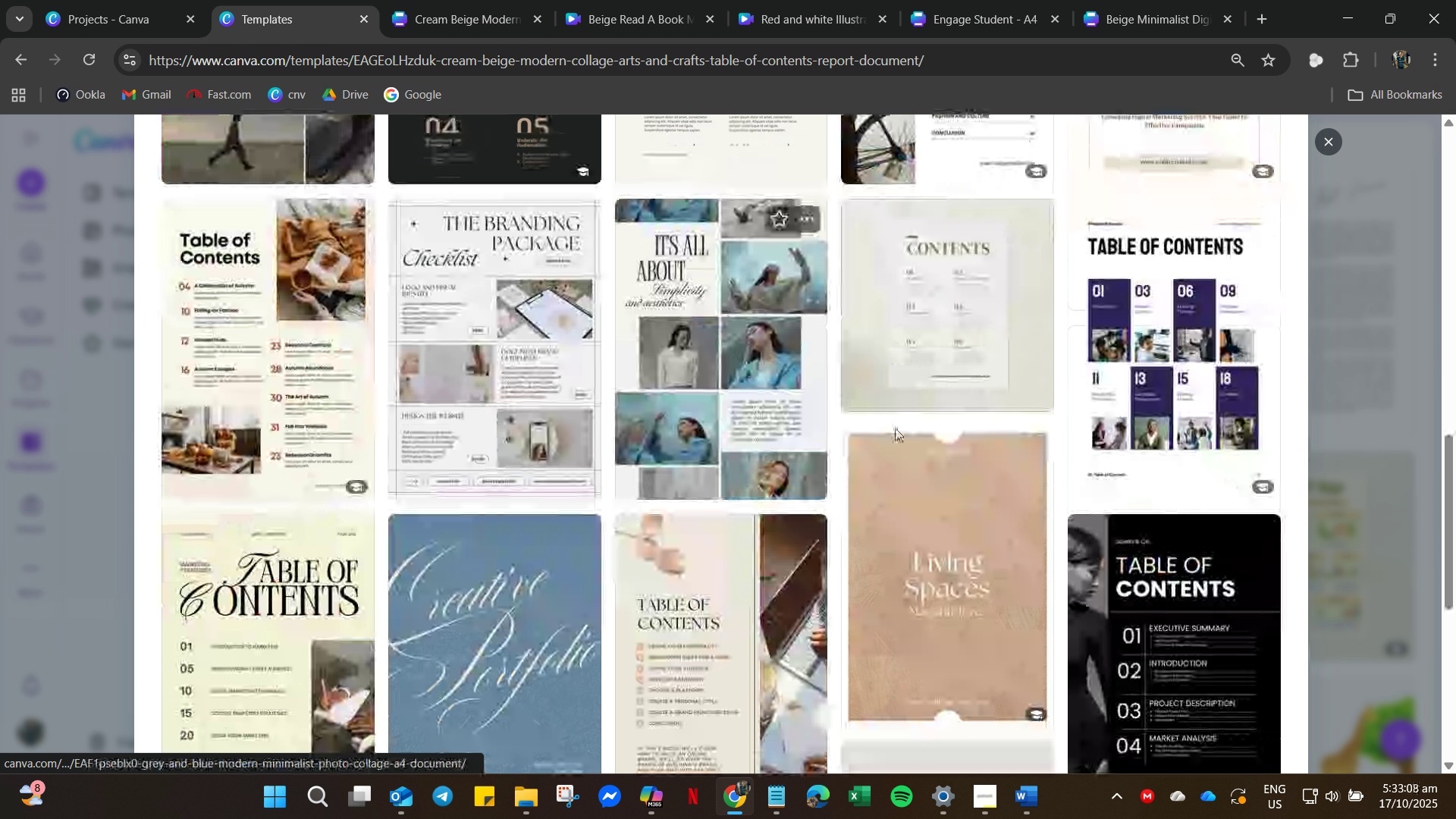 
scroll: coordinate [1275, 325], scroll_direction: down, amount: 7.0
 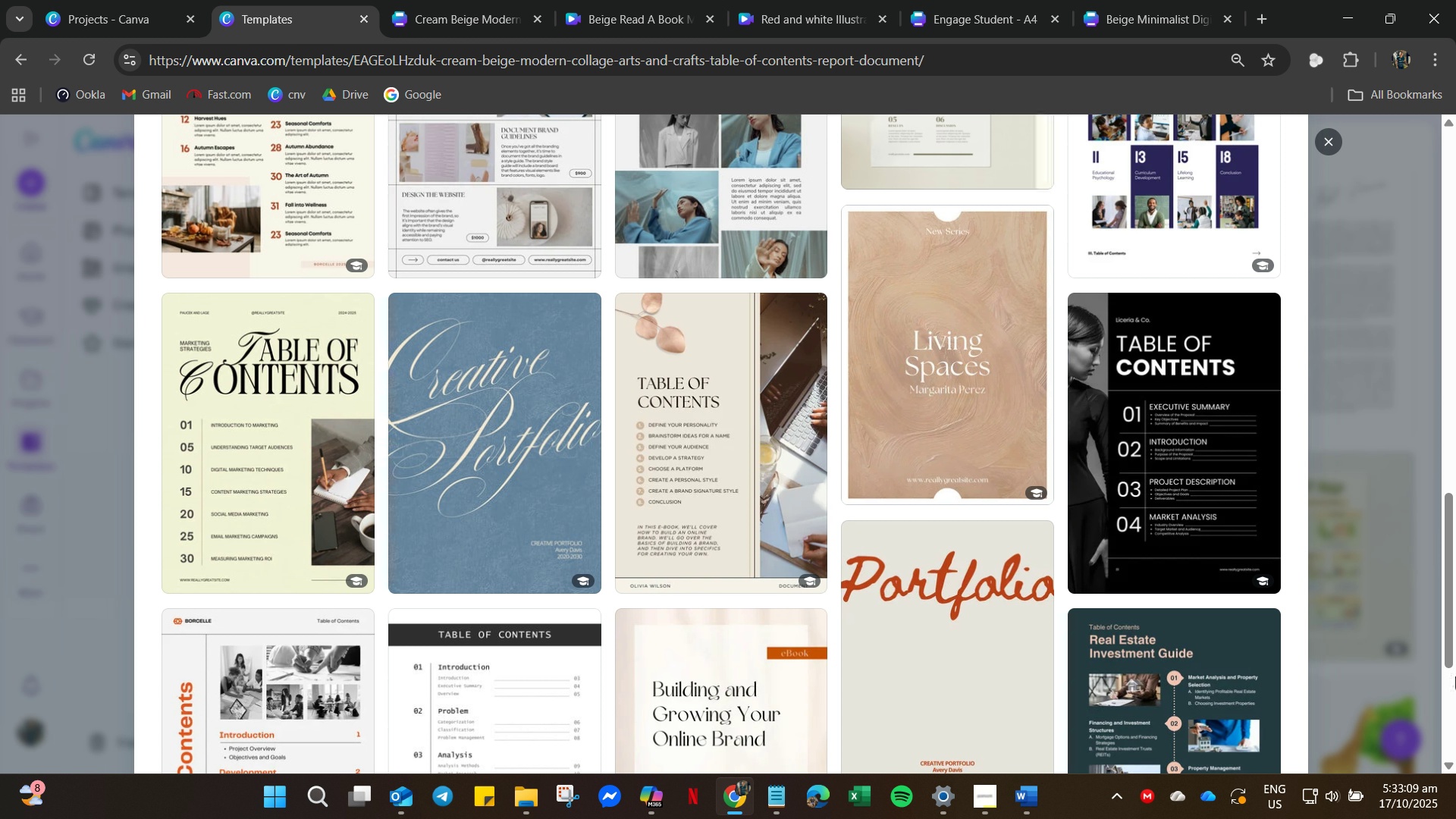 
left_click_drag(start_coordinate=[1455, 589], to_coordinate=[1442, 211])
 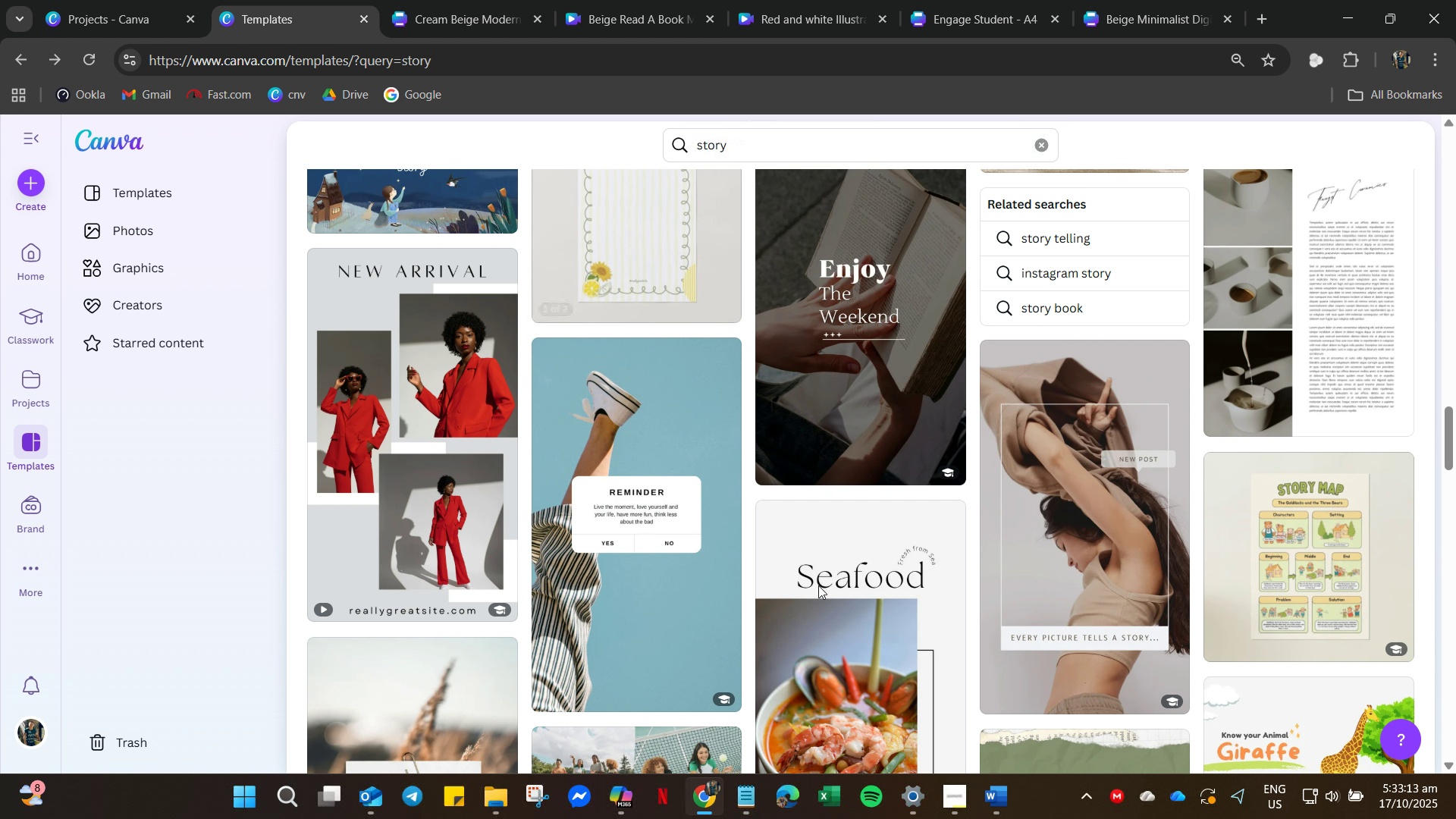 
left_click([997, 789])
 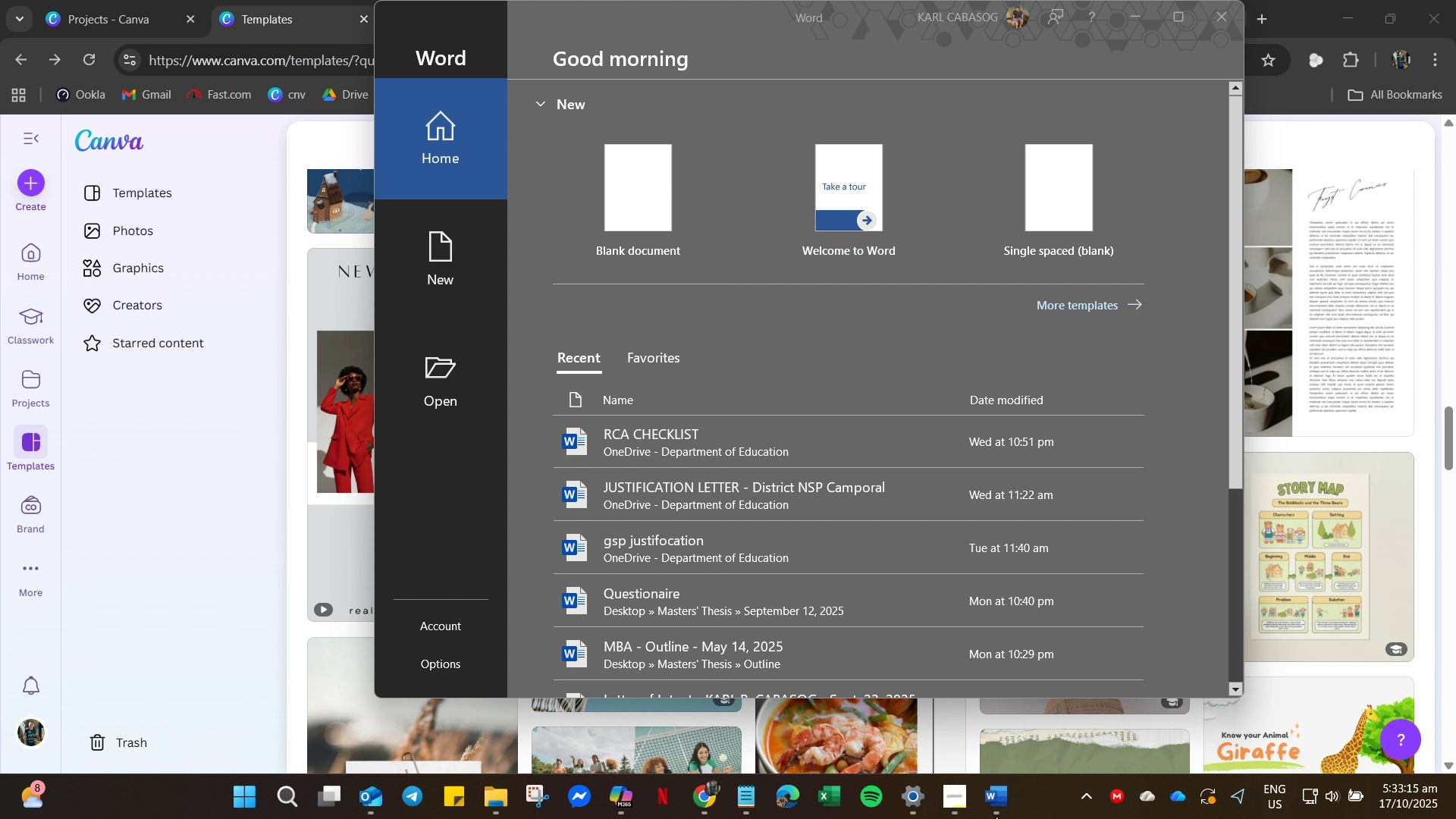 
left_click([996, 816])
 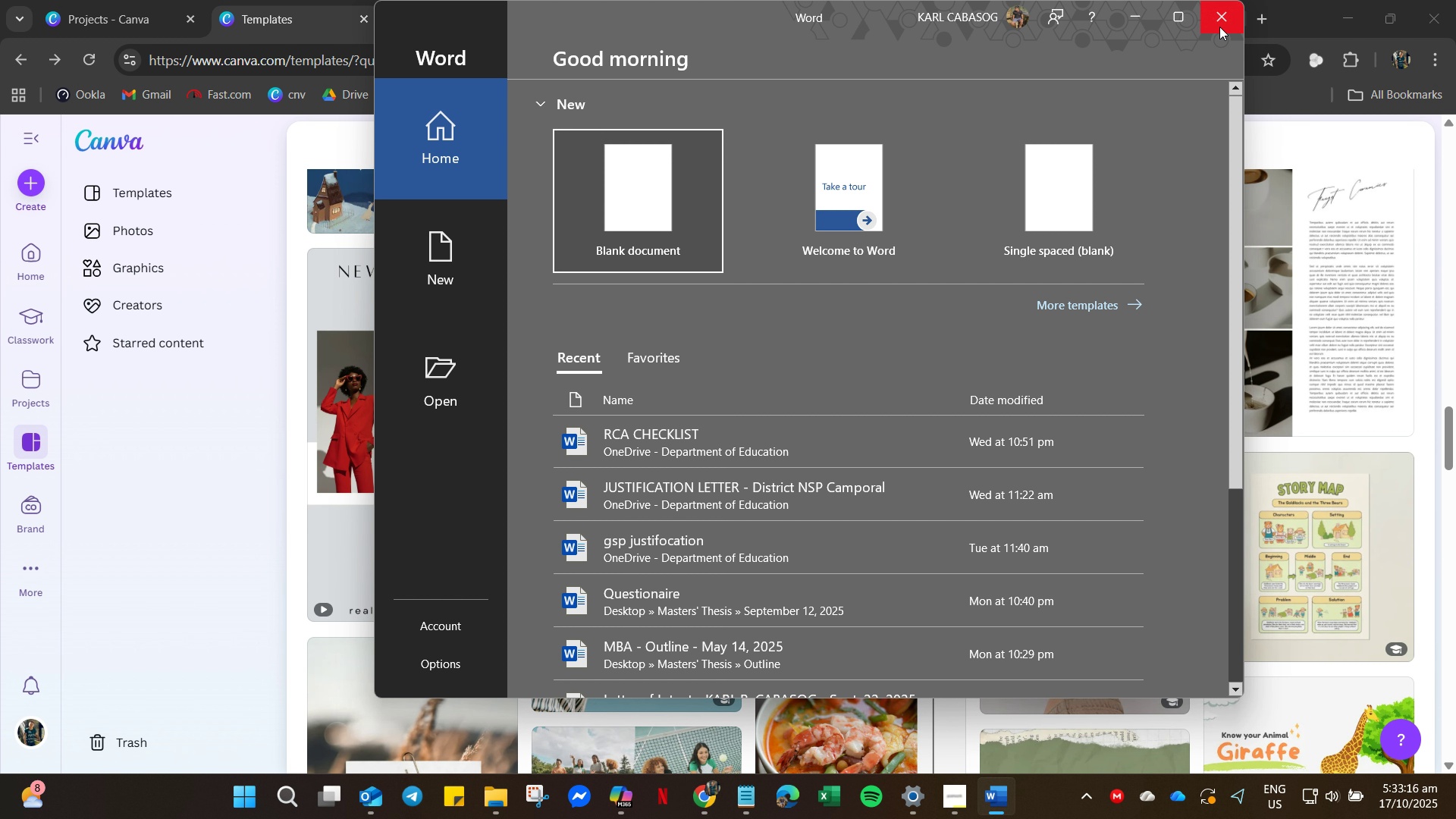 
left_click([1218, 23])
 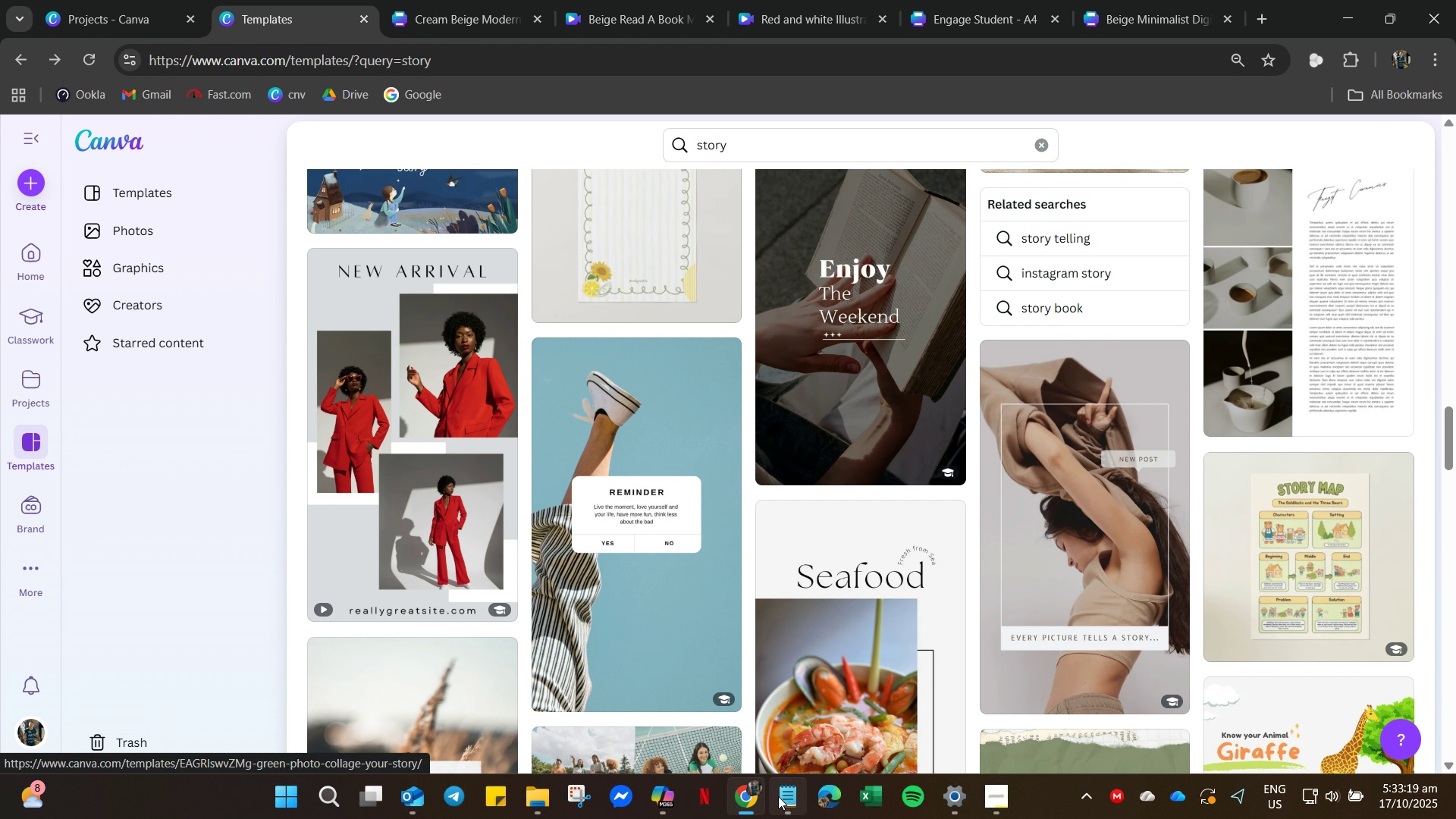 
left_click([752, 802])
 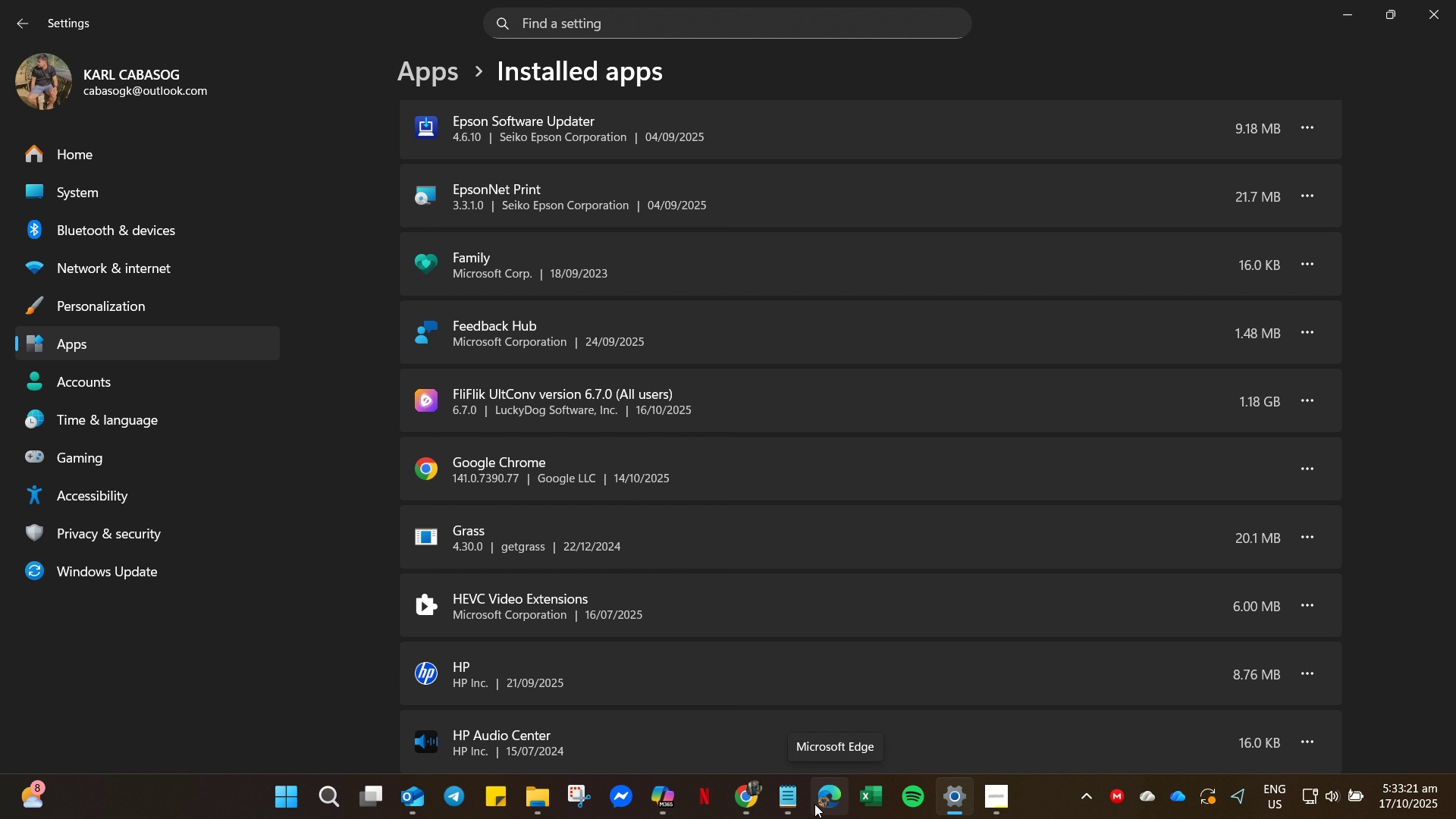 
left_click([751, 796])
 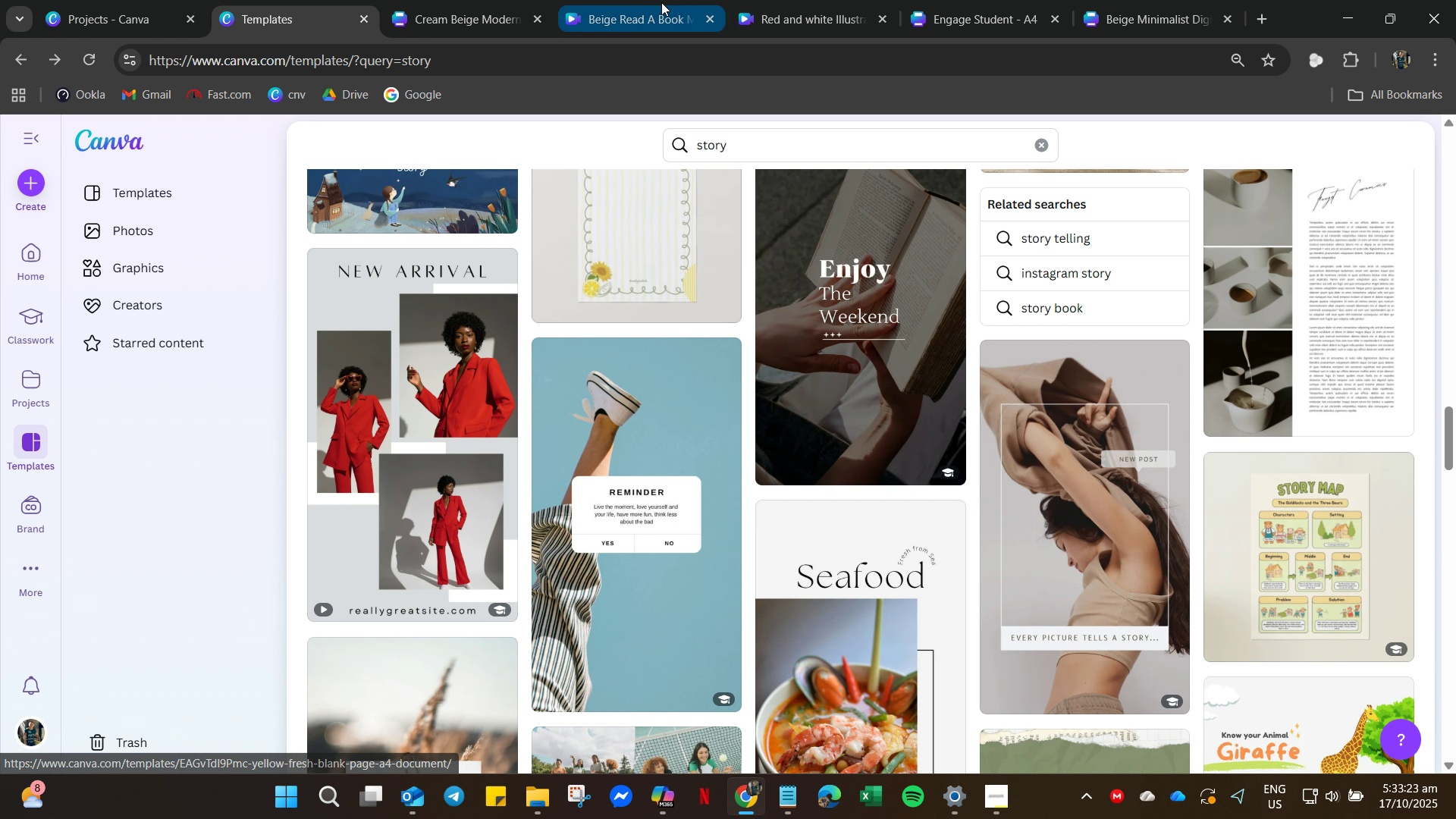 
left_click([641, 9])
 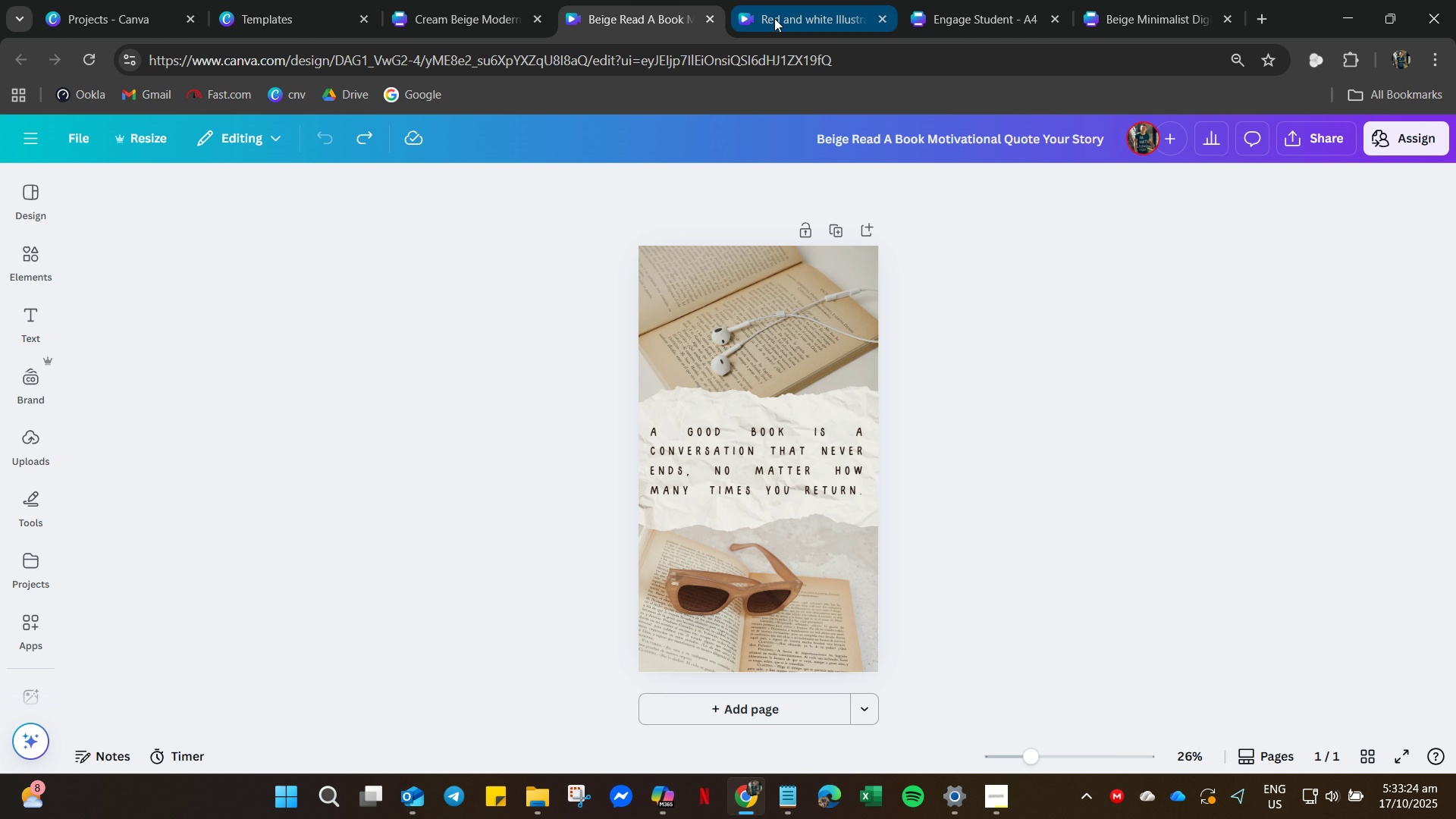 
left_click([774, 18])
 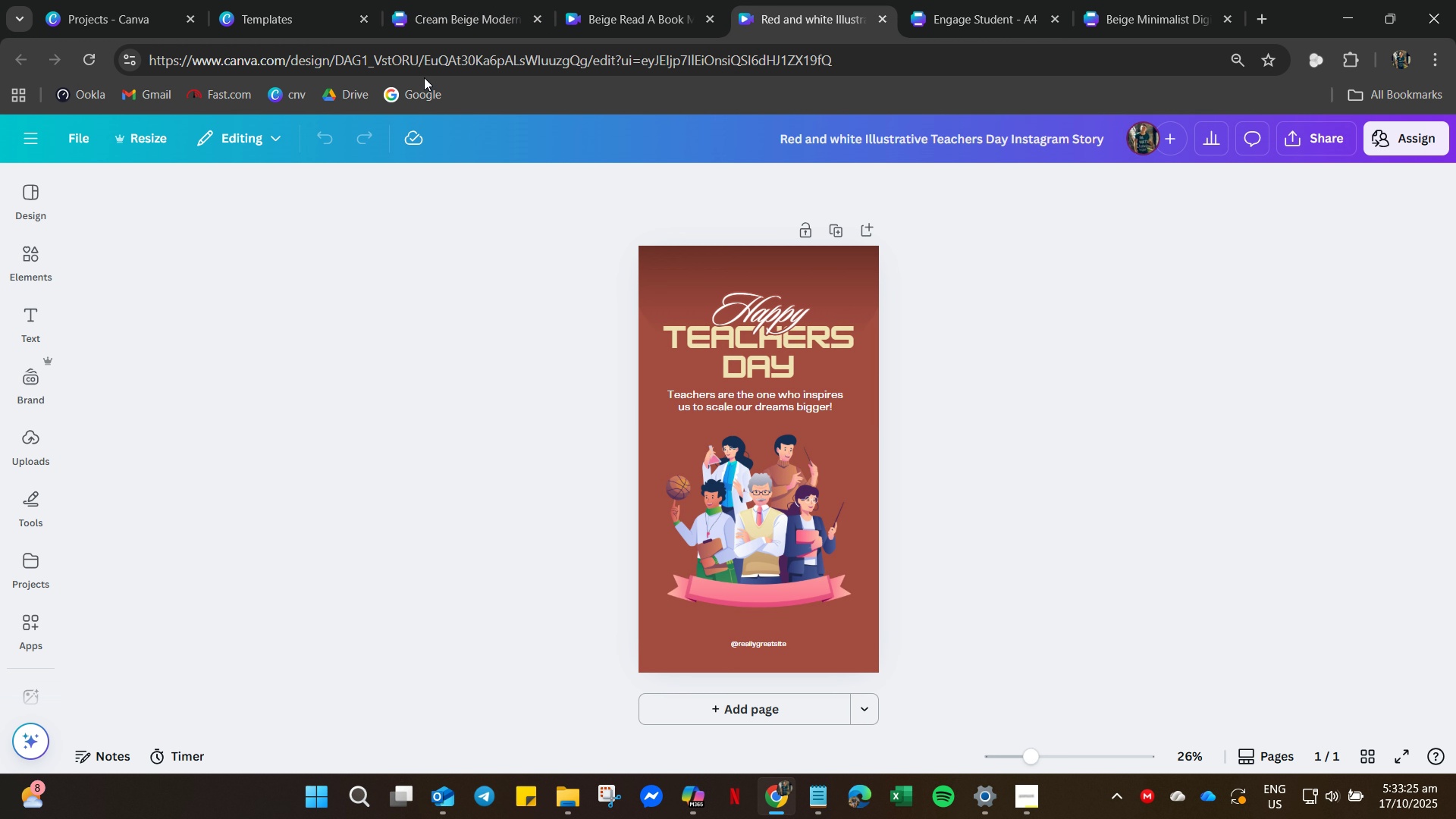 
left_click([438, 10])
 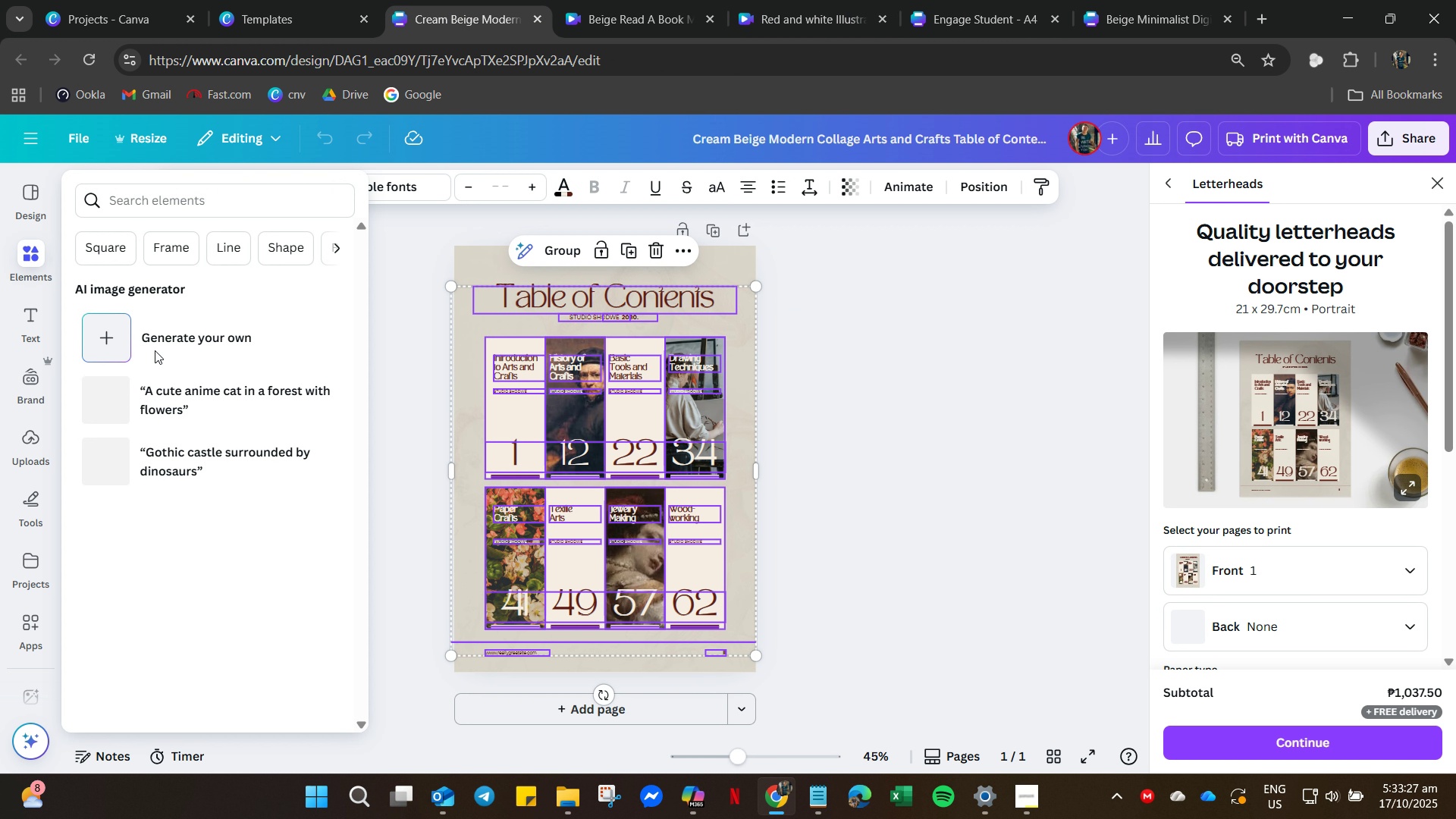 
left_click([155, 347])
 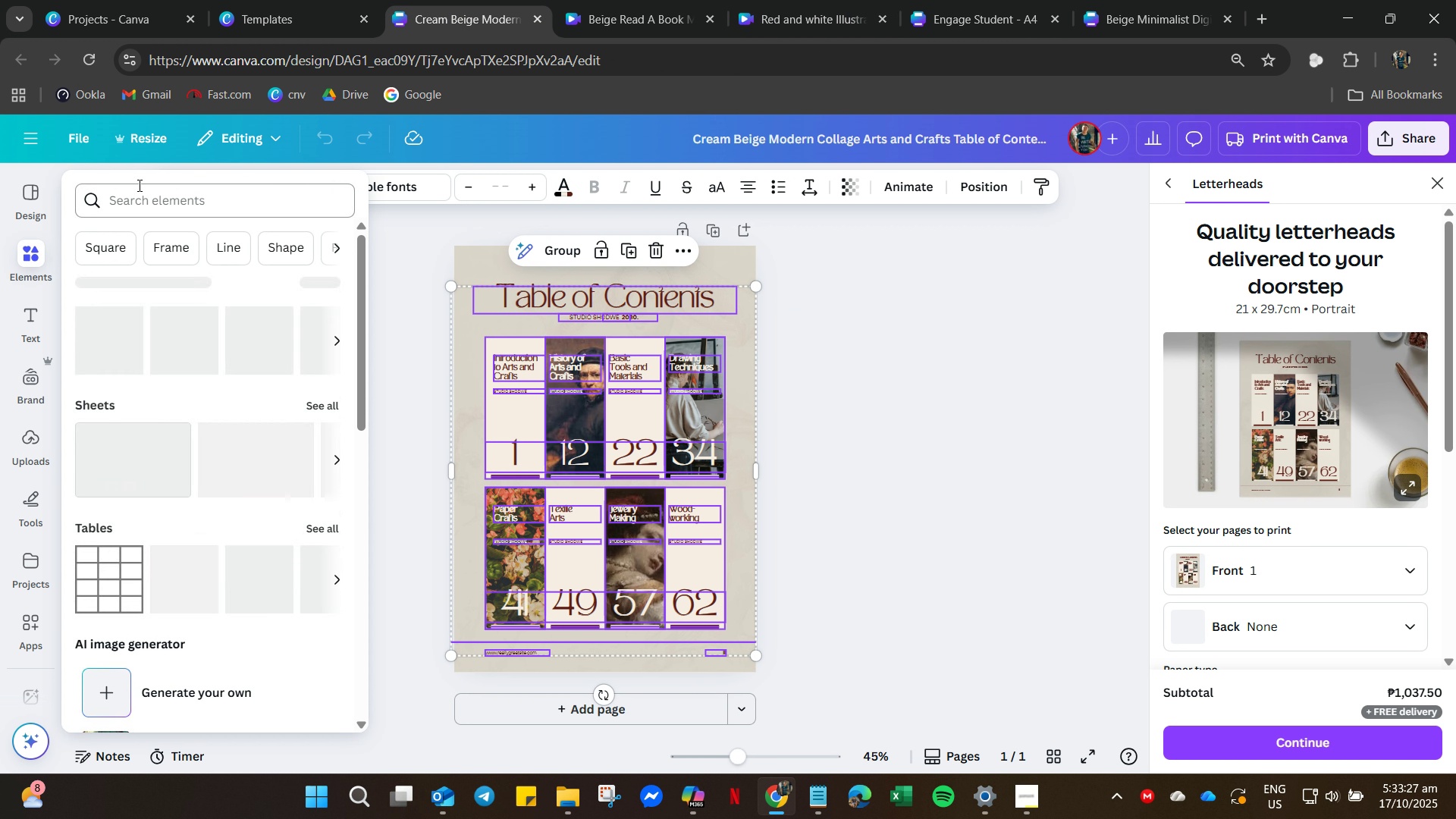 
left_click_drag(start_coordinate=[139, 185], to_coordinate=[140, 191])
 